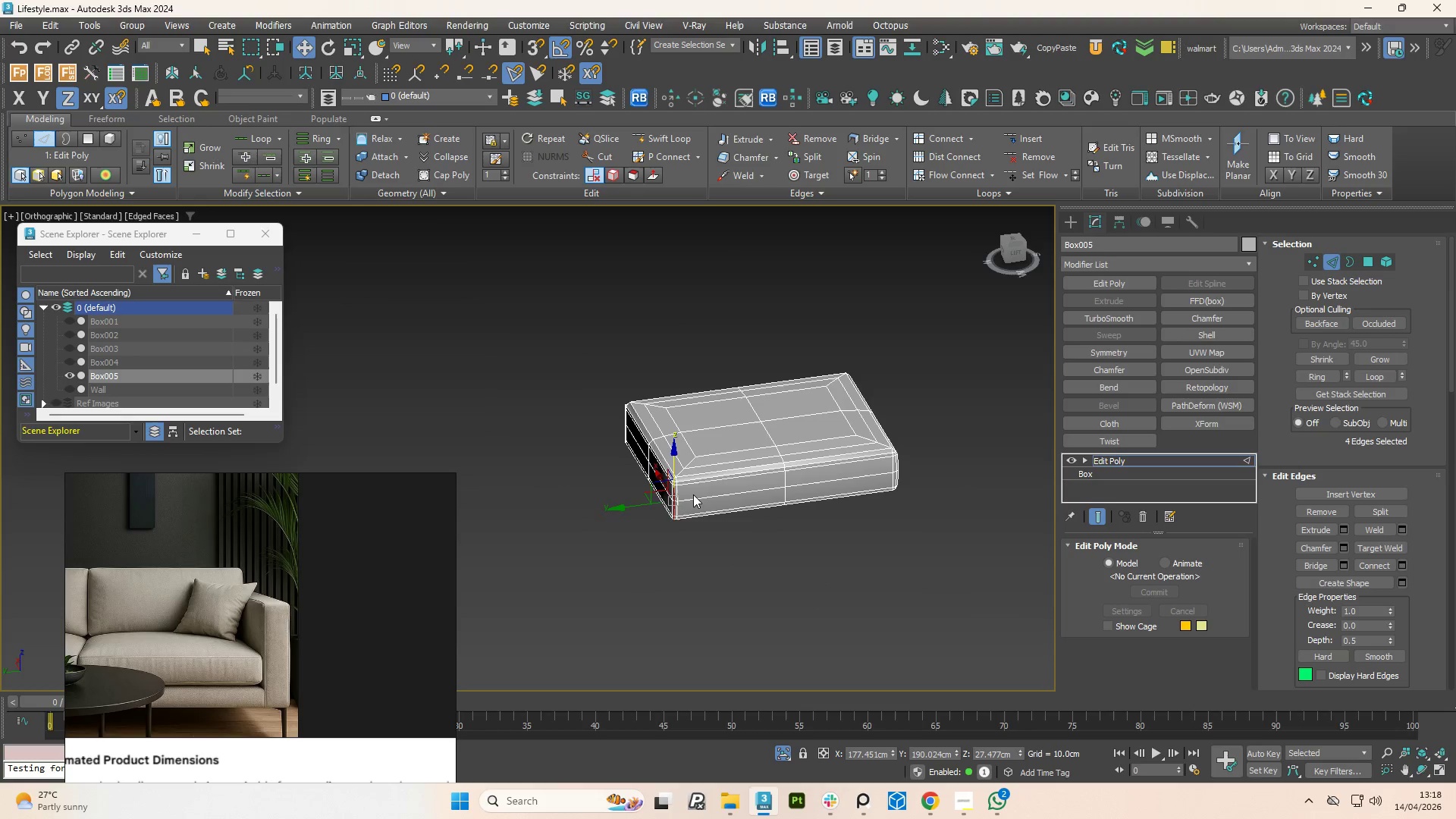 
hold_key(key=ControlLeft, duration=0.64)
 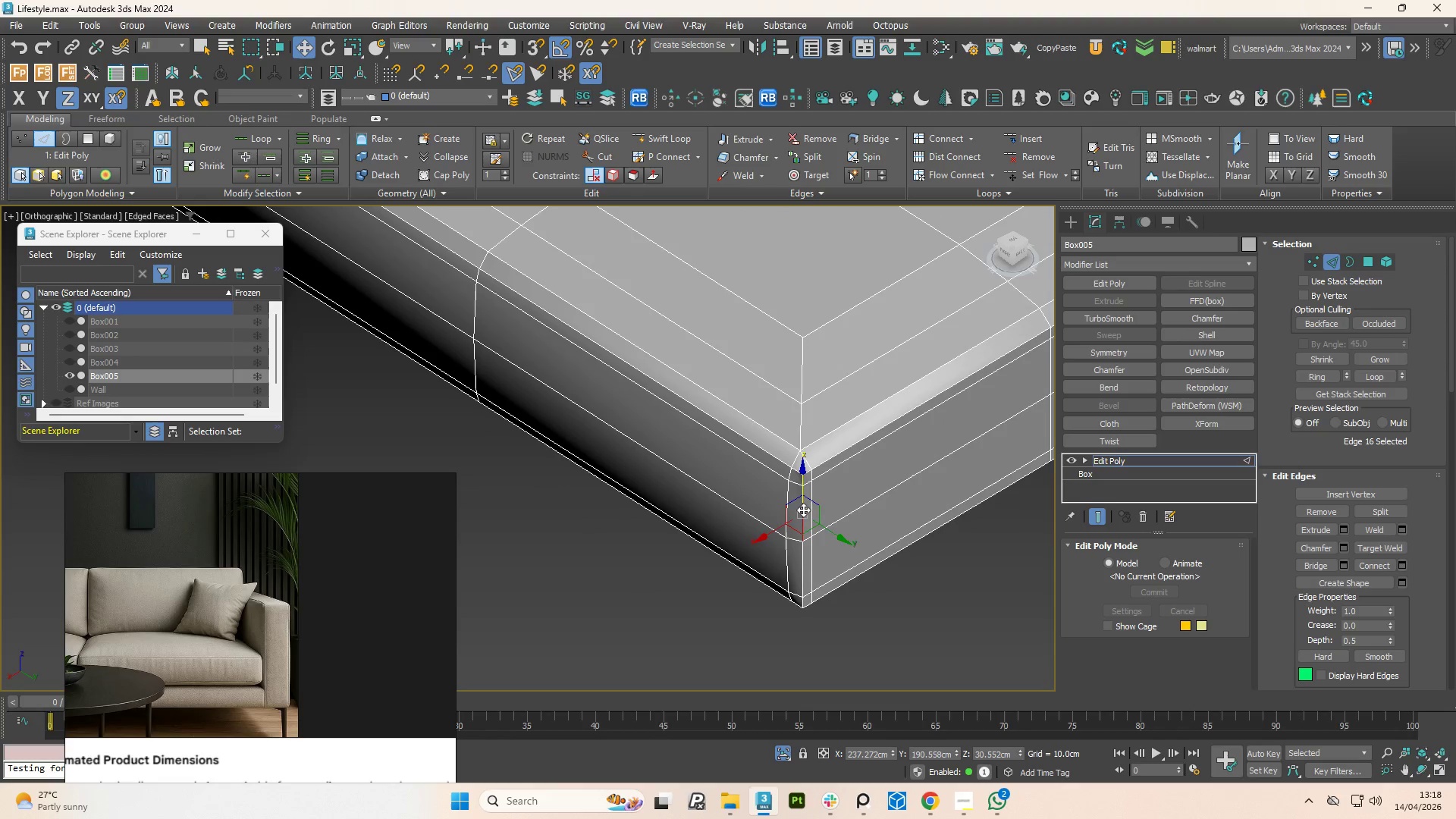 
scroll: coordinate [772, 532], scroll_direction: up, amount: 4.0
 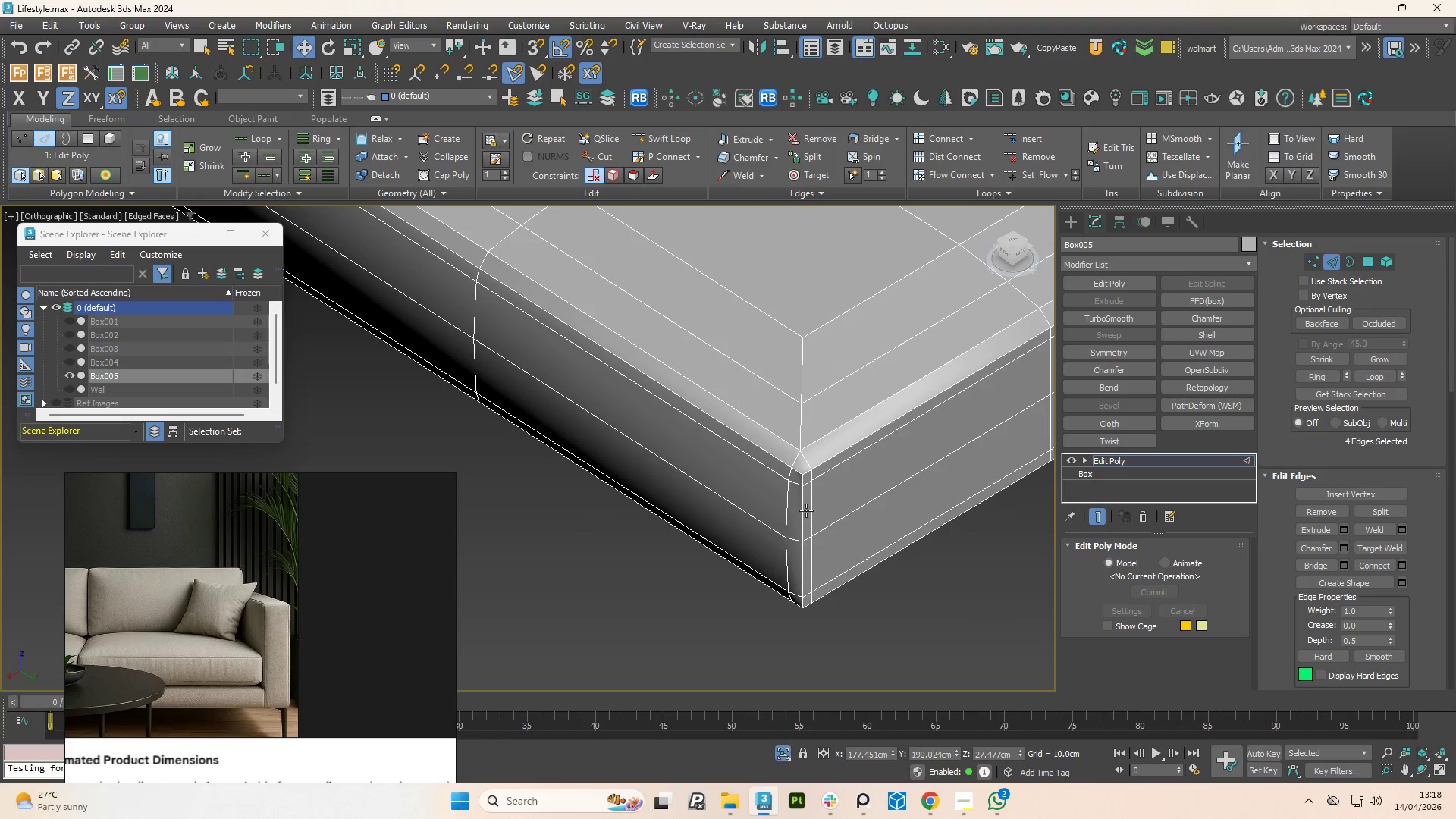 
double_click([803, 510])
 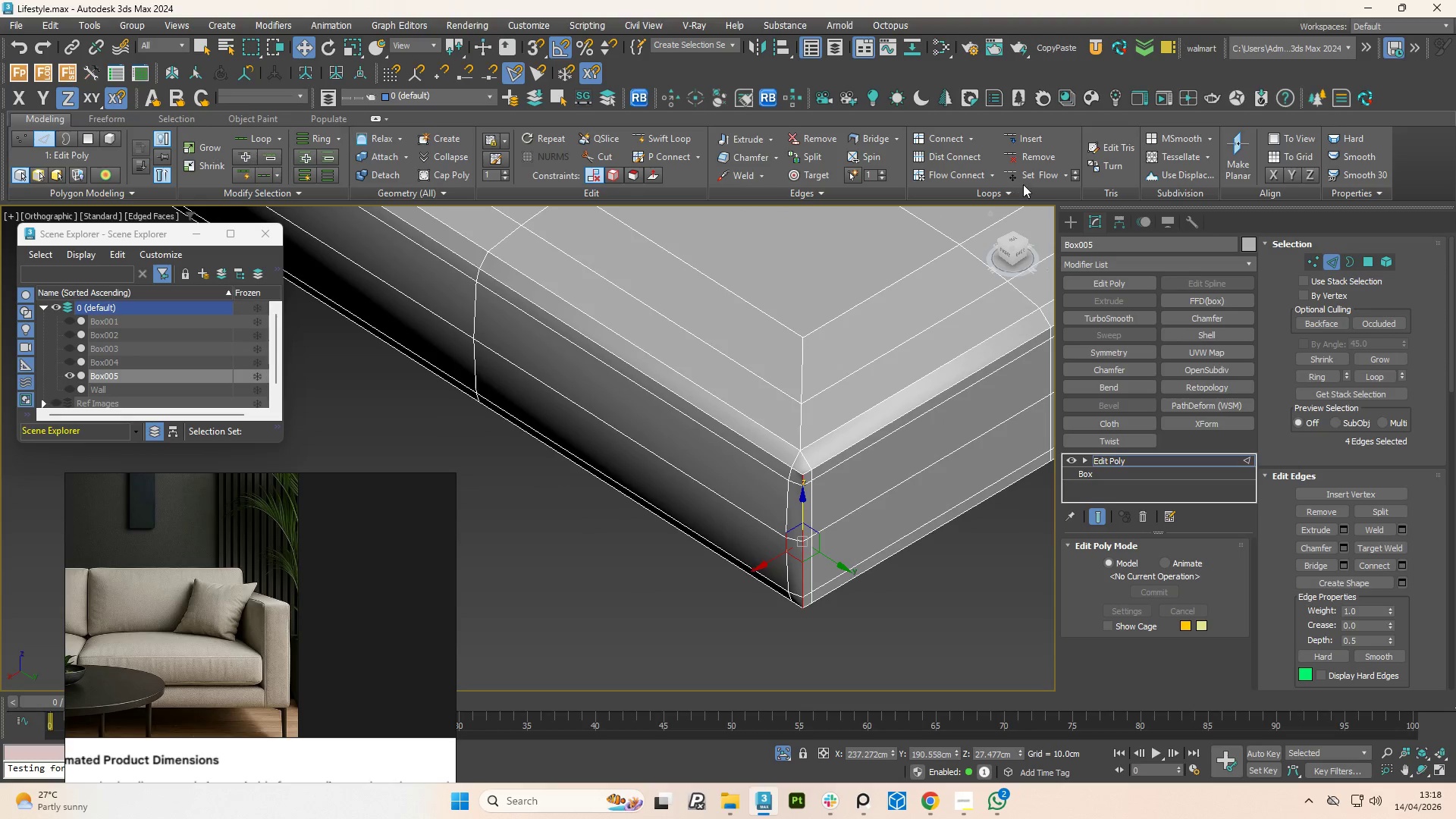 
left_click([1036, 179])
 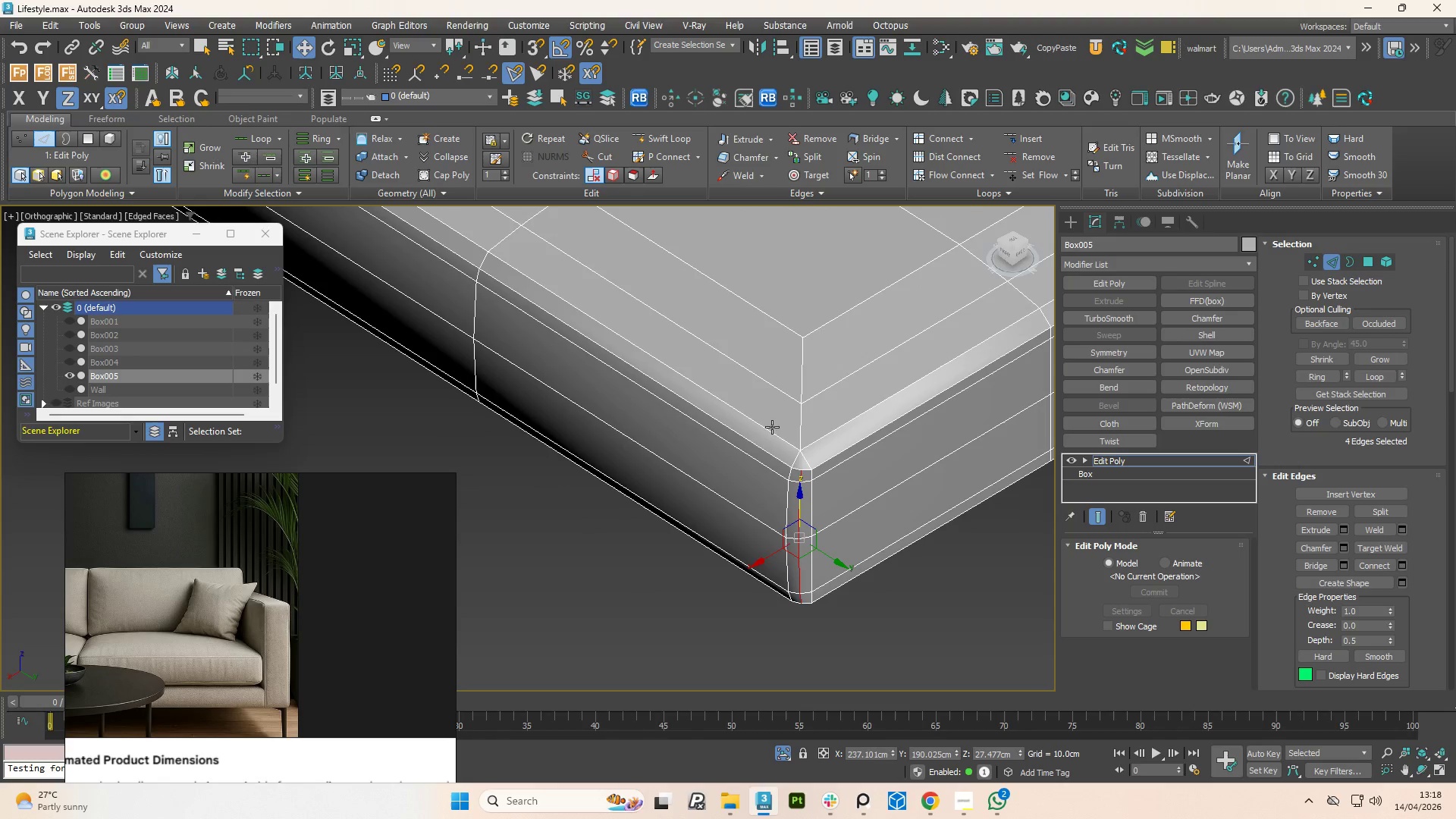 
hold_key(key=AltLeft, duration=0.83)
scroll: coordinate [762, 458], scroll_direction: down, amount: 2.0
 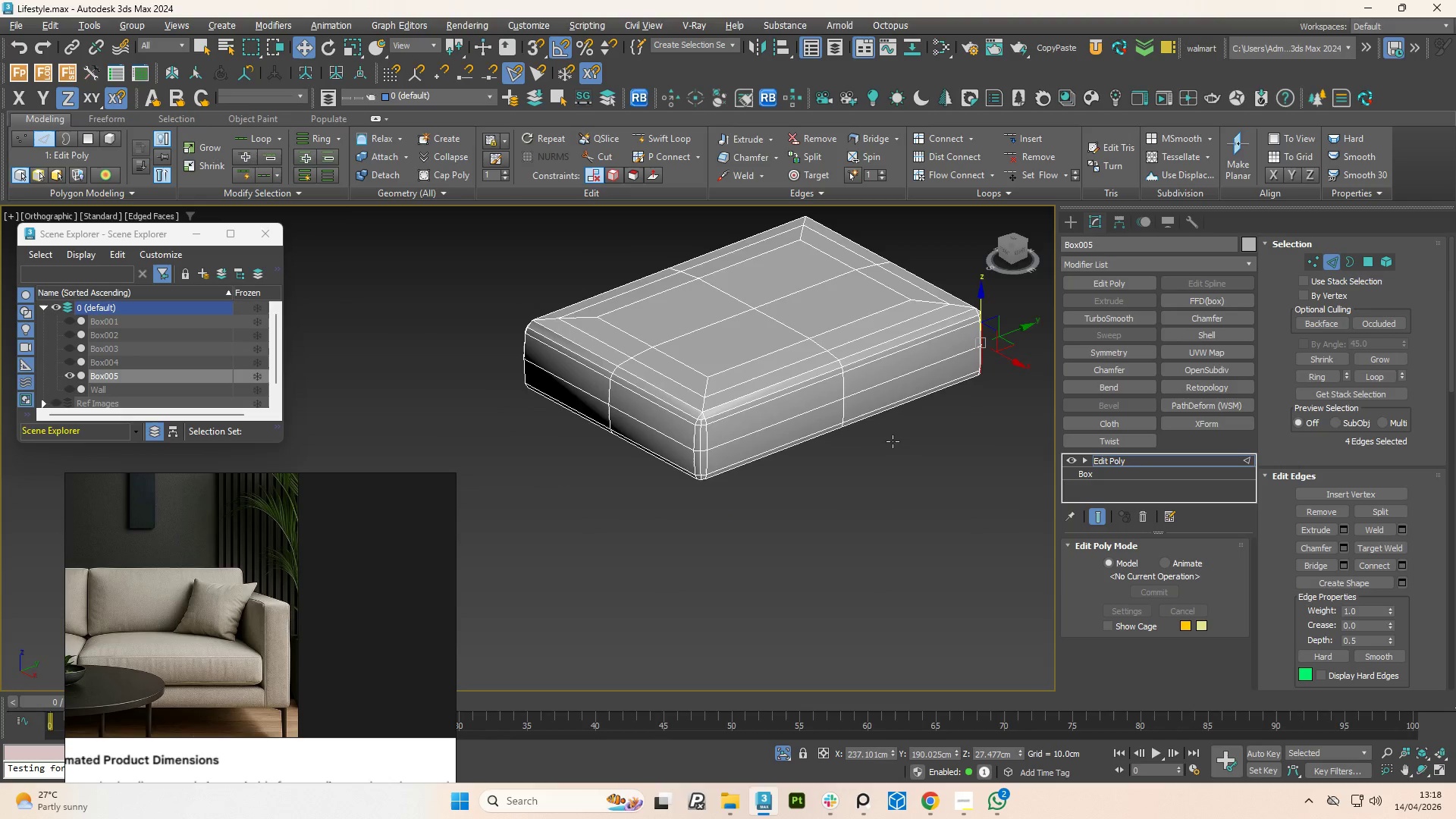 
scroll: coordinate [712, 428], scroll_direction: up, amount: 3.0
 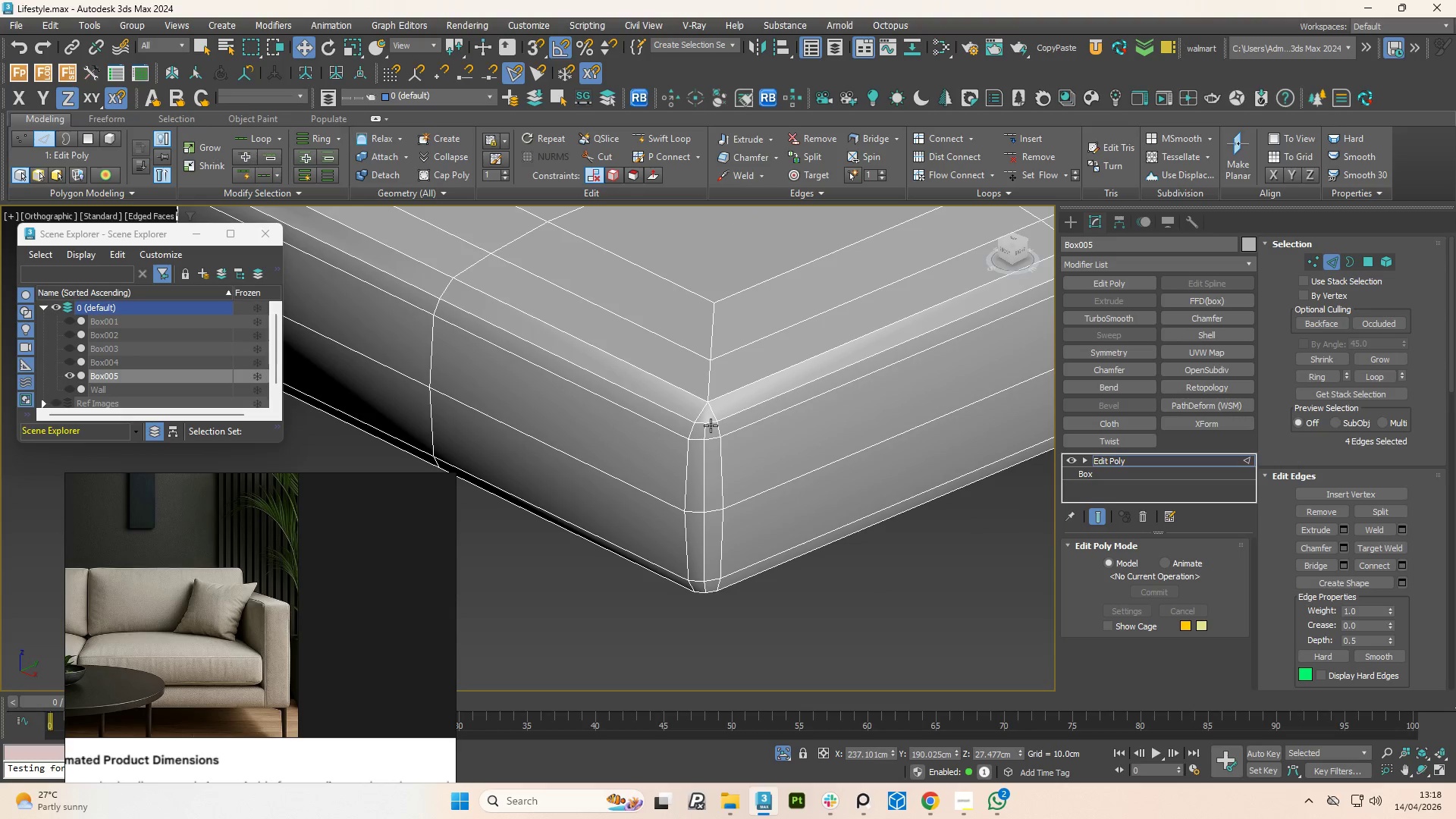 
double_click([711, 425])
 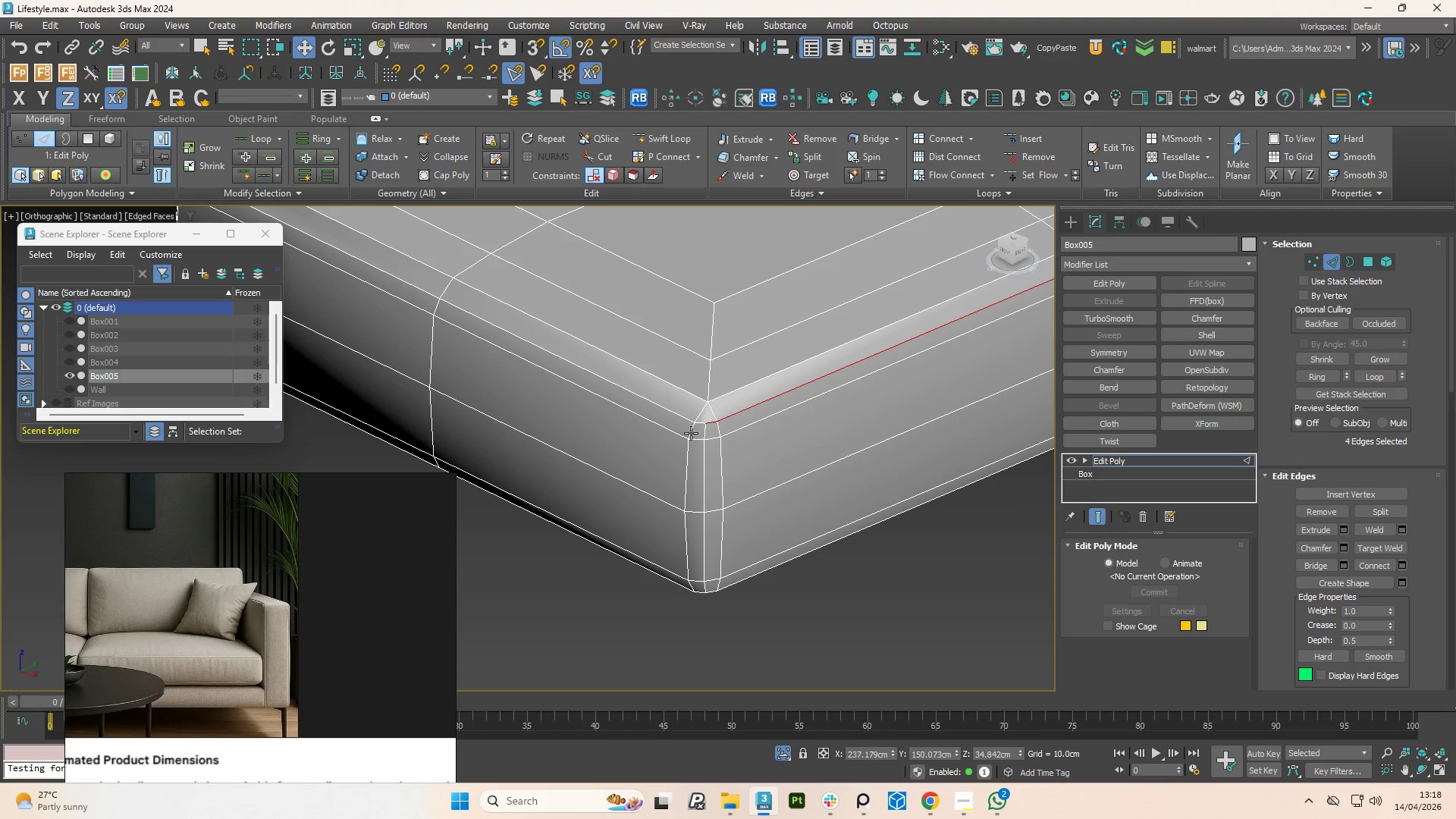 
hold_key(key=ControlLeft, duration=0.77)
double_click([686, 414])
 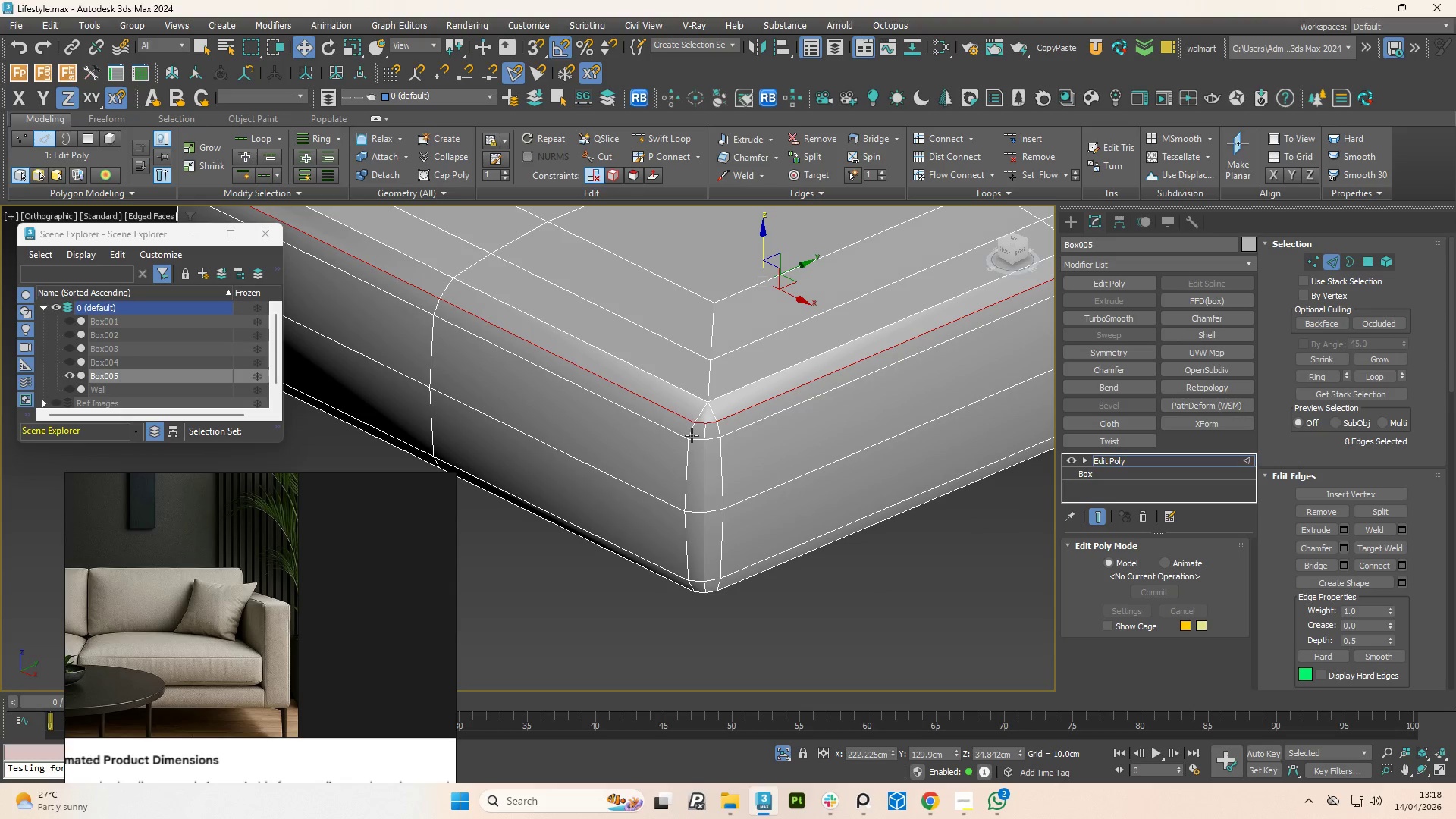 
hold_key(key=AltLeft, duration=0.62)
 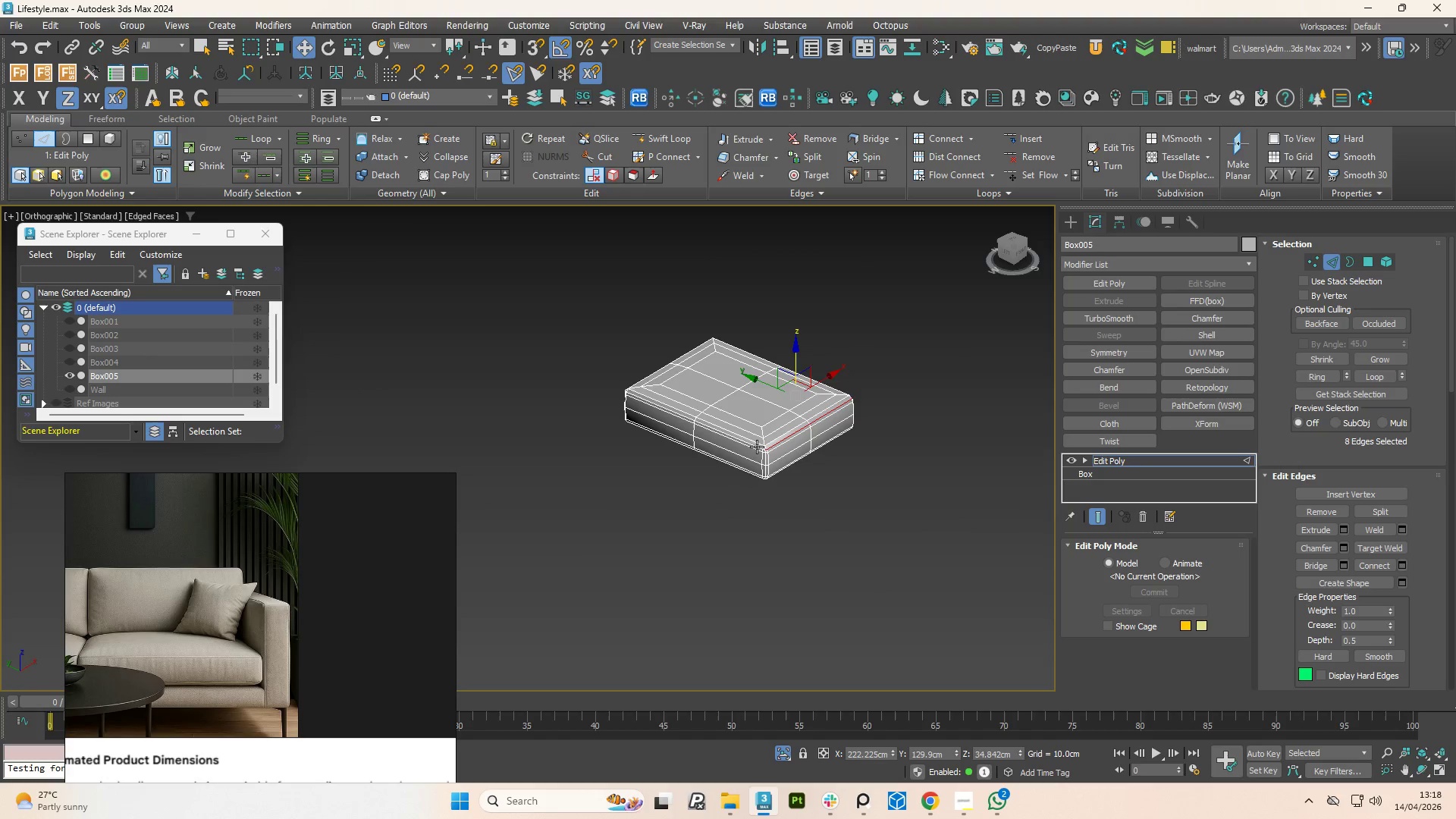 
scroll: coordinate [728, 455], scroll_direction: down, amount: 5.0
 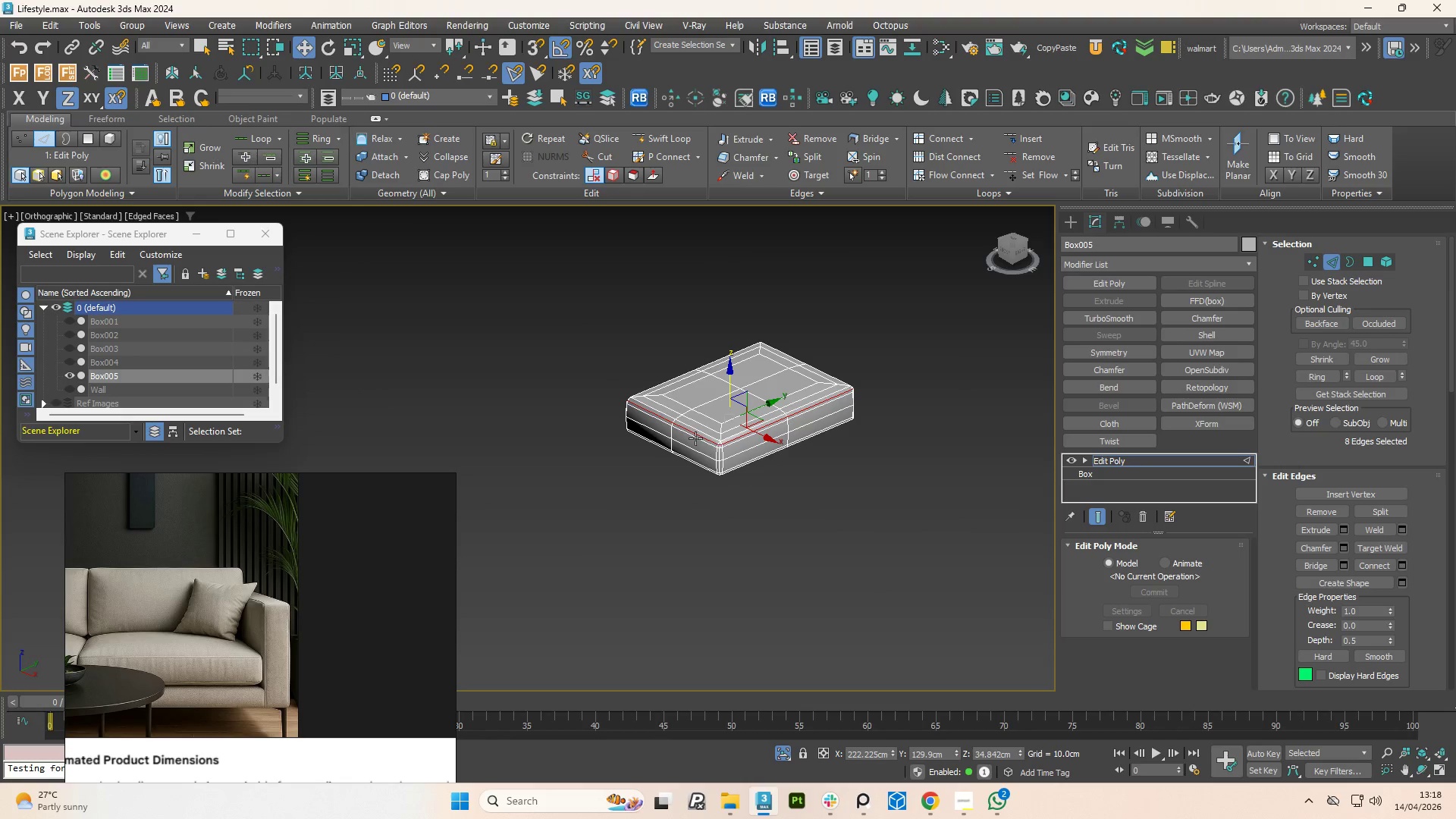 
hold_key(key=ControlLeft, duration=0.75)
 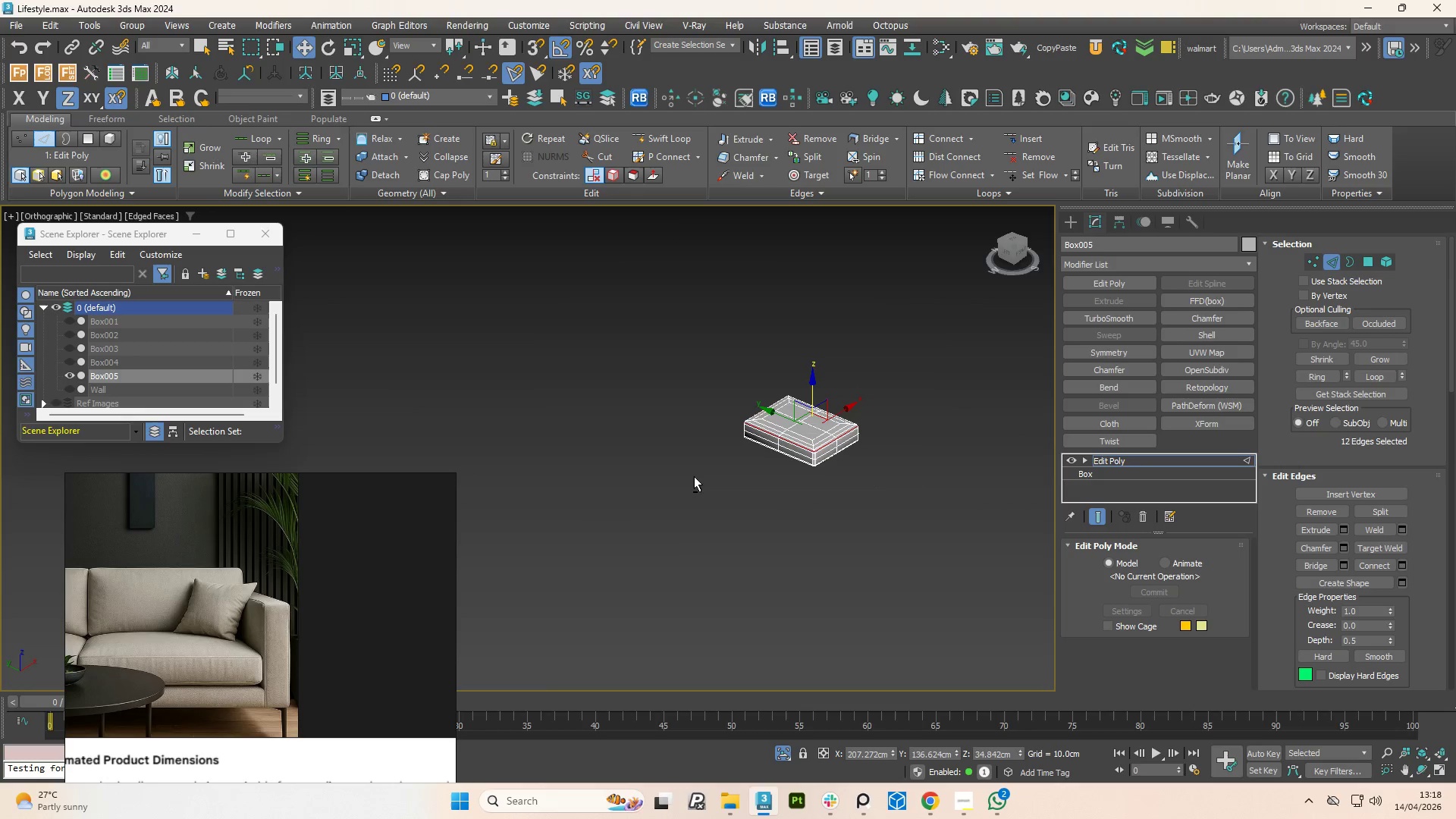 
scroll: coordinate [768, 451], scroll_direction: up, amount: 4.0
 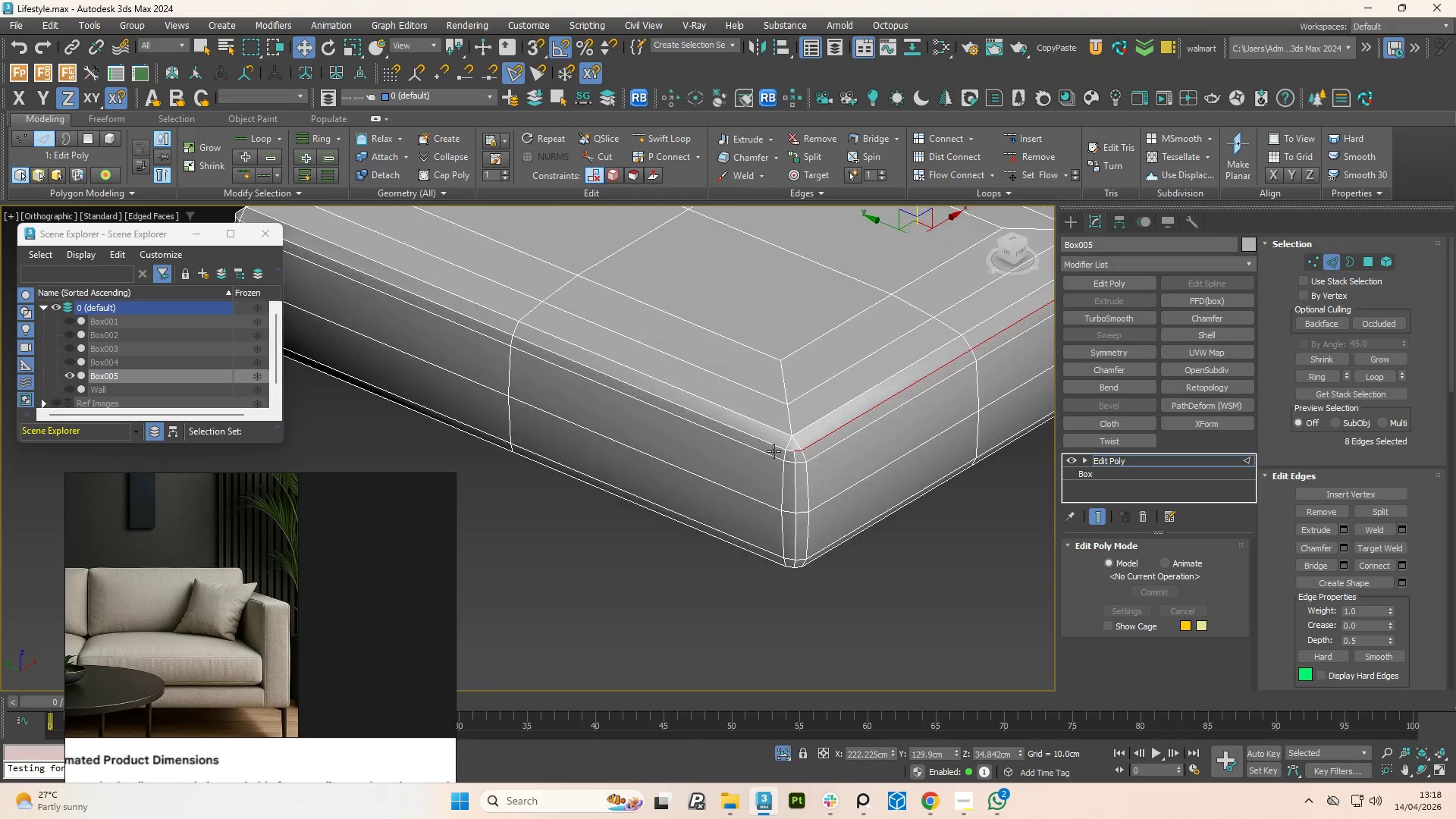 
left_click([768, 447])
 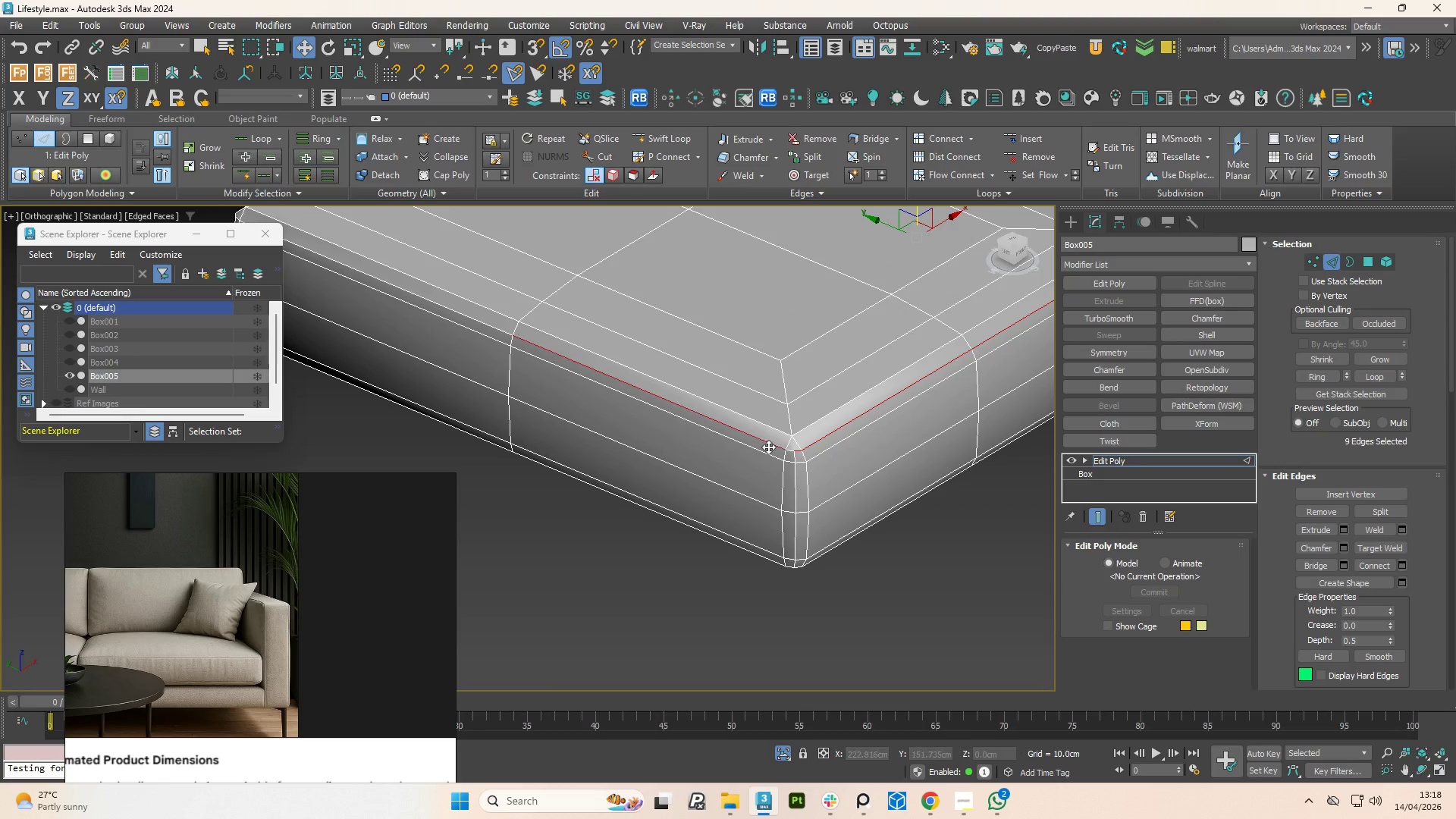 
double_click([768, 447])
 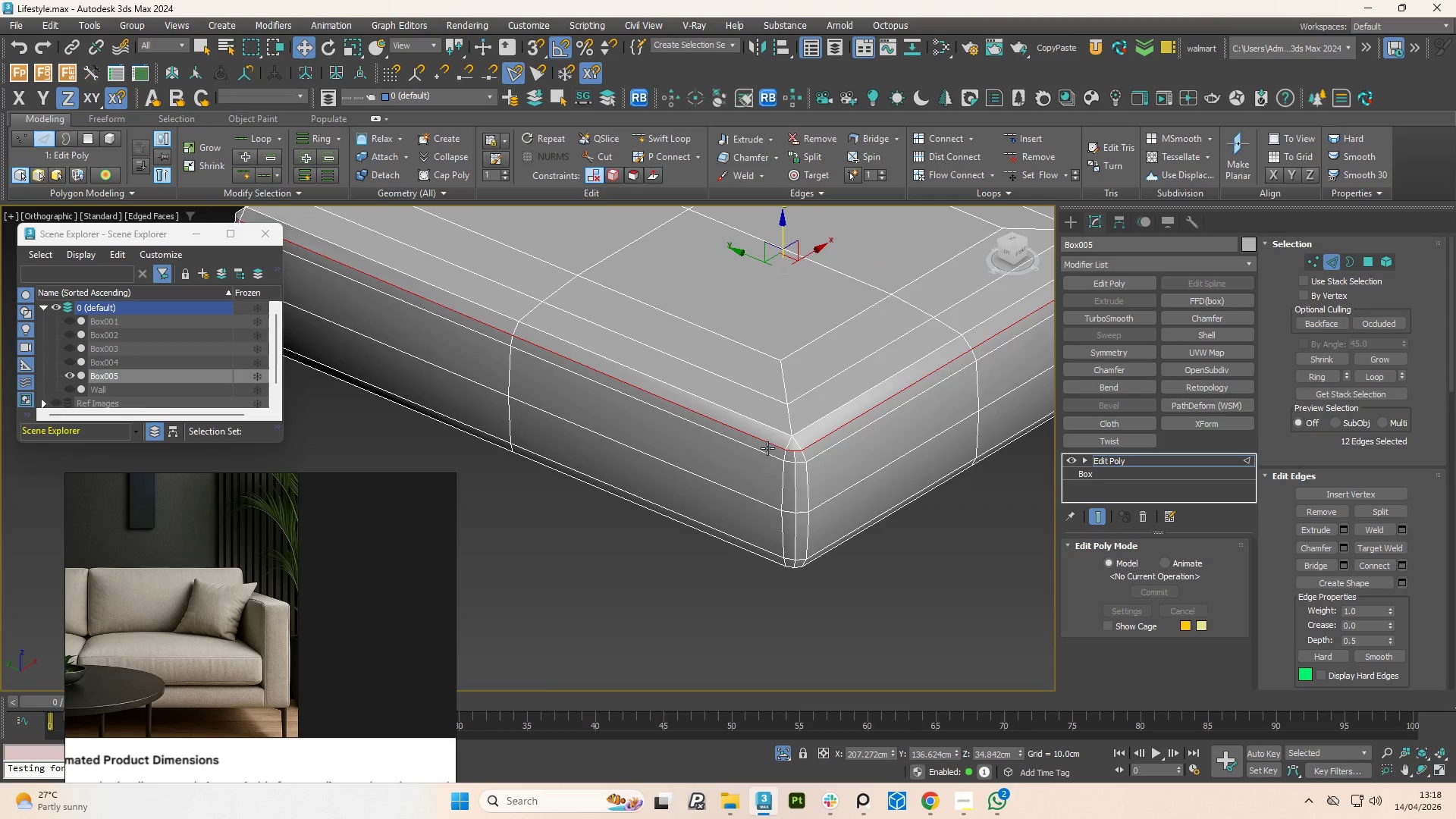 
hold_key(key=AltLeft, duration=0.73)
 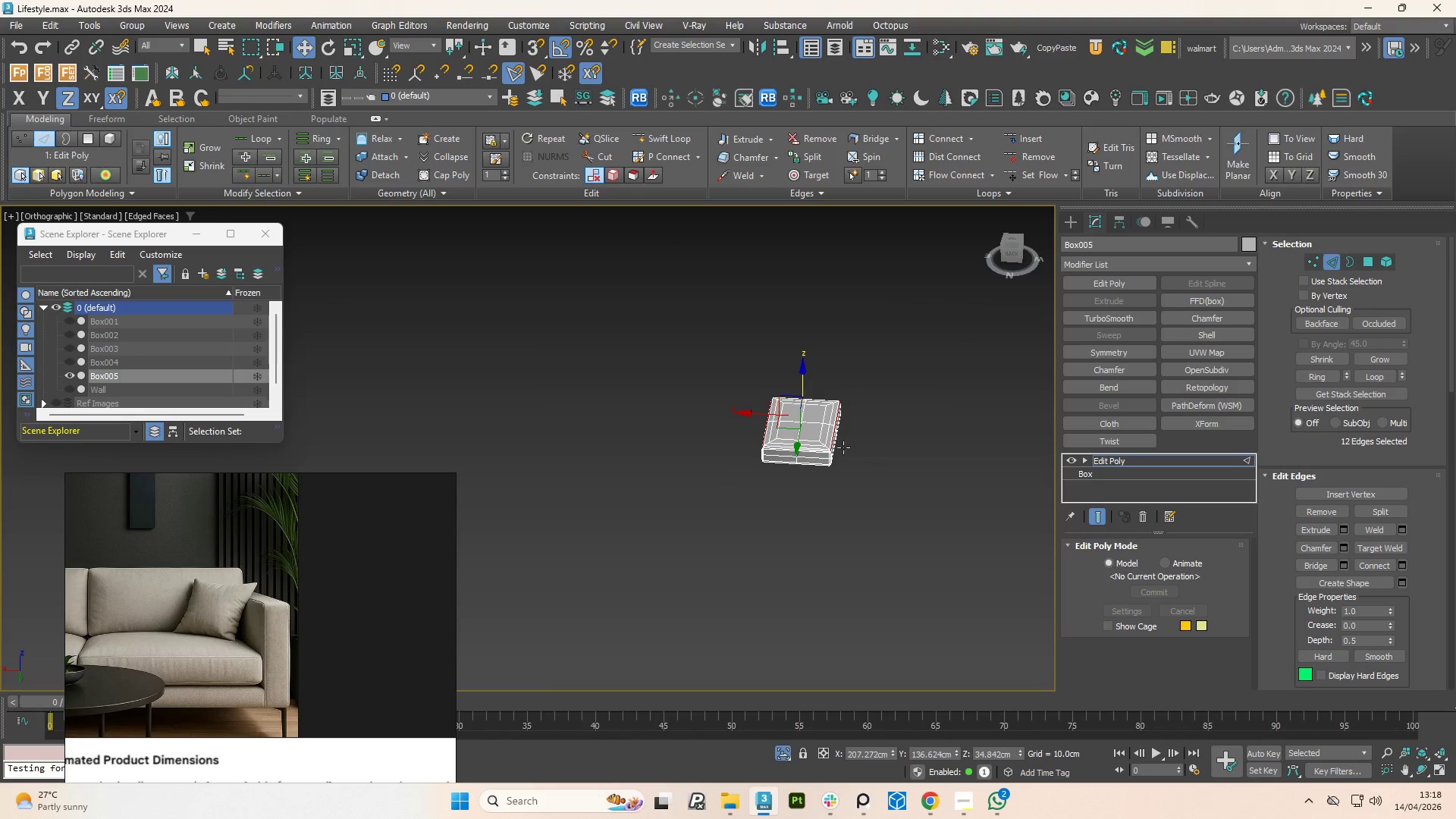 
scroll: coordinate [821, 451], scroll_direction: down, amount: 6.0
 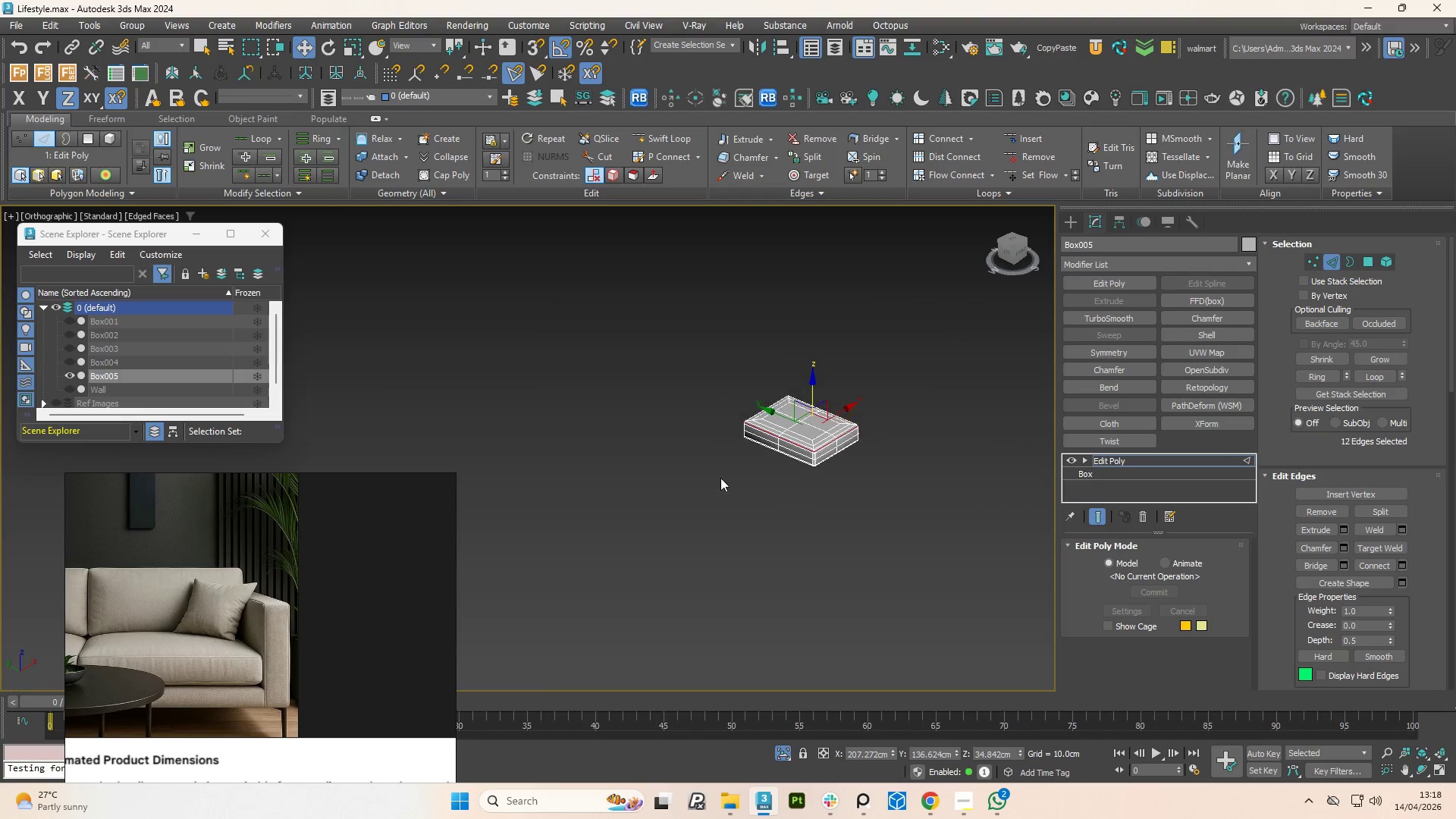 
hold_key(key=ControlLeft, duration=0.64)
 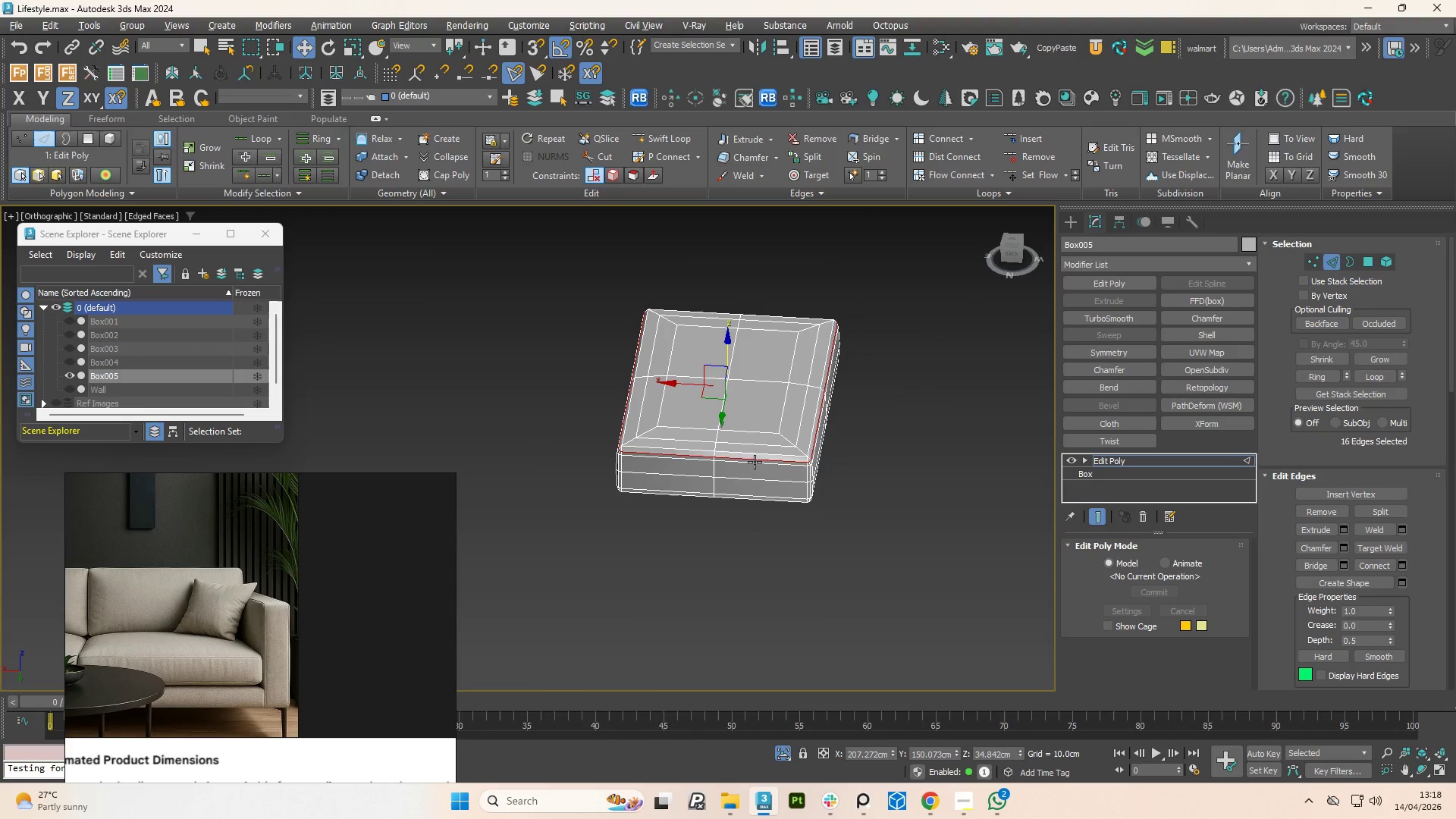 
scroll: coordinate [804, 461], scroll_direction: up, amount: 7.0
 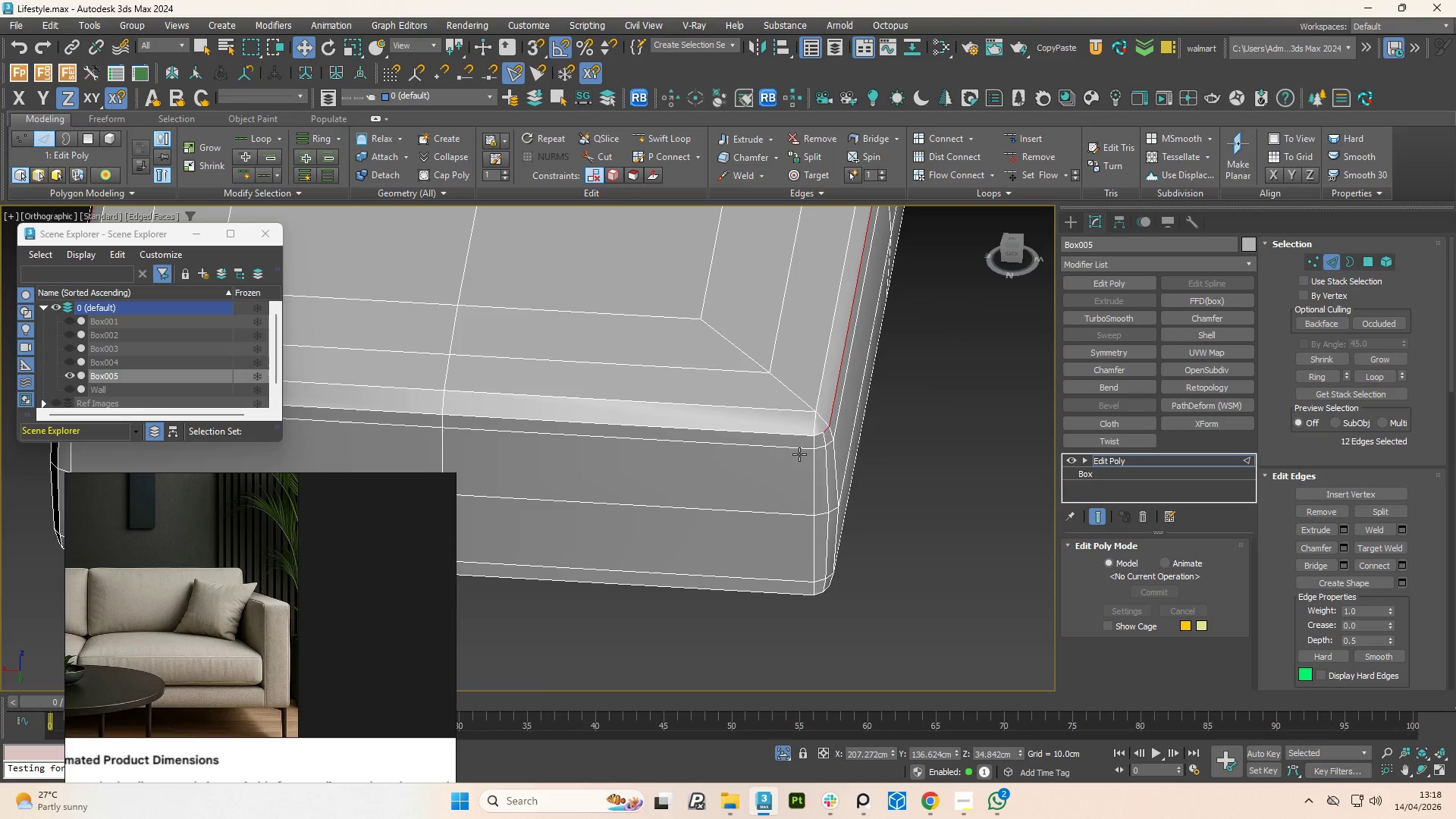 
double_click([799, 431])
 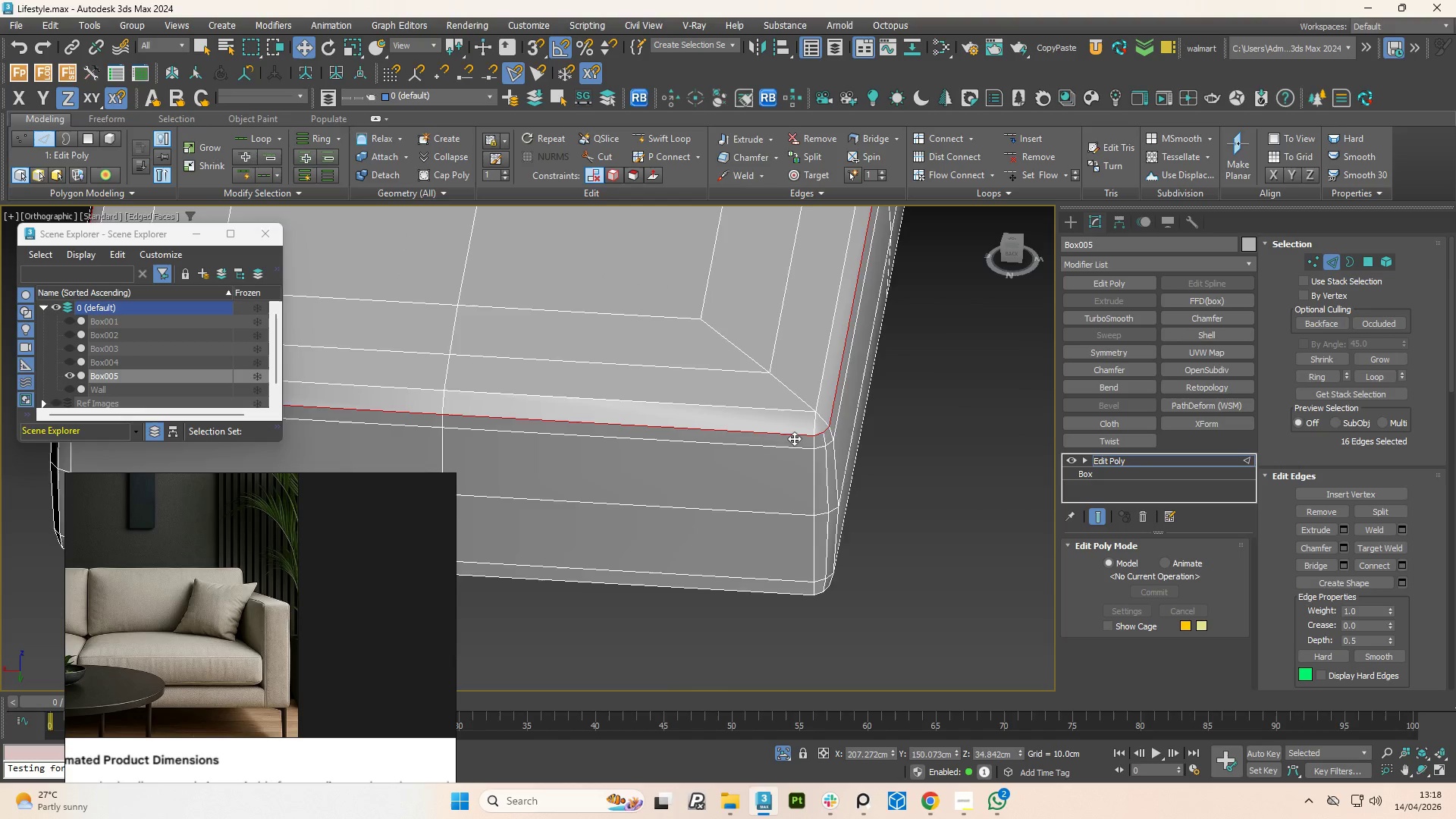 
hold_key(key=AltLeft, duration=1.5)
 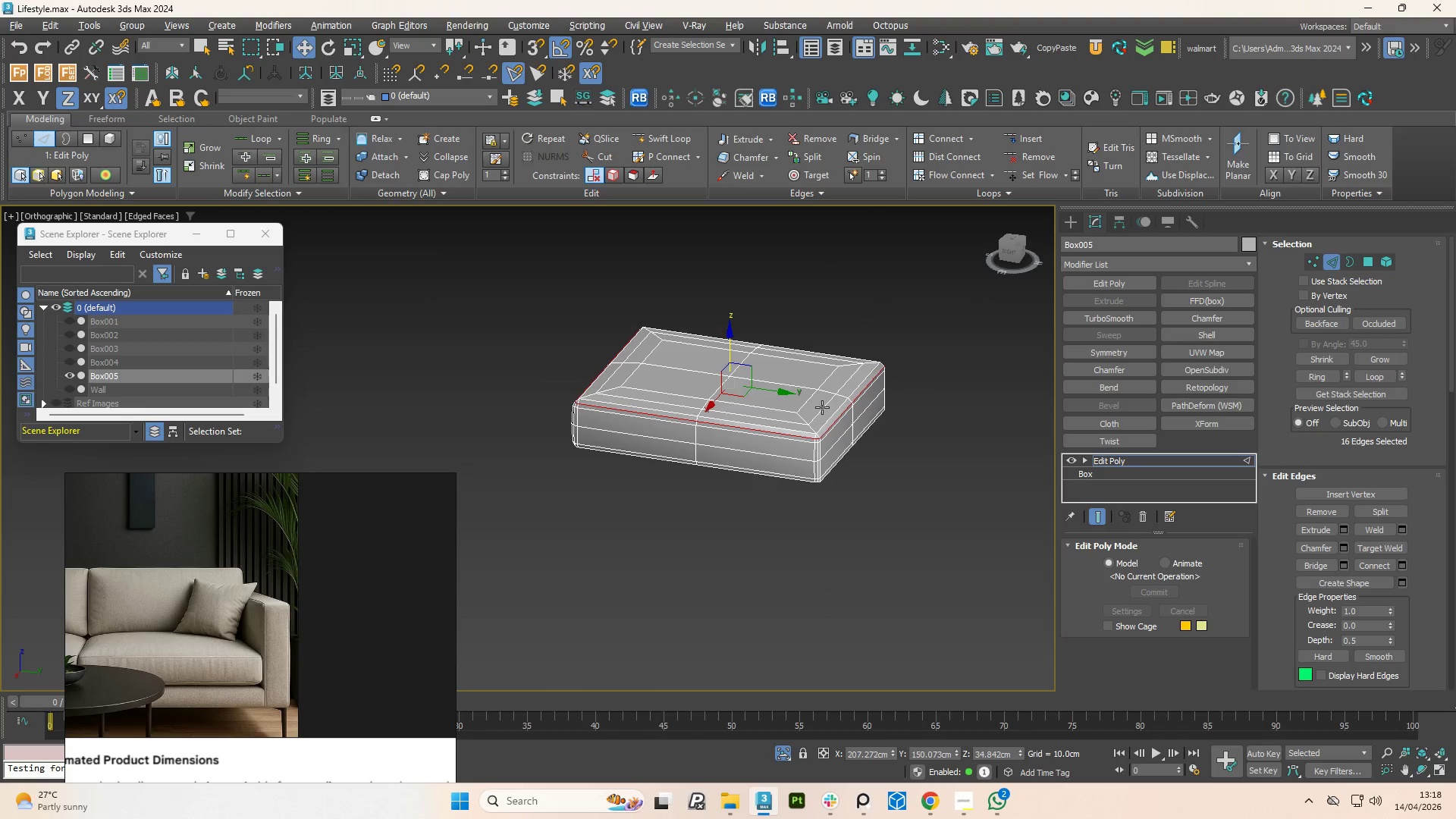 
scroll: coordinate [813, 475], scroll_direction: down, amount: 4.0
 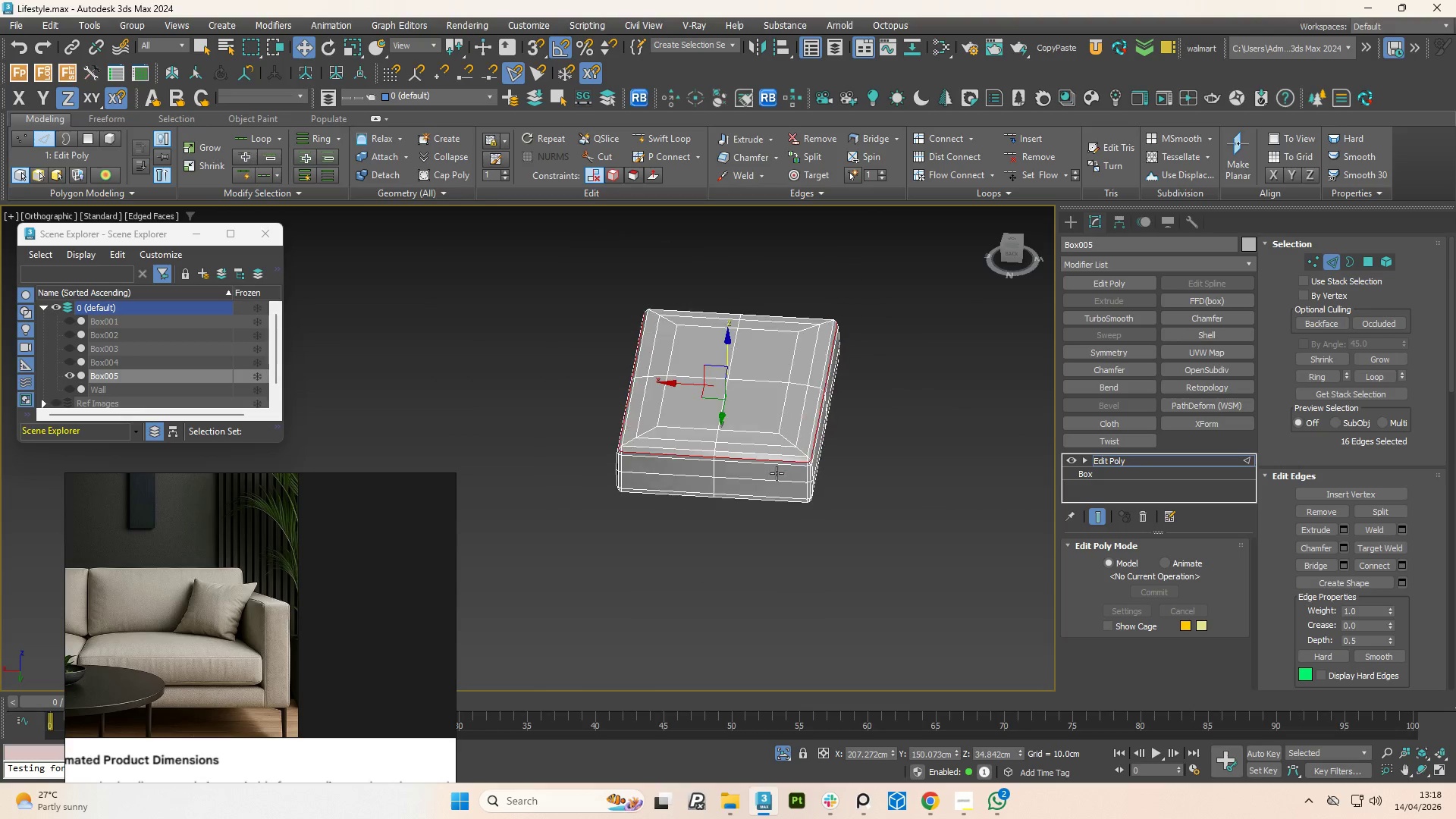 
key(Alt+AltLeft)
 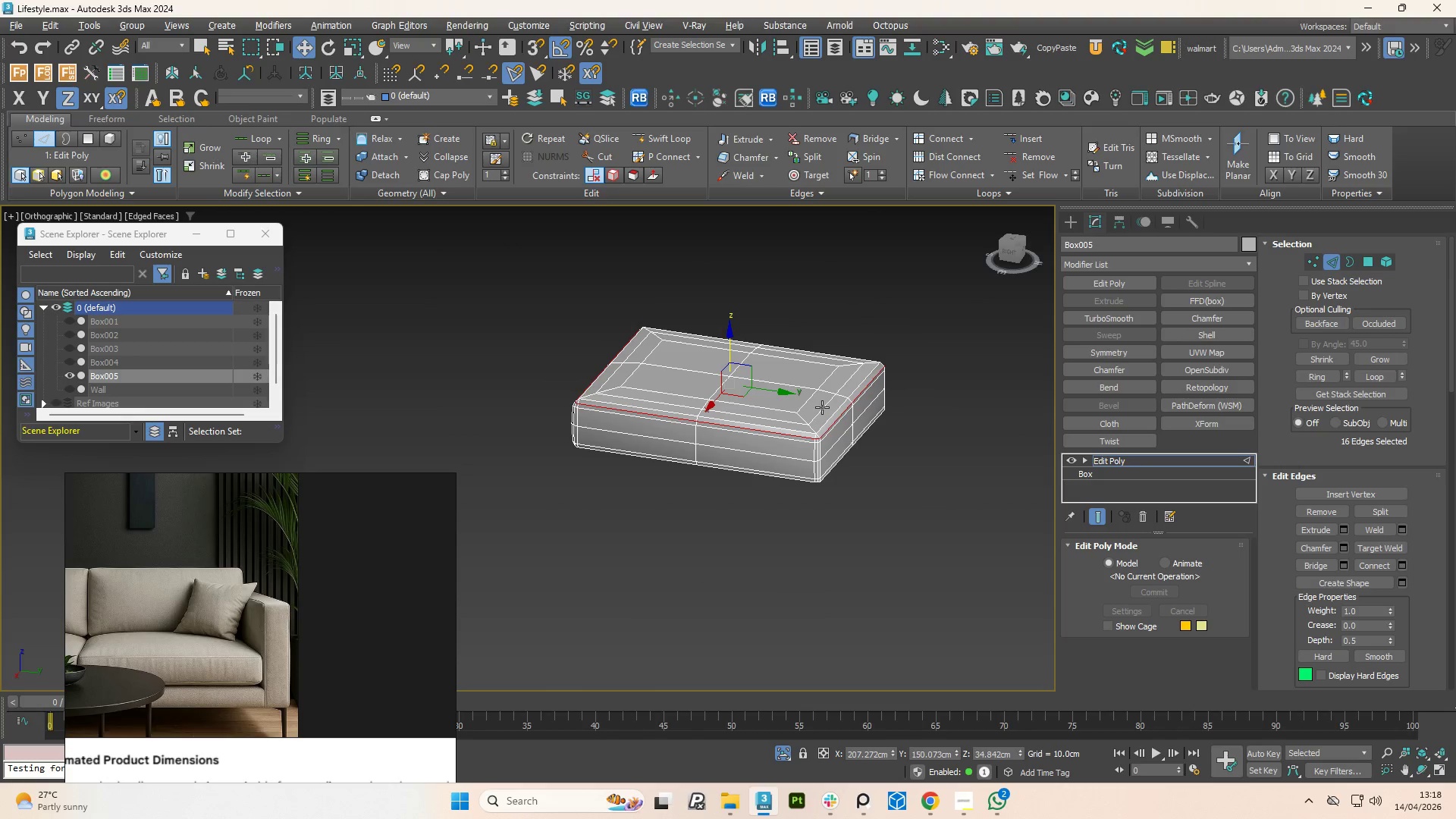 
key(Alt+AltLeft)
 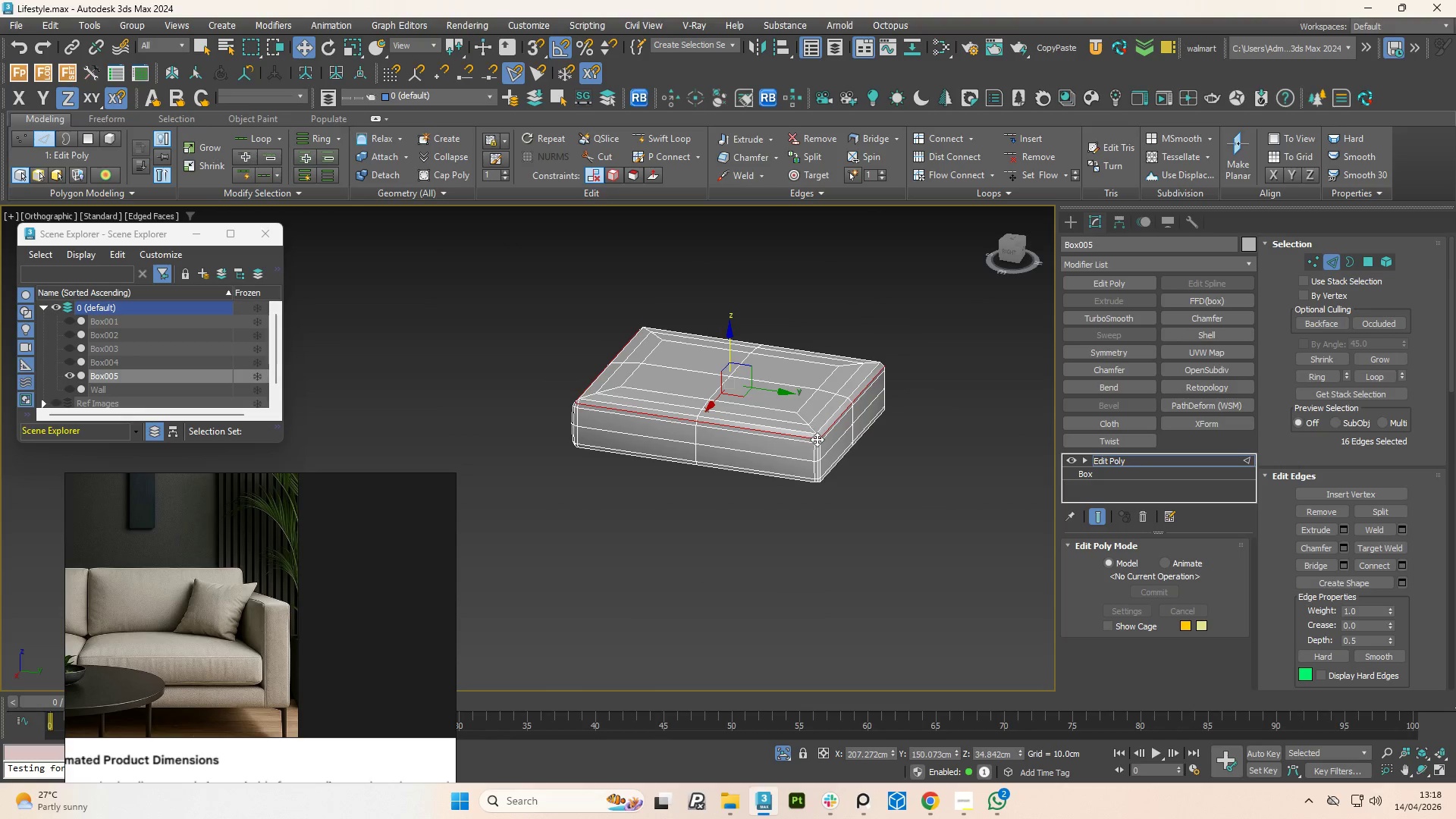 
hold_key(key=AltLeft, duration=1.36)
 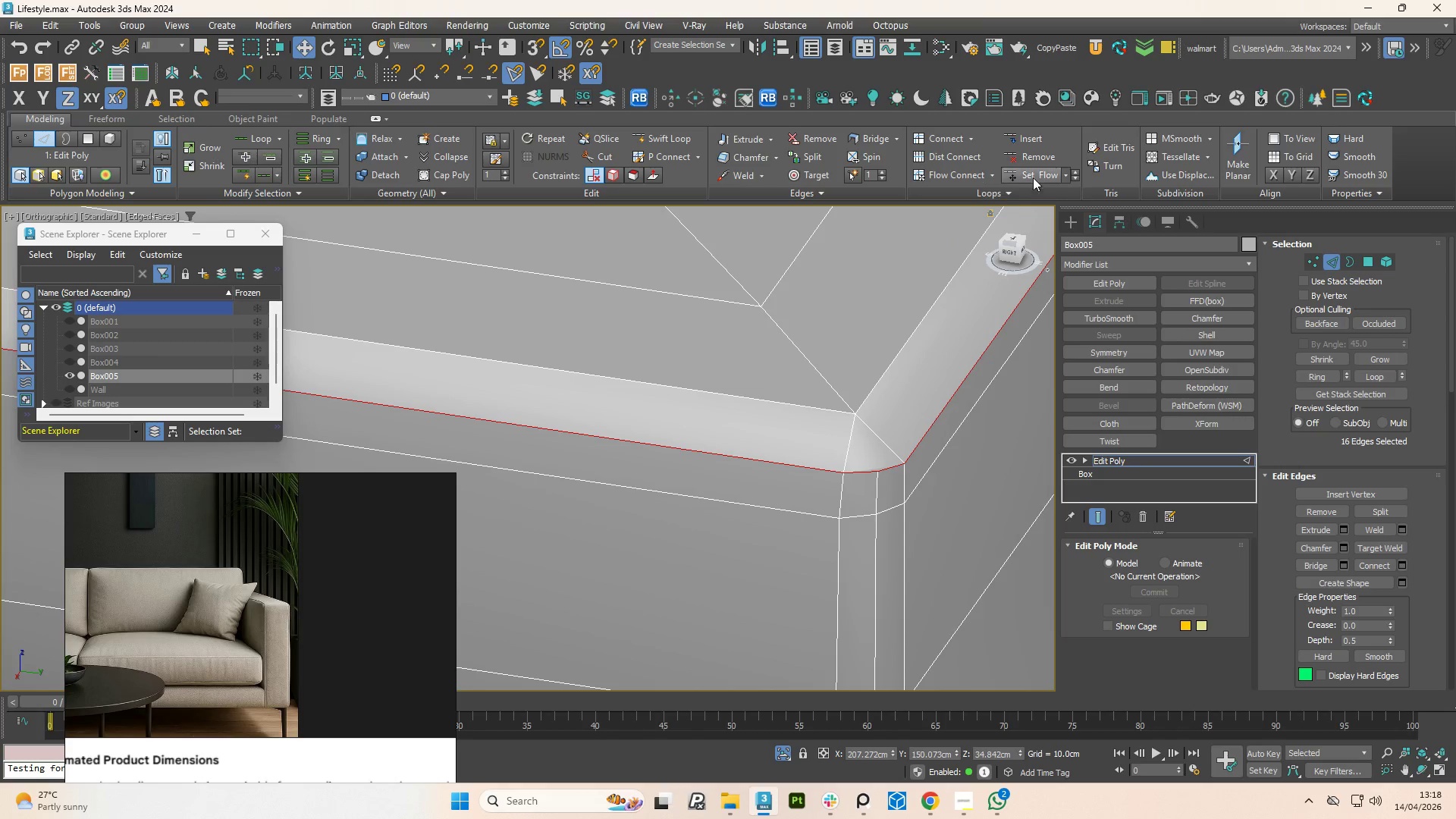 
scroll: coordinate [816, 428], scroll_direction: up, amount: 7.0
 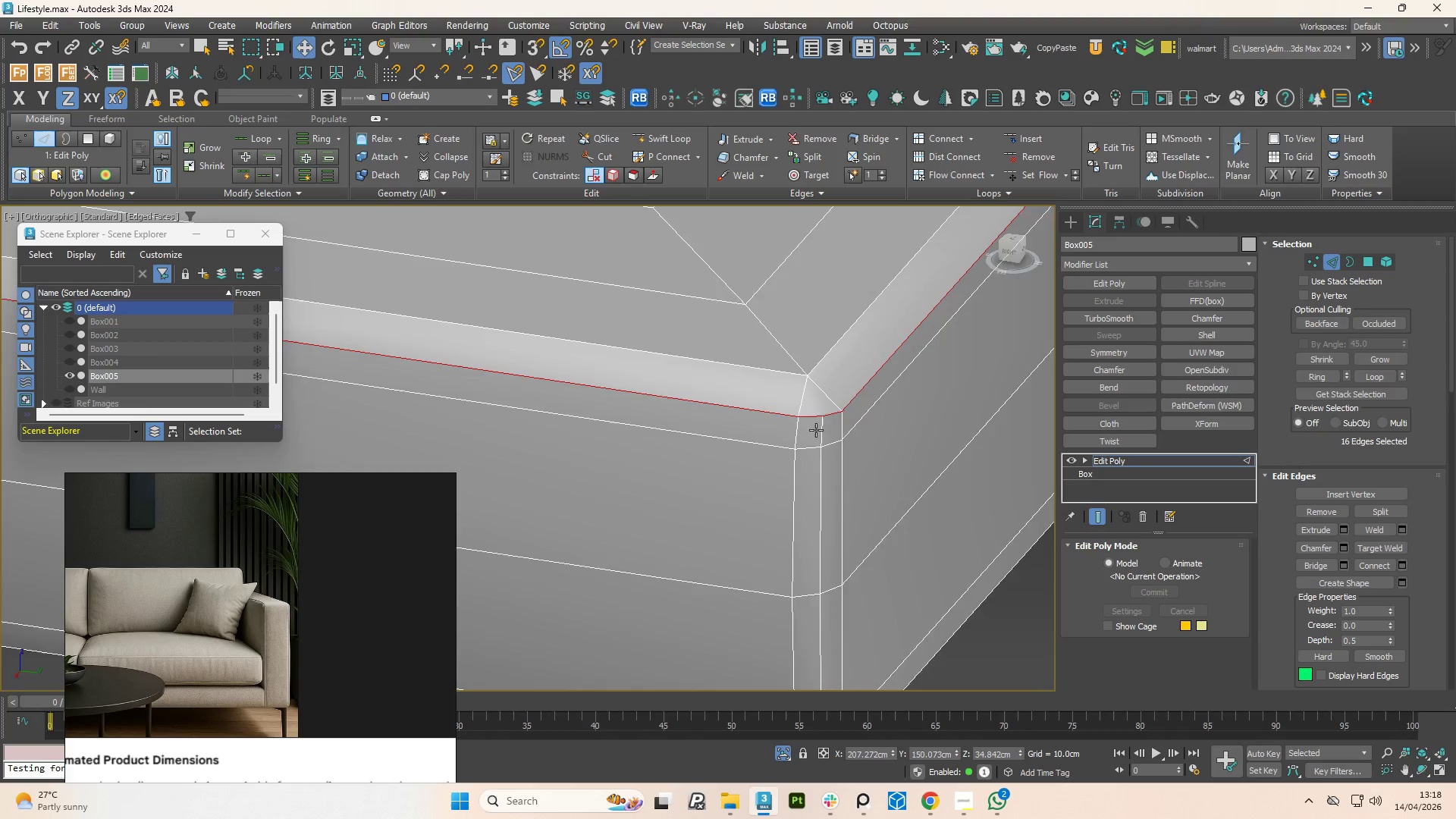 
left_click([1038, 174])
 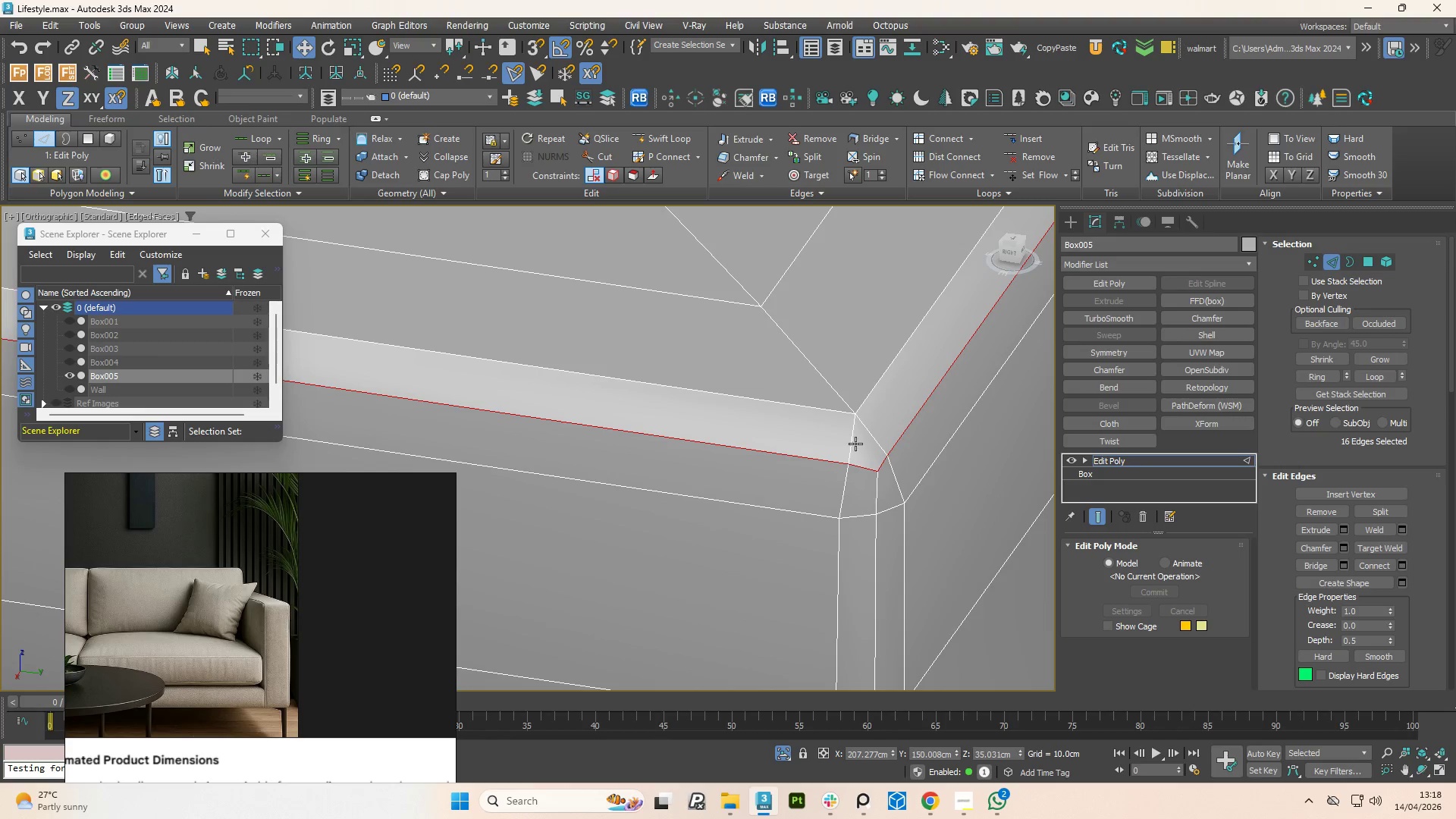 
scroll: coordinate [844, 457], scroll_direction: down, amount: 3.0
 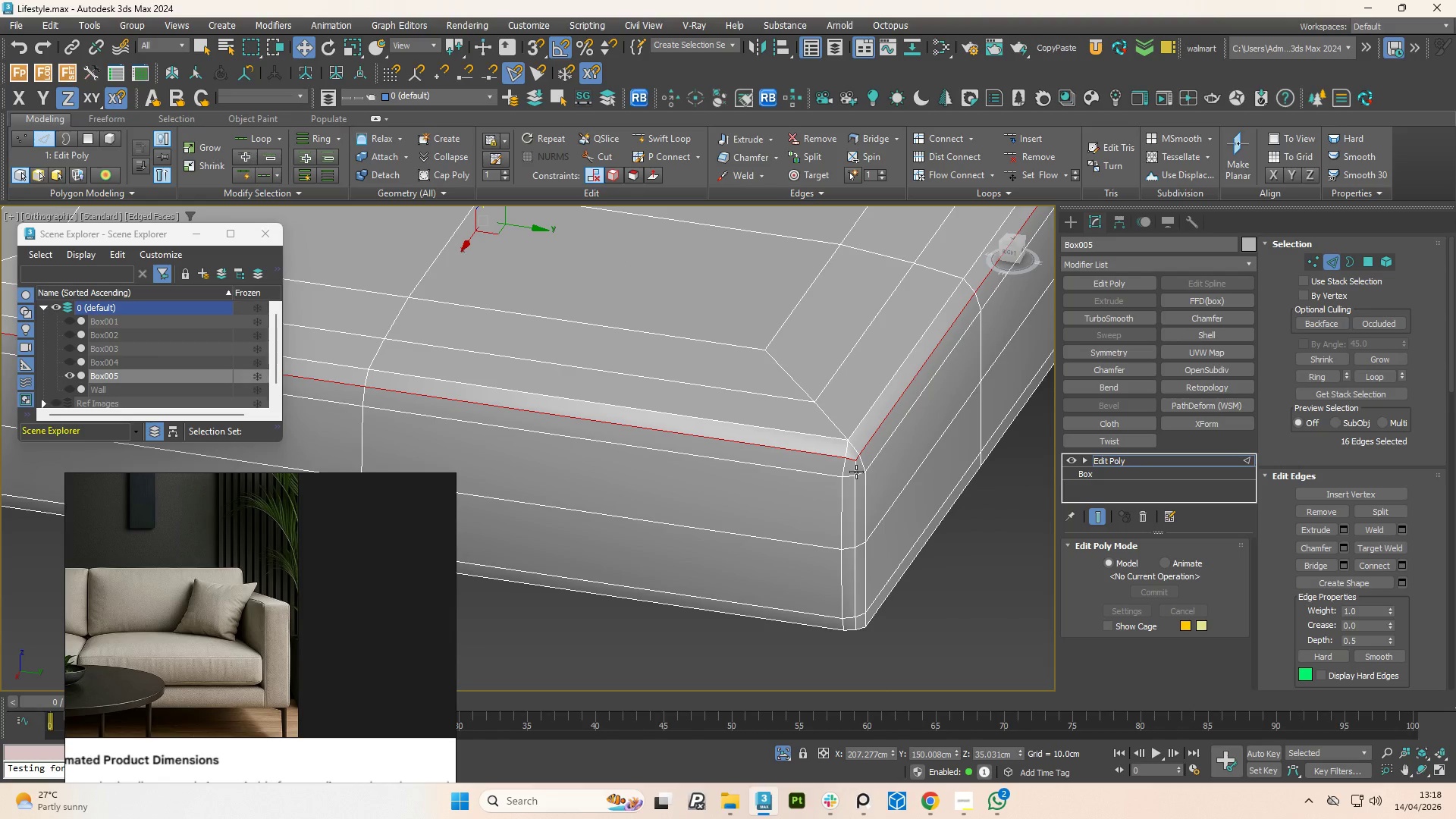 
scroll: coordinate [855, 472], scroll_direction: up, amount: 2.0
 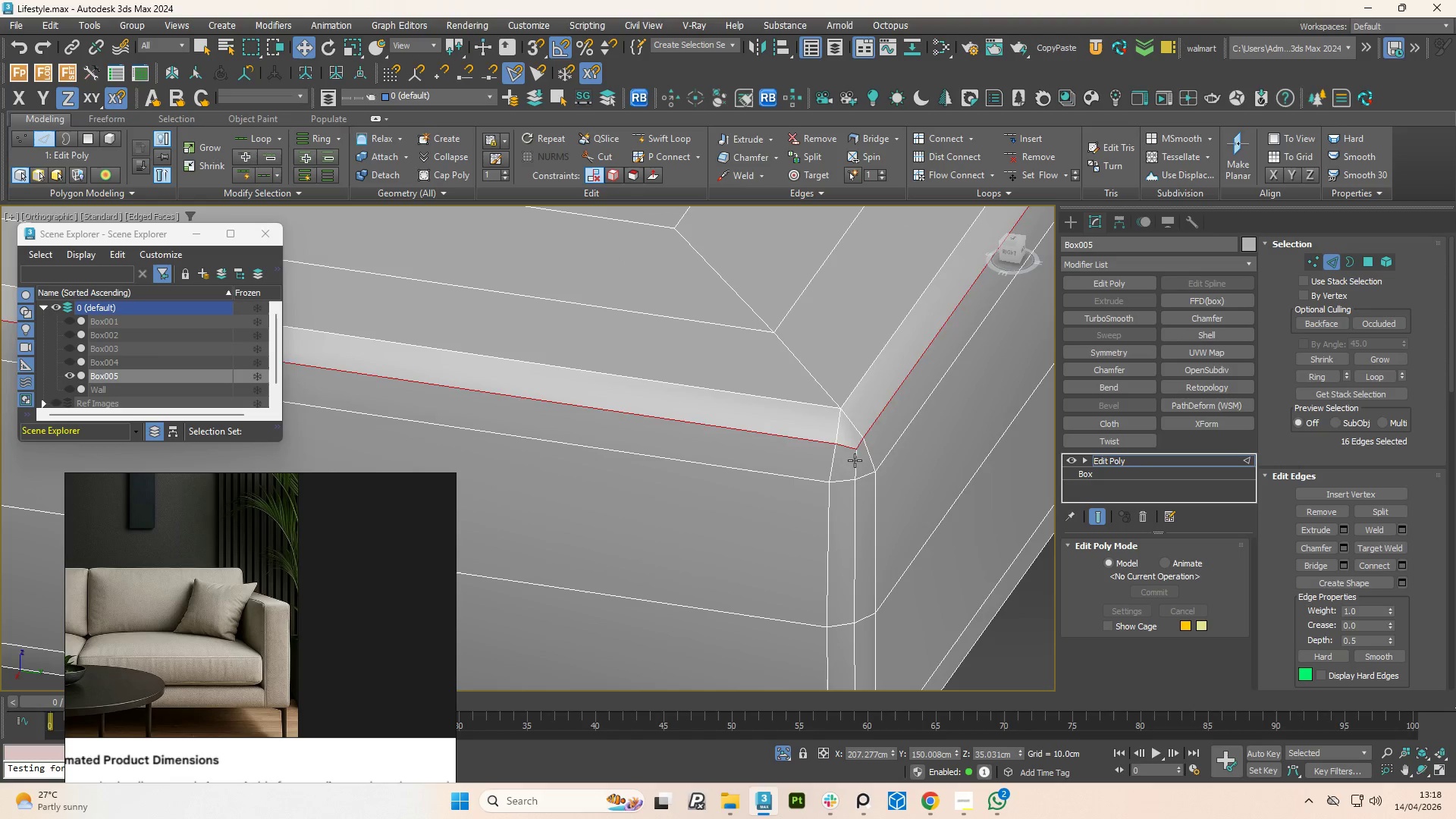 
double_click([855, 460])
 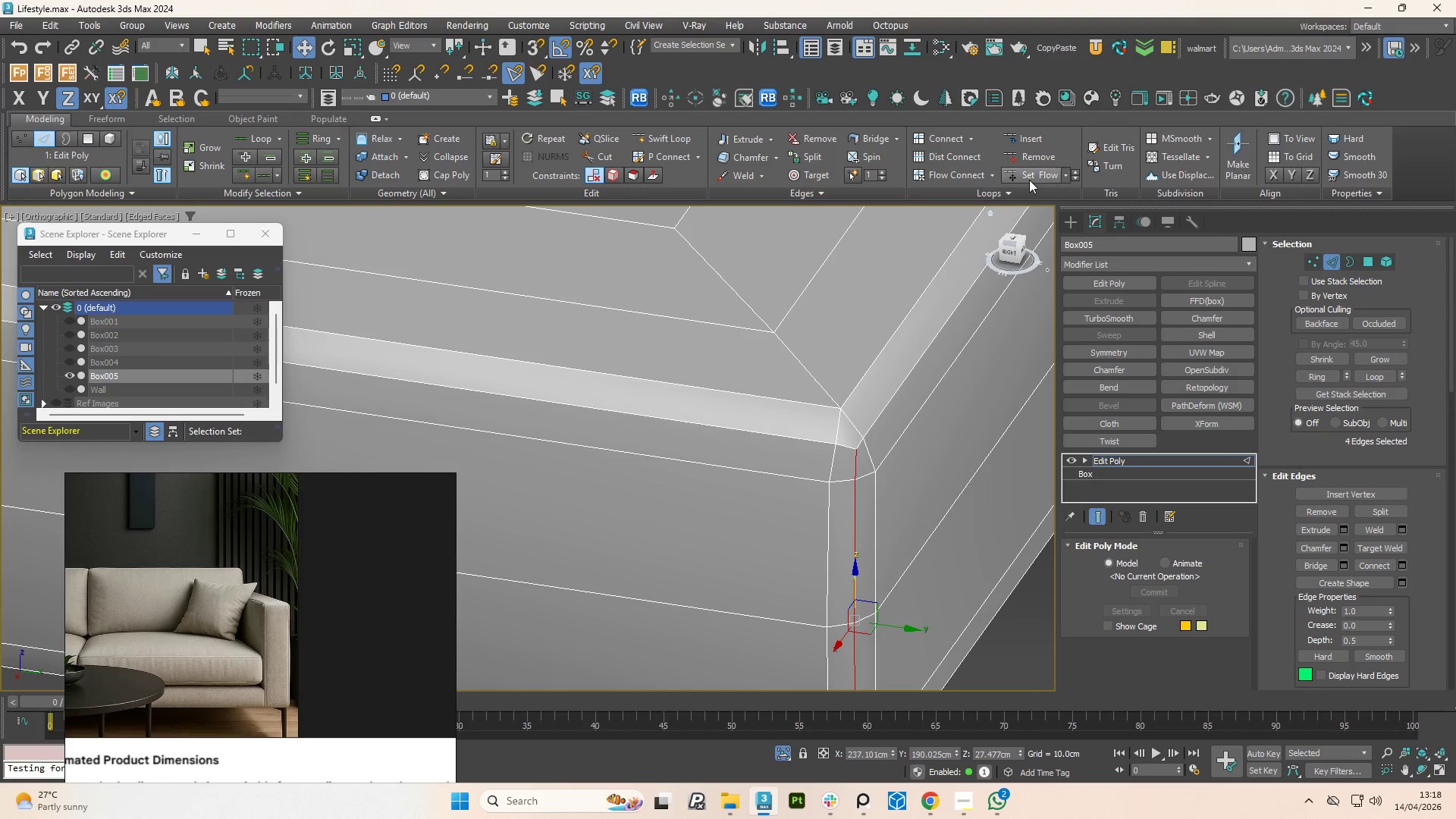 
left_click([1034, 175])
 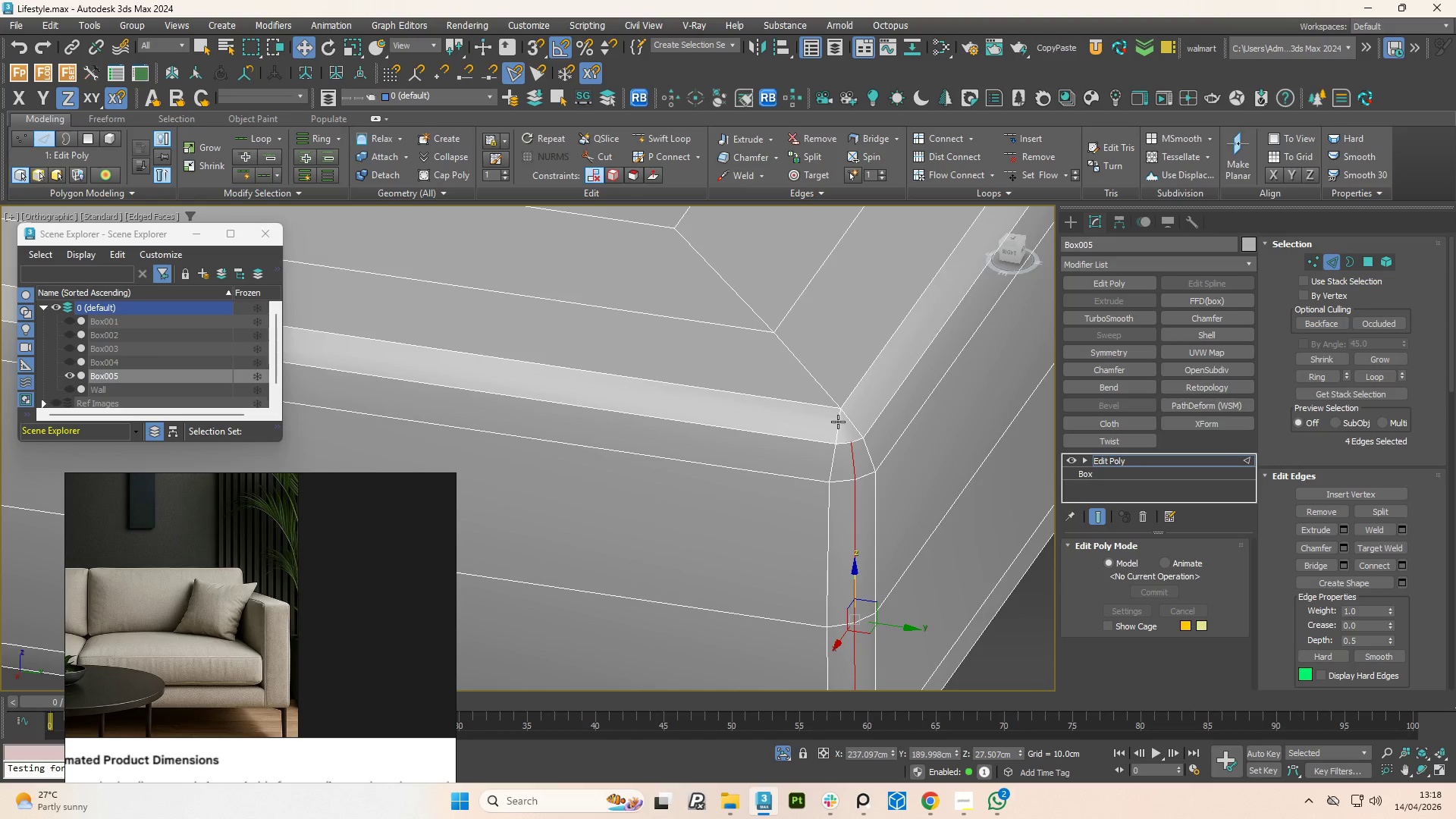 
scroll: coordinate [815, 459], scroll_direction: down, amount: 5.0
 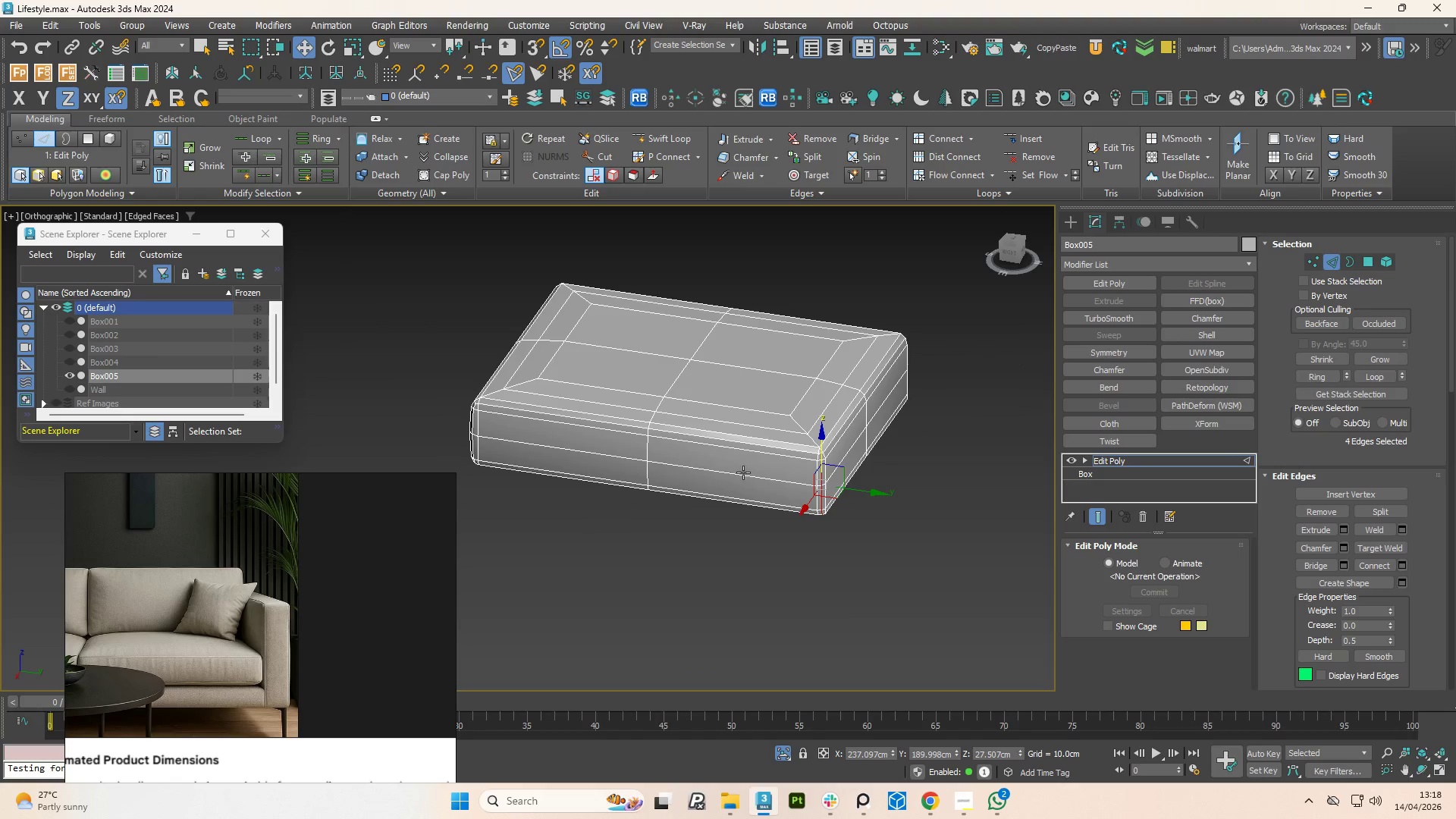 
hold_key(key=AltLeft, duration=0.56)
 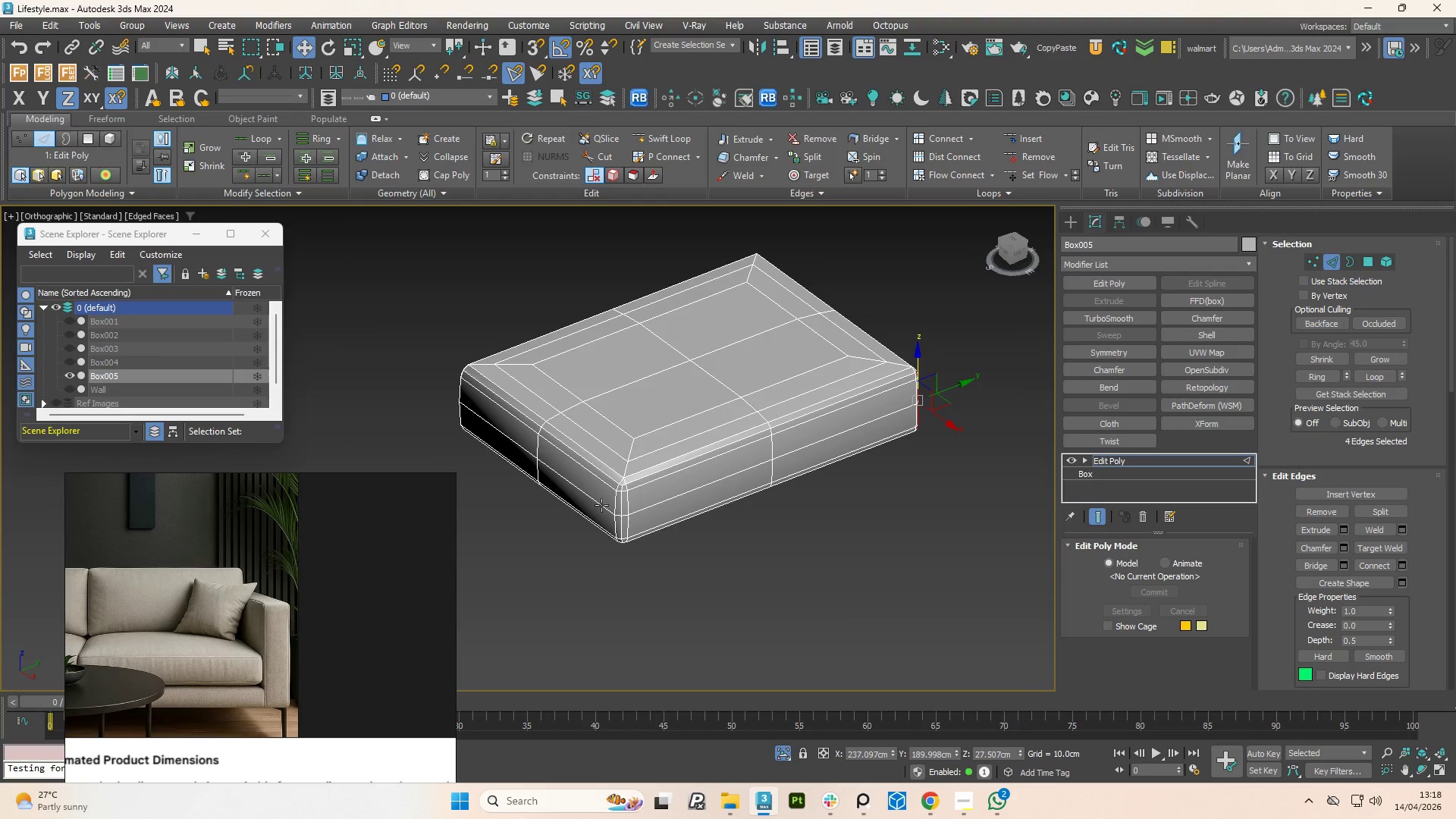 
scroll: coordinate [663, 478], scroll_direction: up, amount: 3.0
 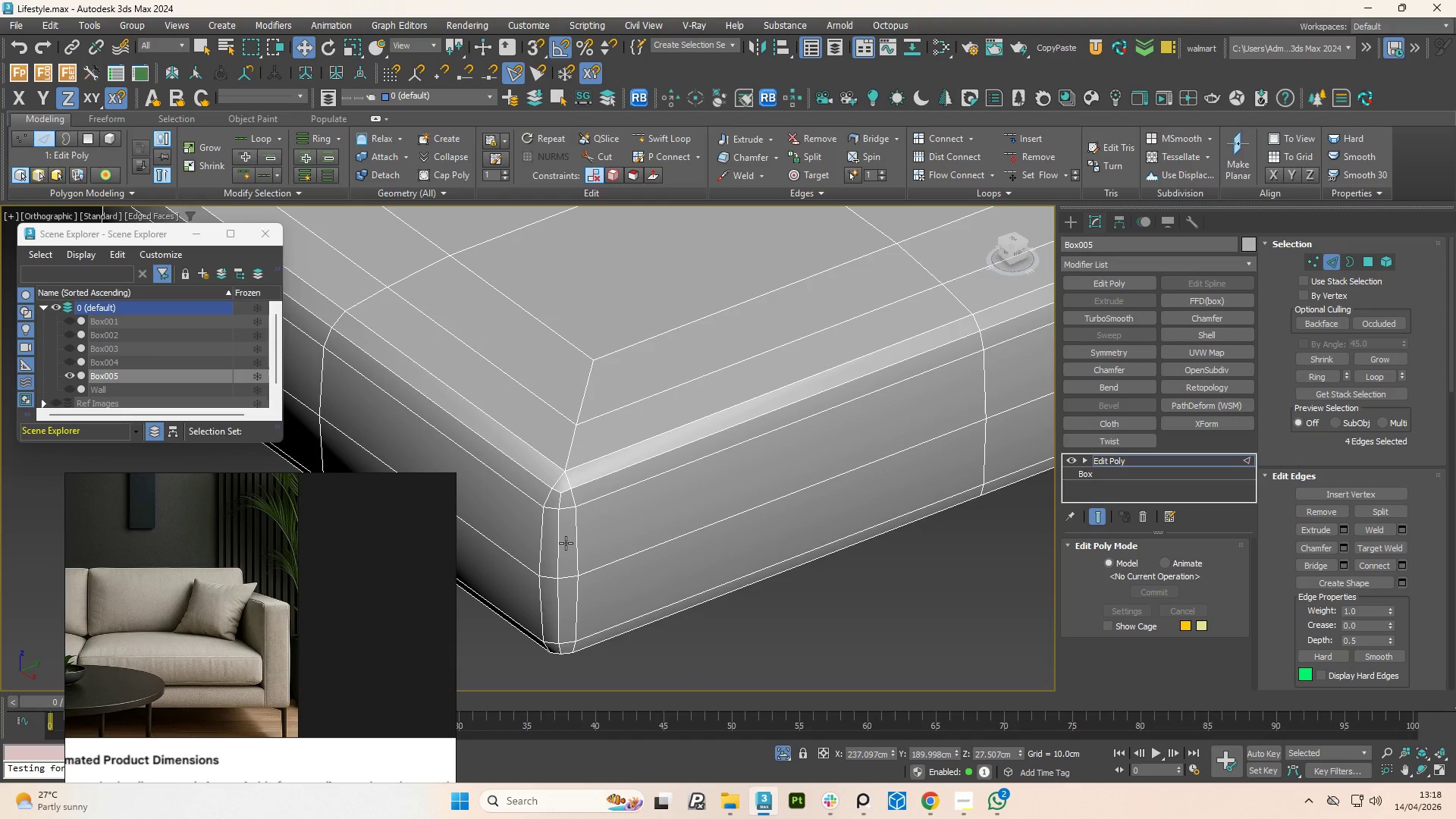 
double_click([566, 543])
 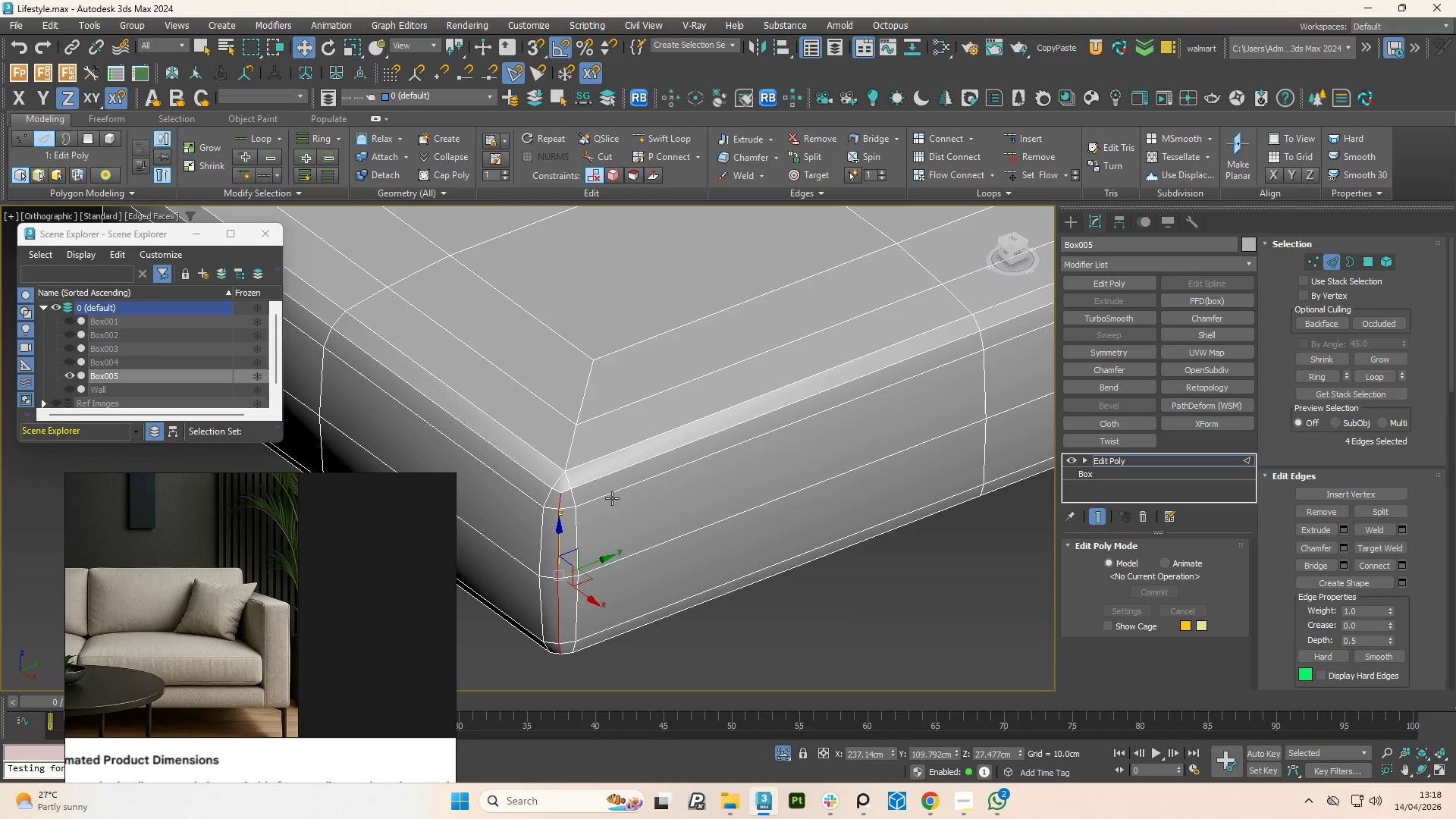 
hold_key(key=AltLeft, duration=0.7)
 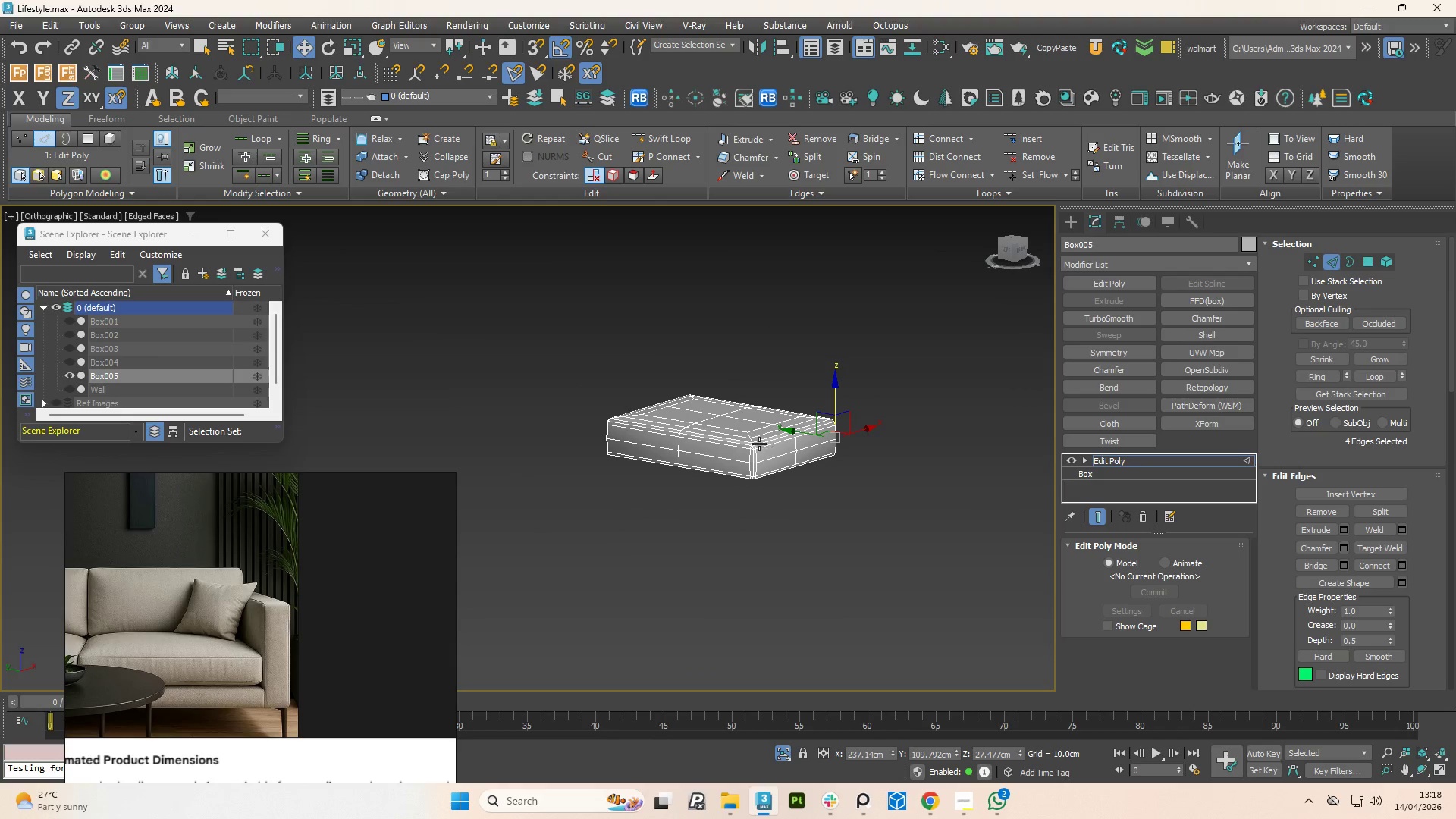 
scroll: coordinate [733, 478], scroll_direction: down, amount: 5.0
 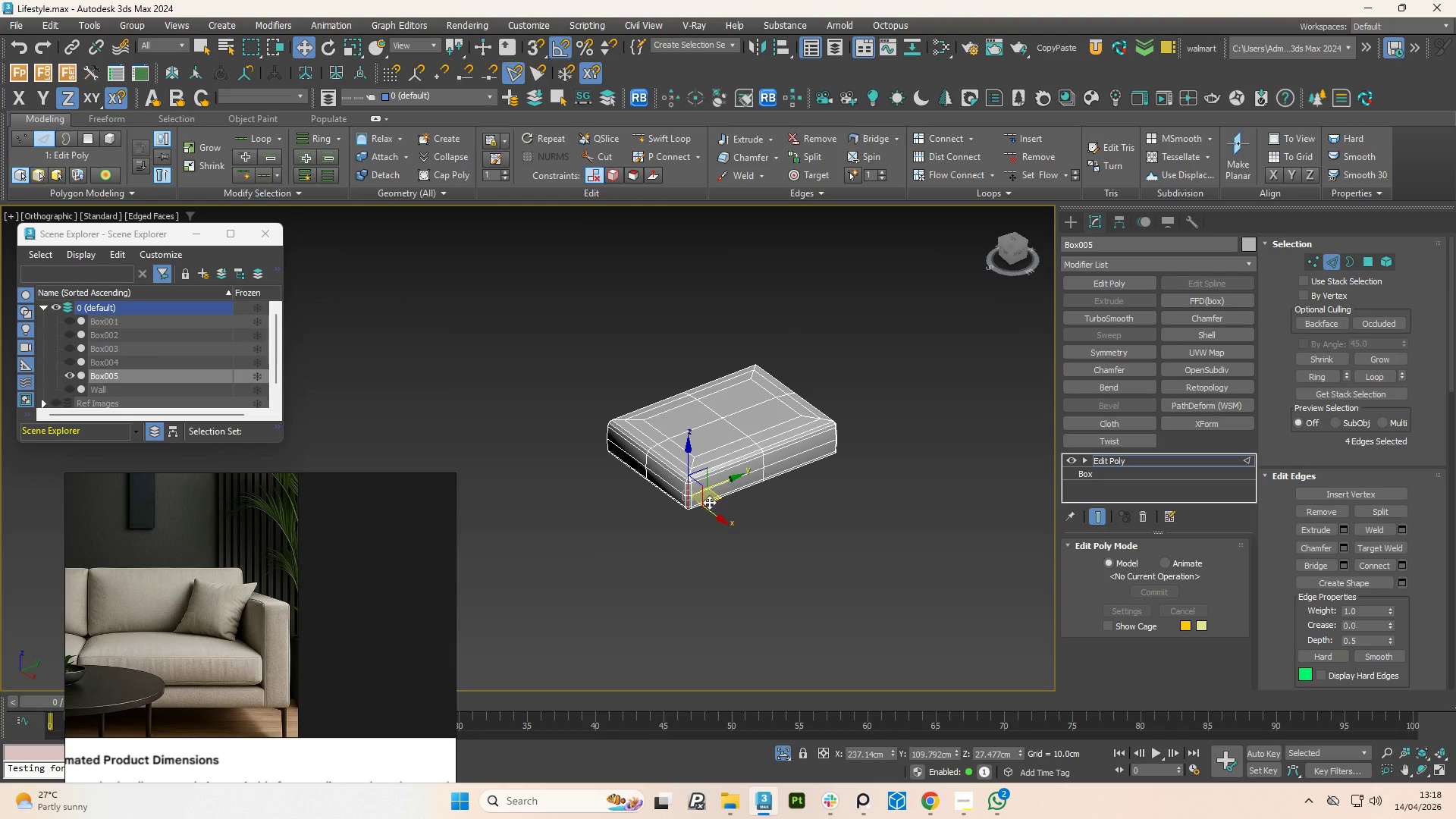 
hold_key(key=ControlLeft, duration=0.81)
 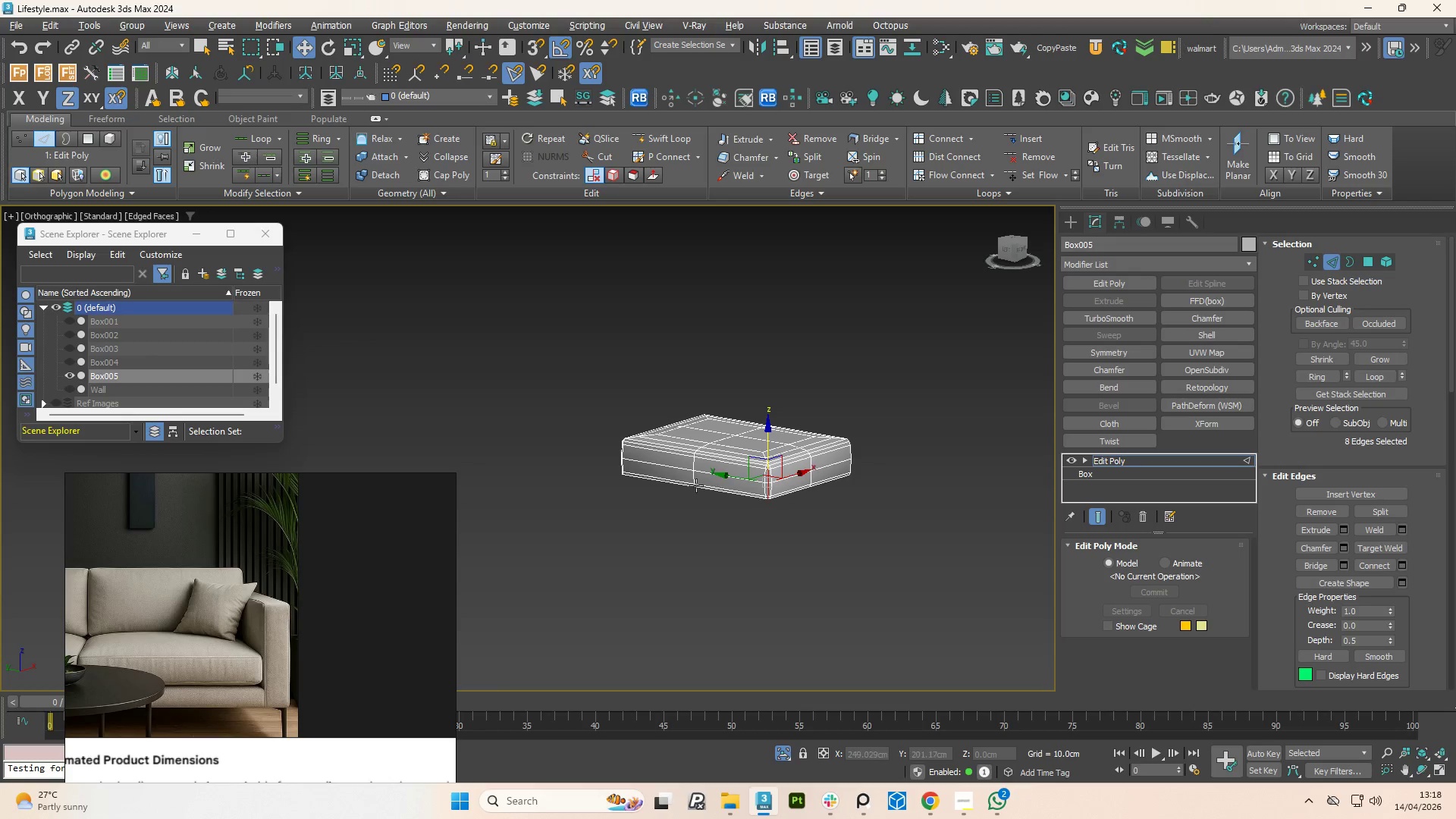 
scroll: coordinate [759, 466], scroll_direction: up, amount: 5.0
 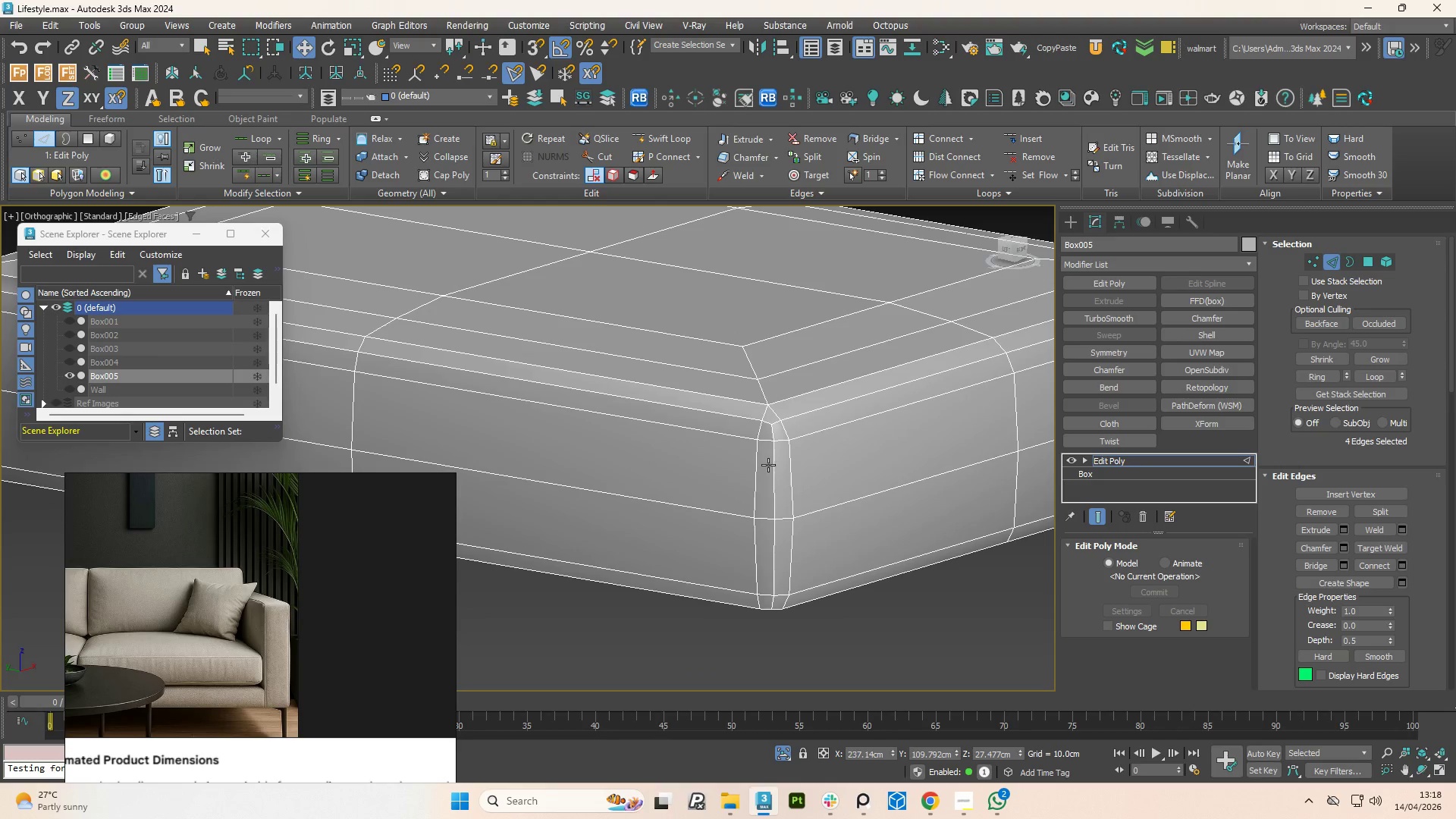 
left_click([772, 461])
 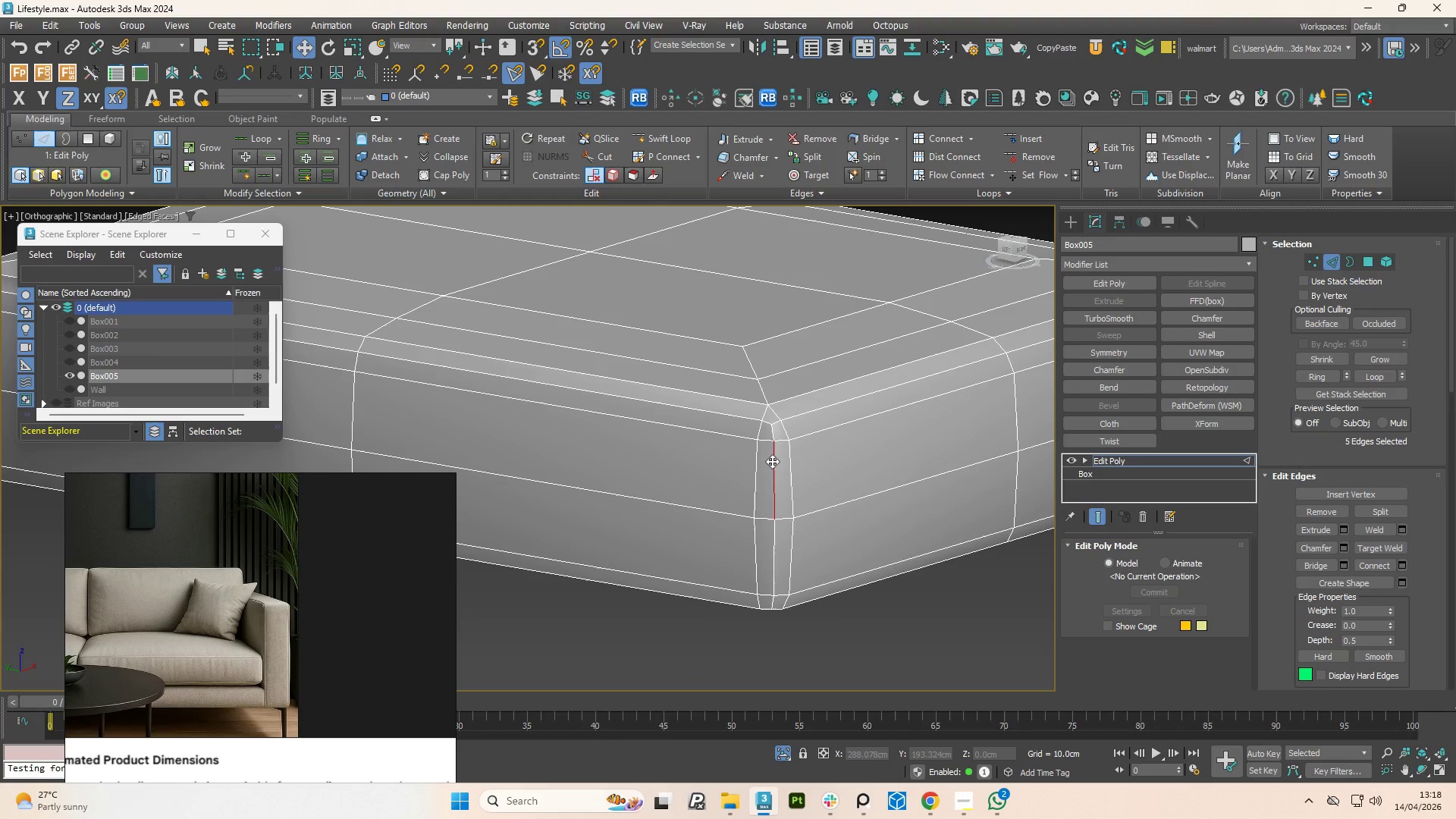 
double_click([772, 461])
 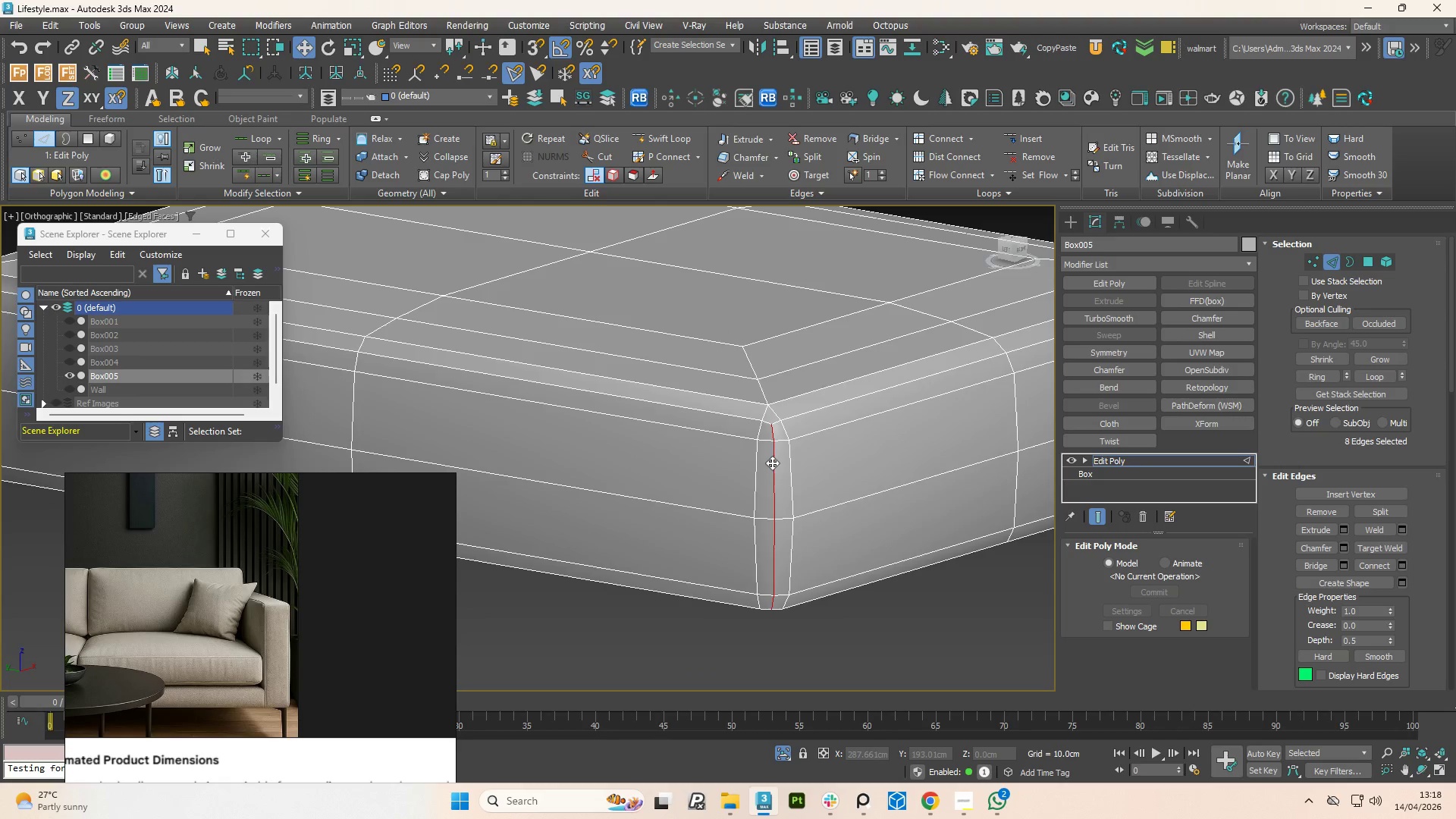 
hold_key(key=AltLeft, duration=0.56)
 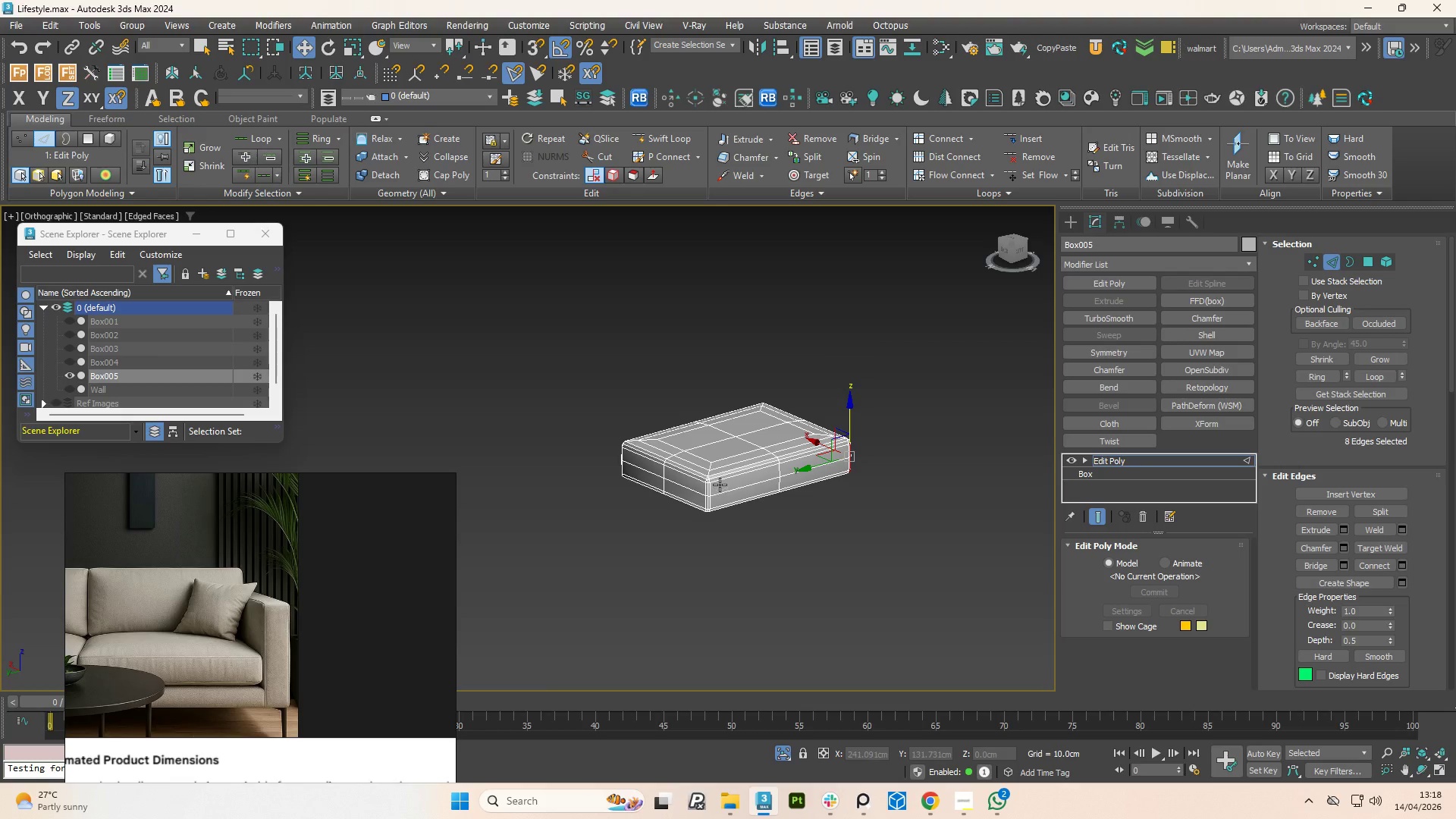 
scroll: coordinate [766, 482], scroll_direction: down, amount: 5.0
 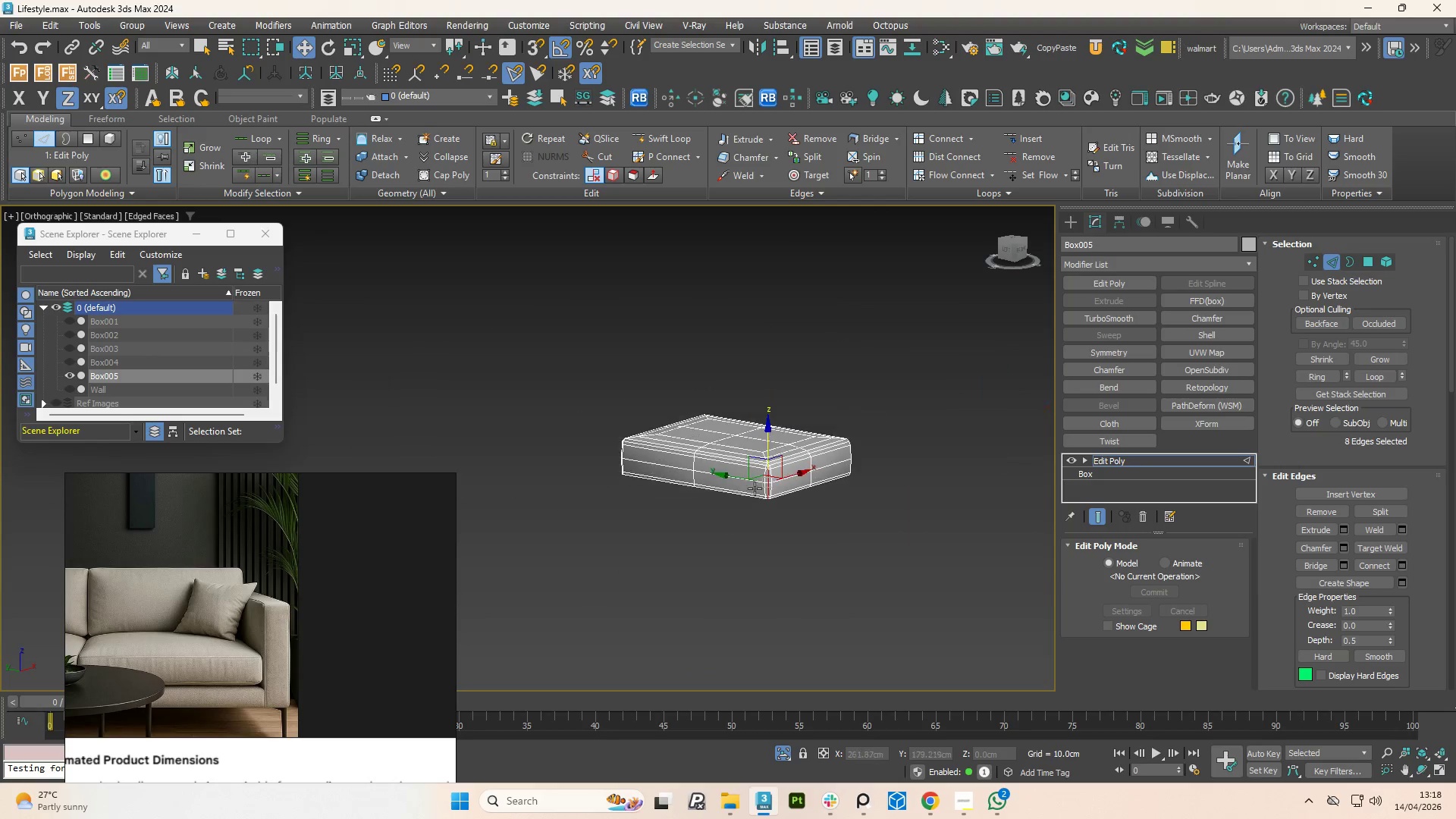 
hold_key(key=ControlLeft, duration=0.75)
 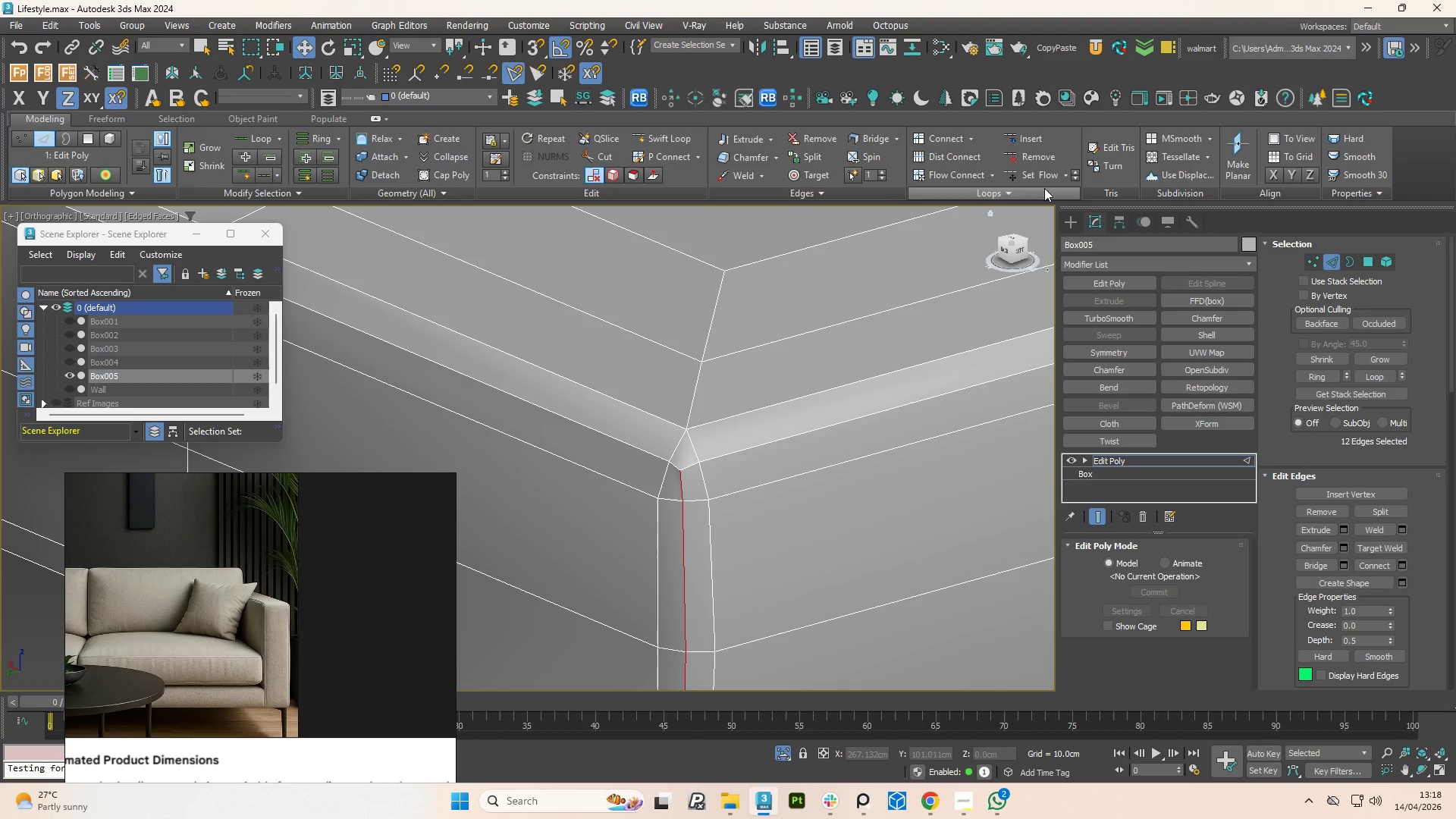 
scroll: coordinate [670, 525], scroll_direction: up, amount: 7.0
 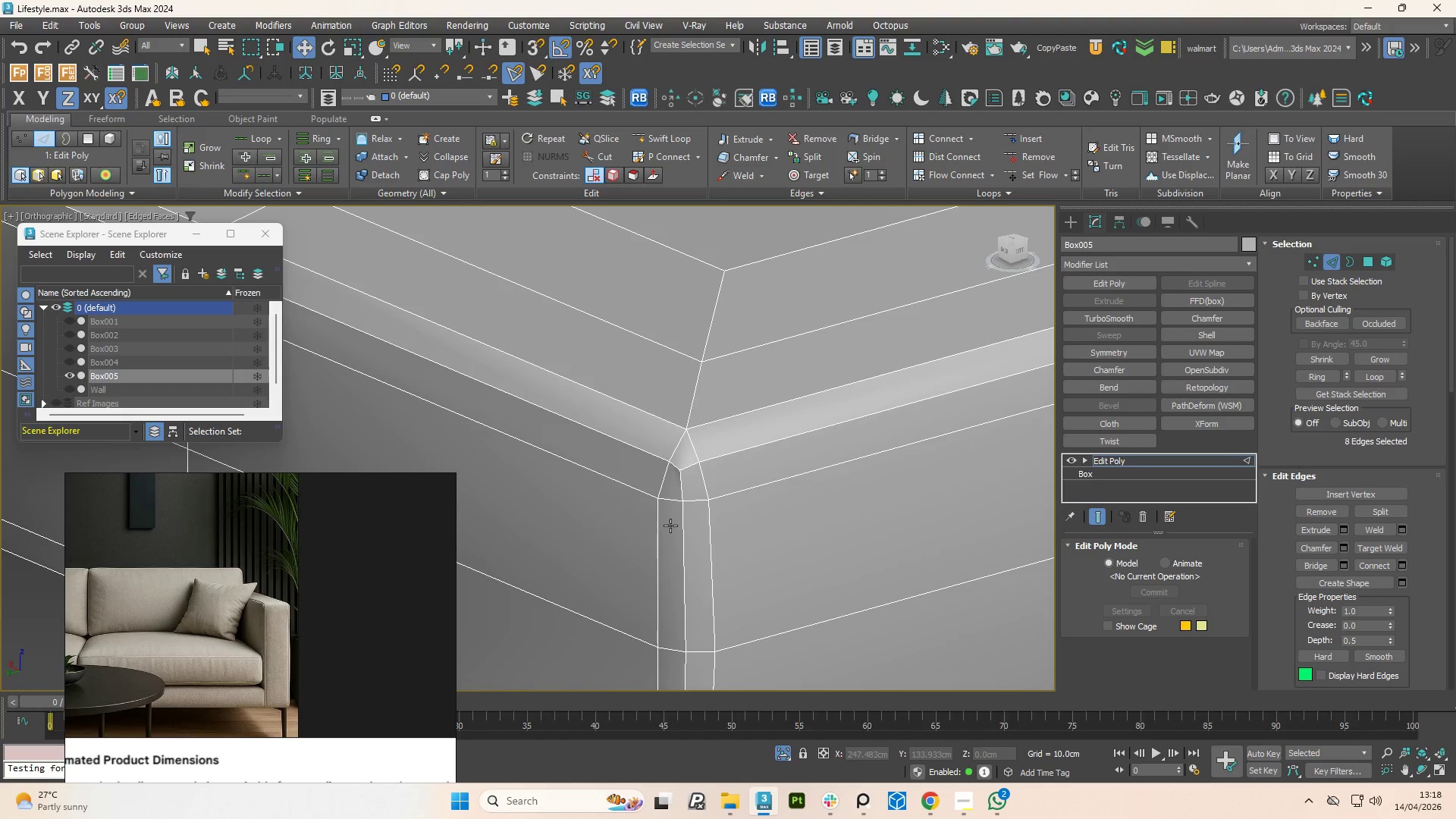 
left_click([680, 538])
 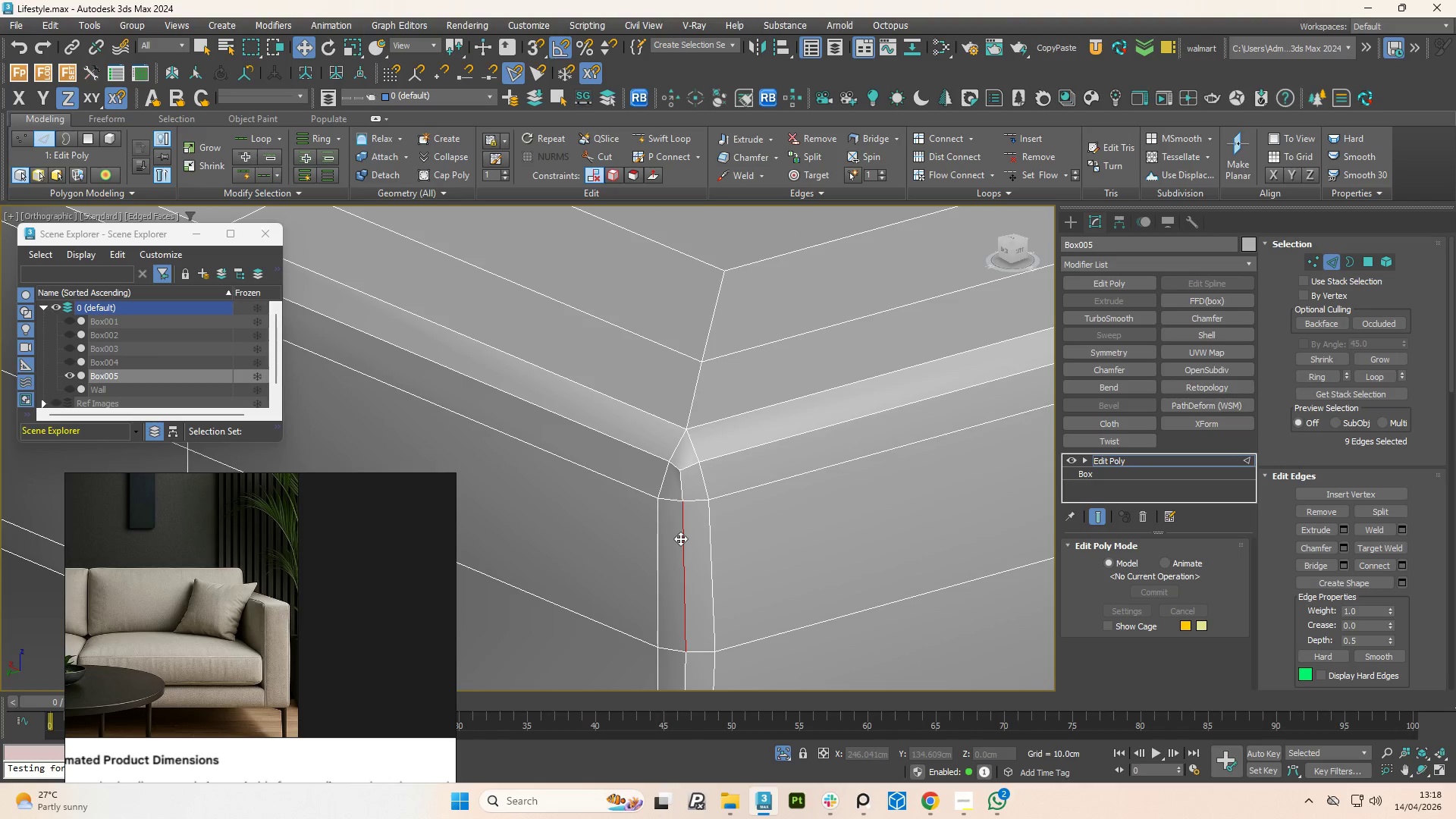 
double_click([680, 538])
 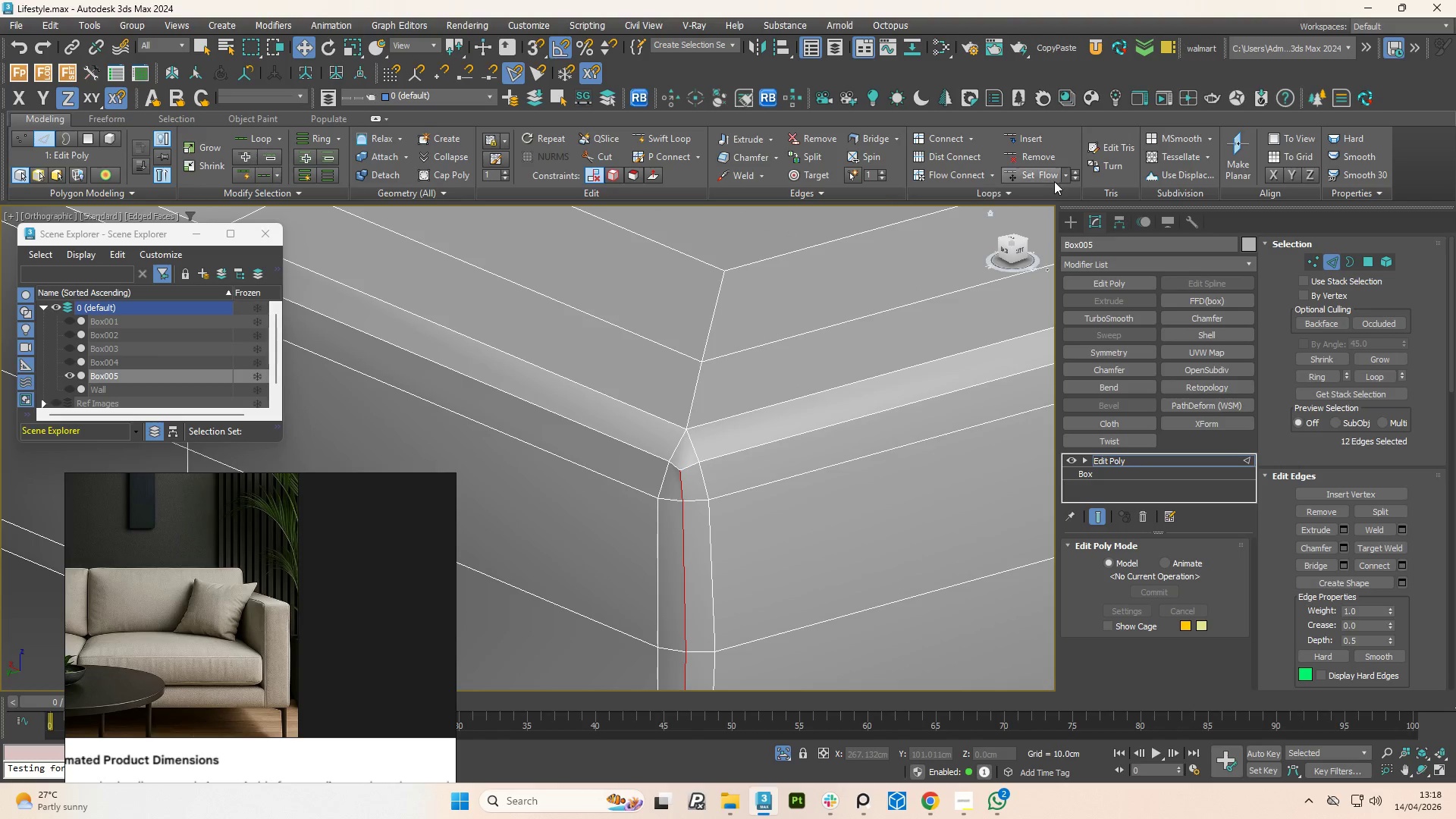 
left_click([1045, 181])
 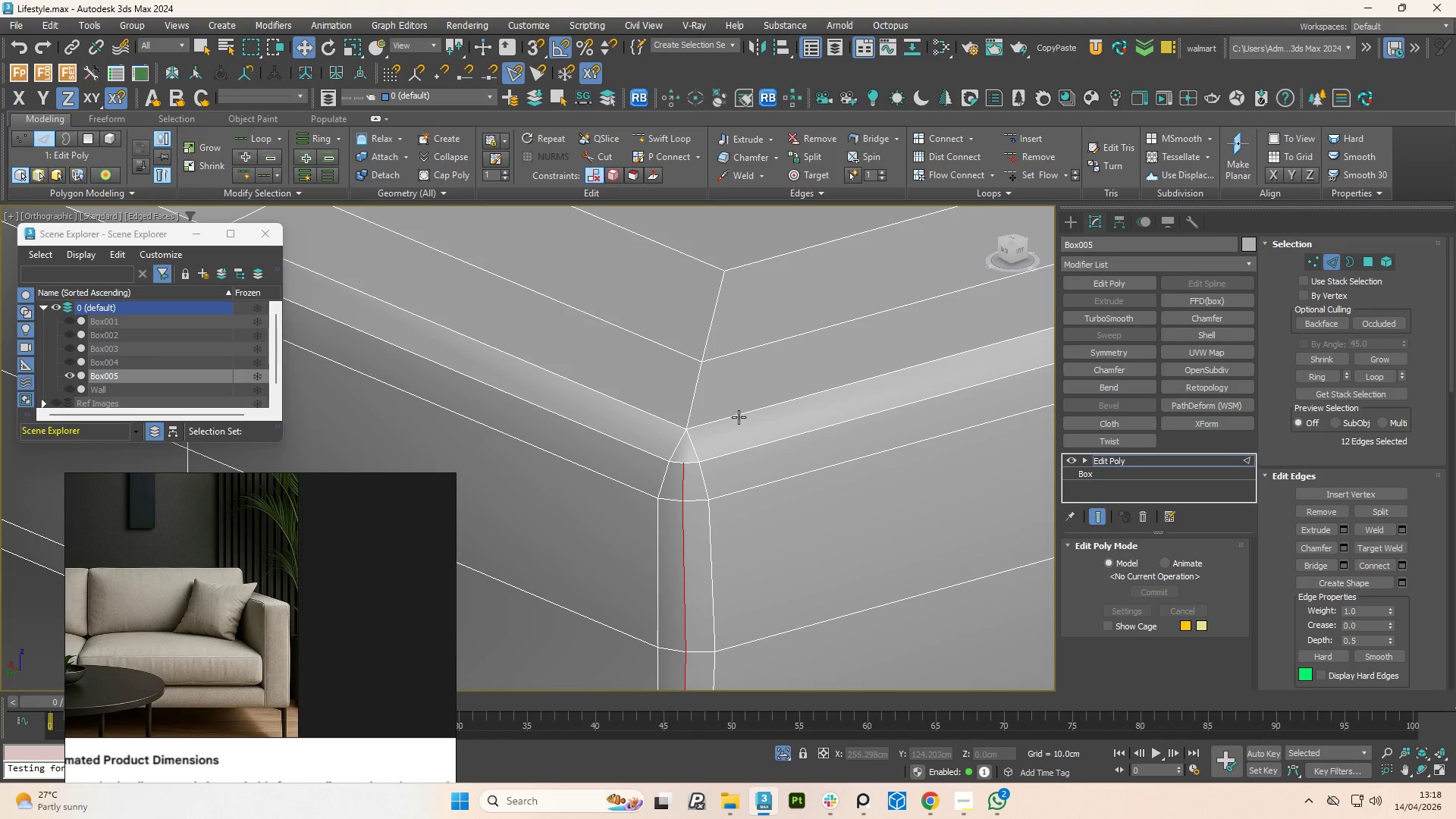 
double_click([739, 417])
 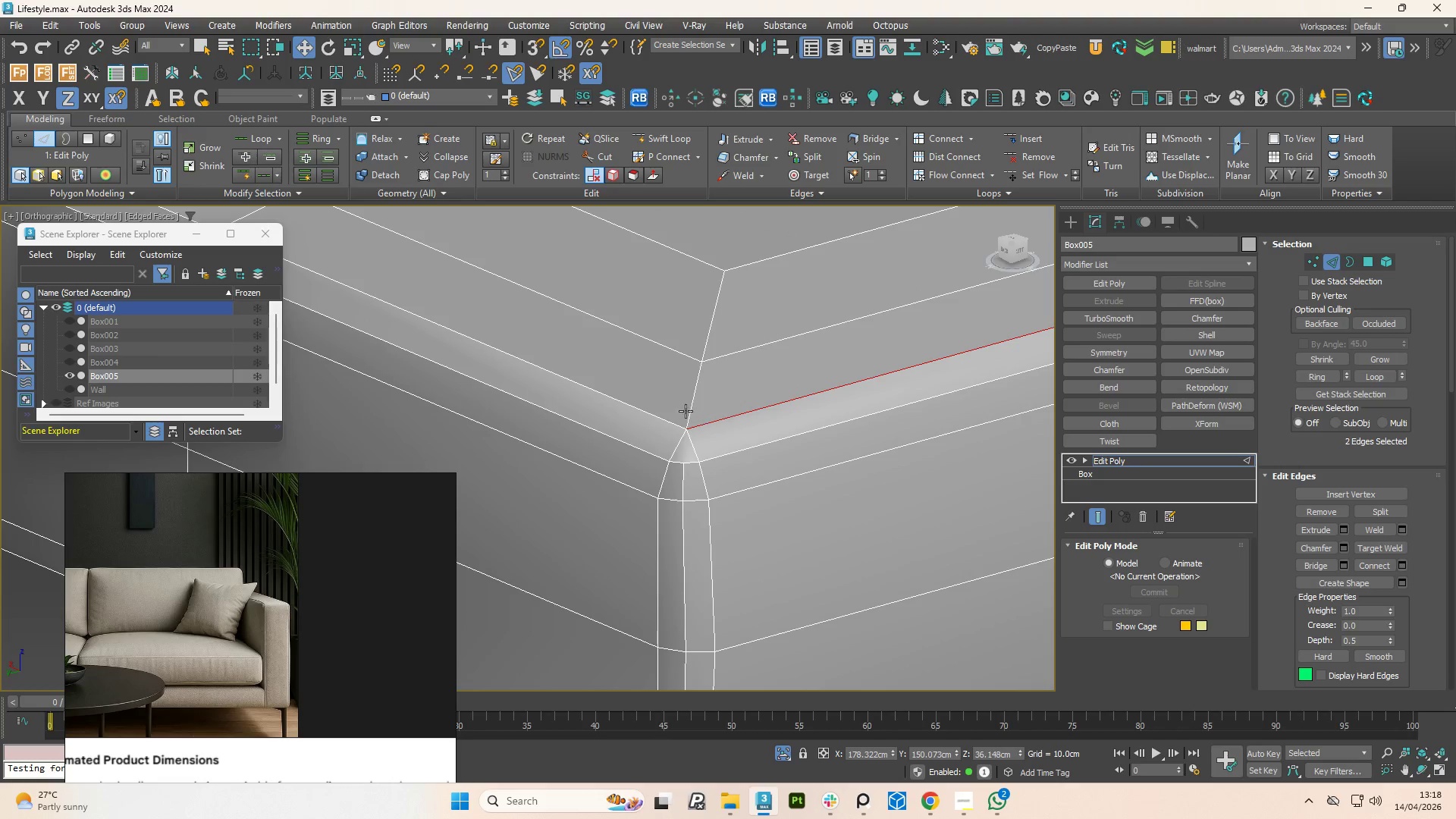 
hold_key(key=ControlLeft, duration=0.59)
double_click([667, 412])
 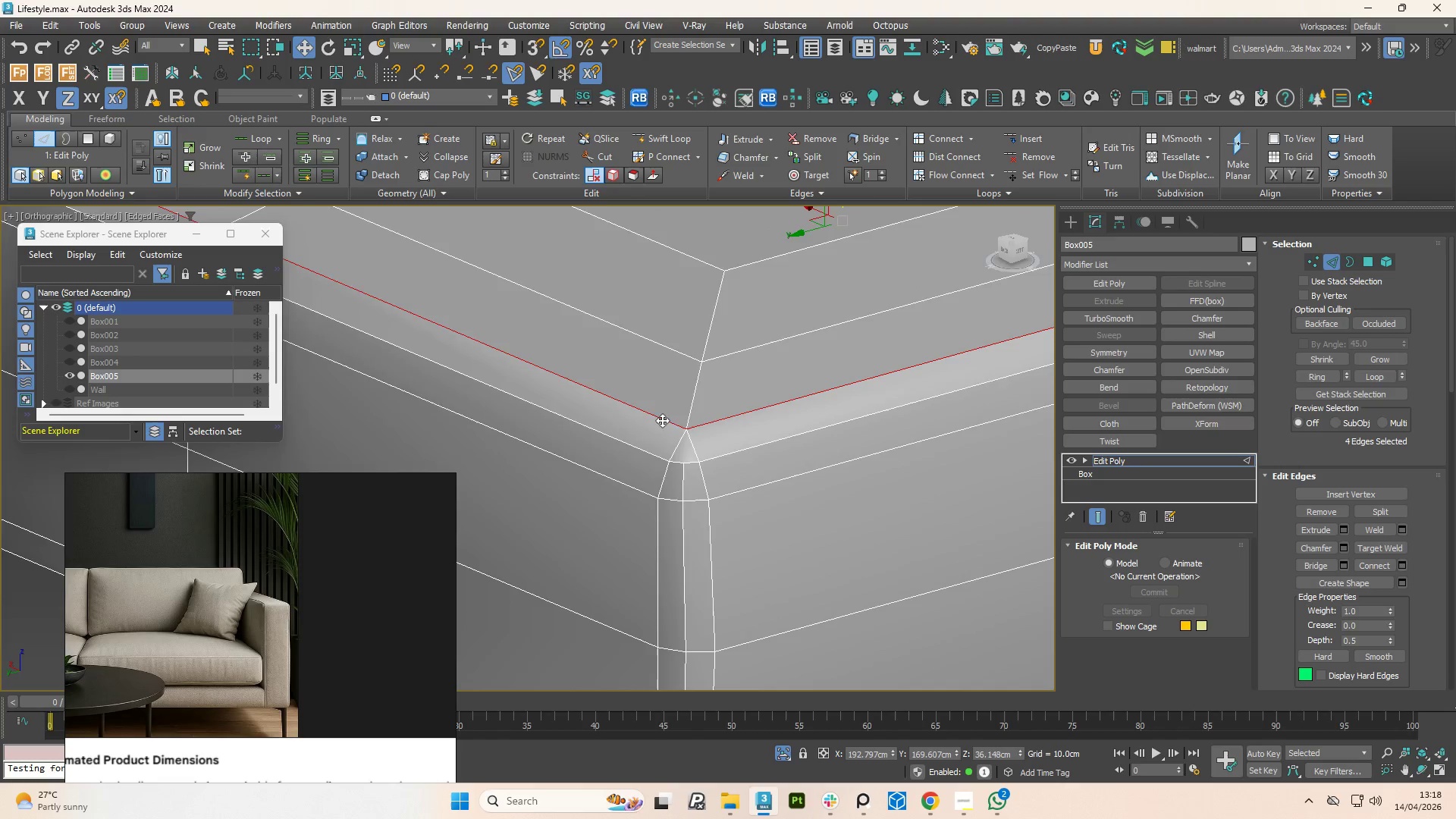 
scroll: coordinate [688, 462], scroll_direction: down, amount: 6.0
 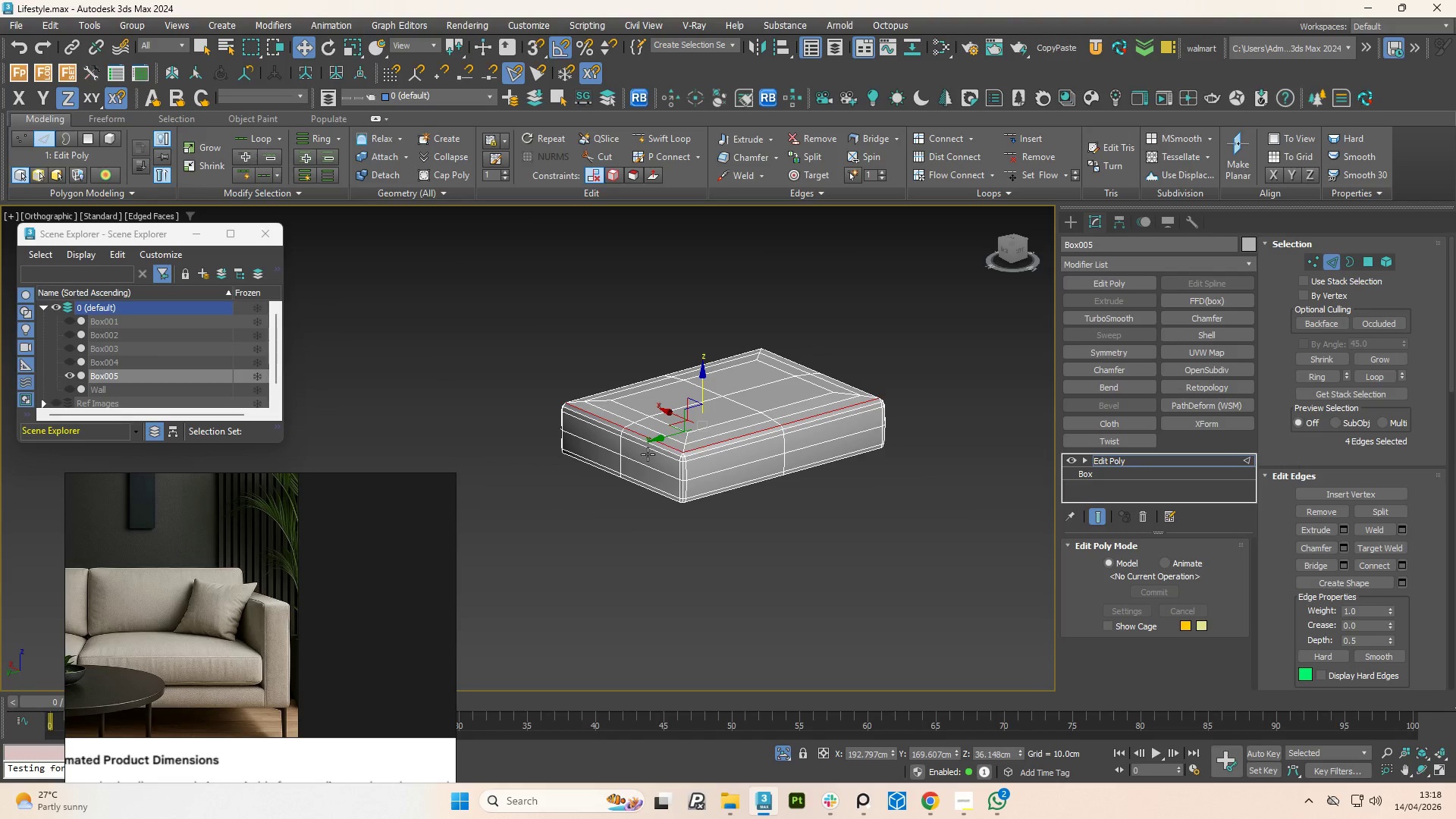 
hold_key(key=AltLeft, duration=0.77)
 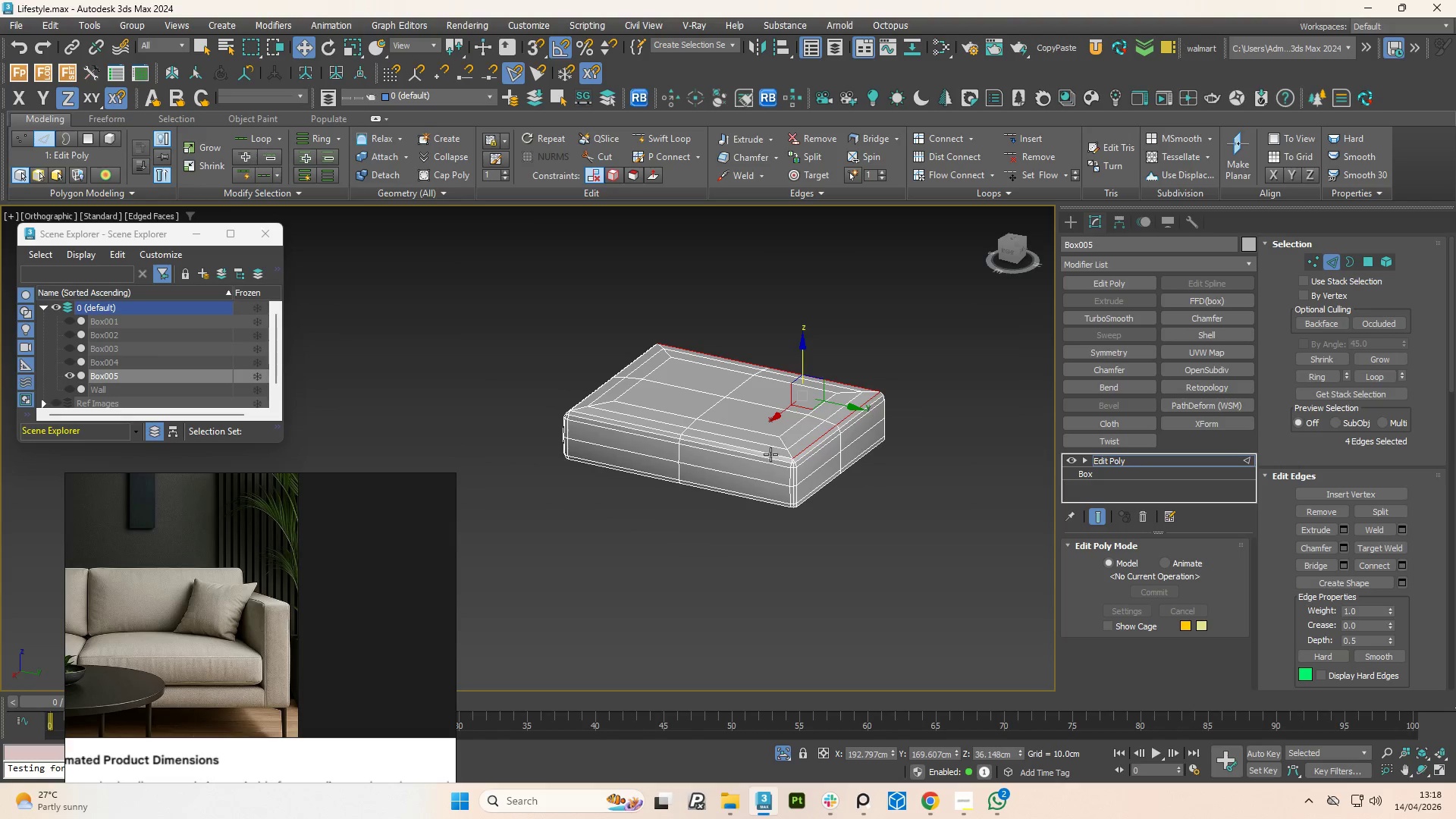 
hold_key(key=ControlLeft, duration=0.53)
left_click([776, 453])
 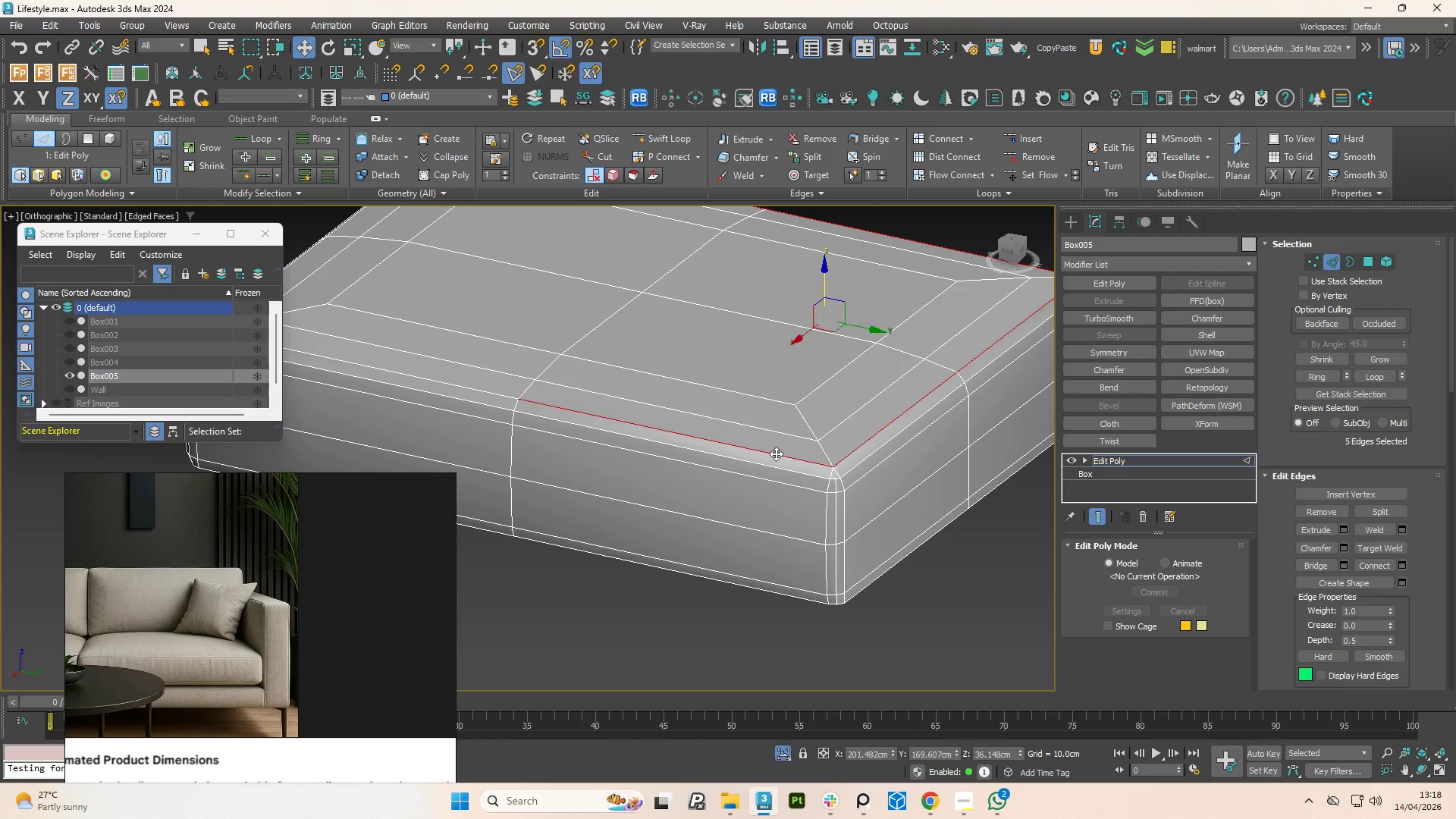 
scroll: coordinate [770, 454], scroll_direction: up, amount: 3.0
 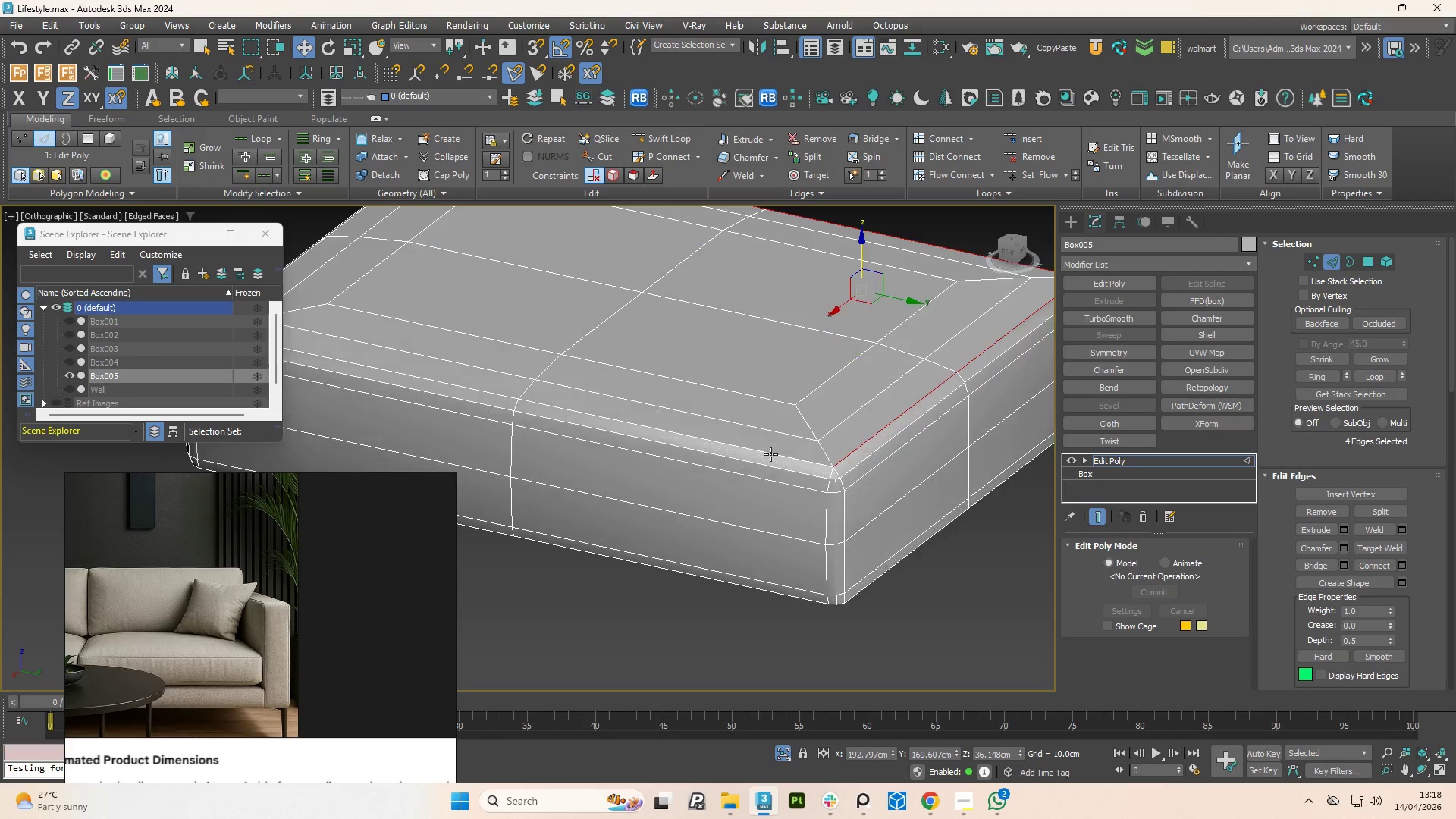 
double_click([776, 453])
 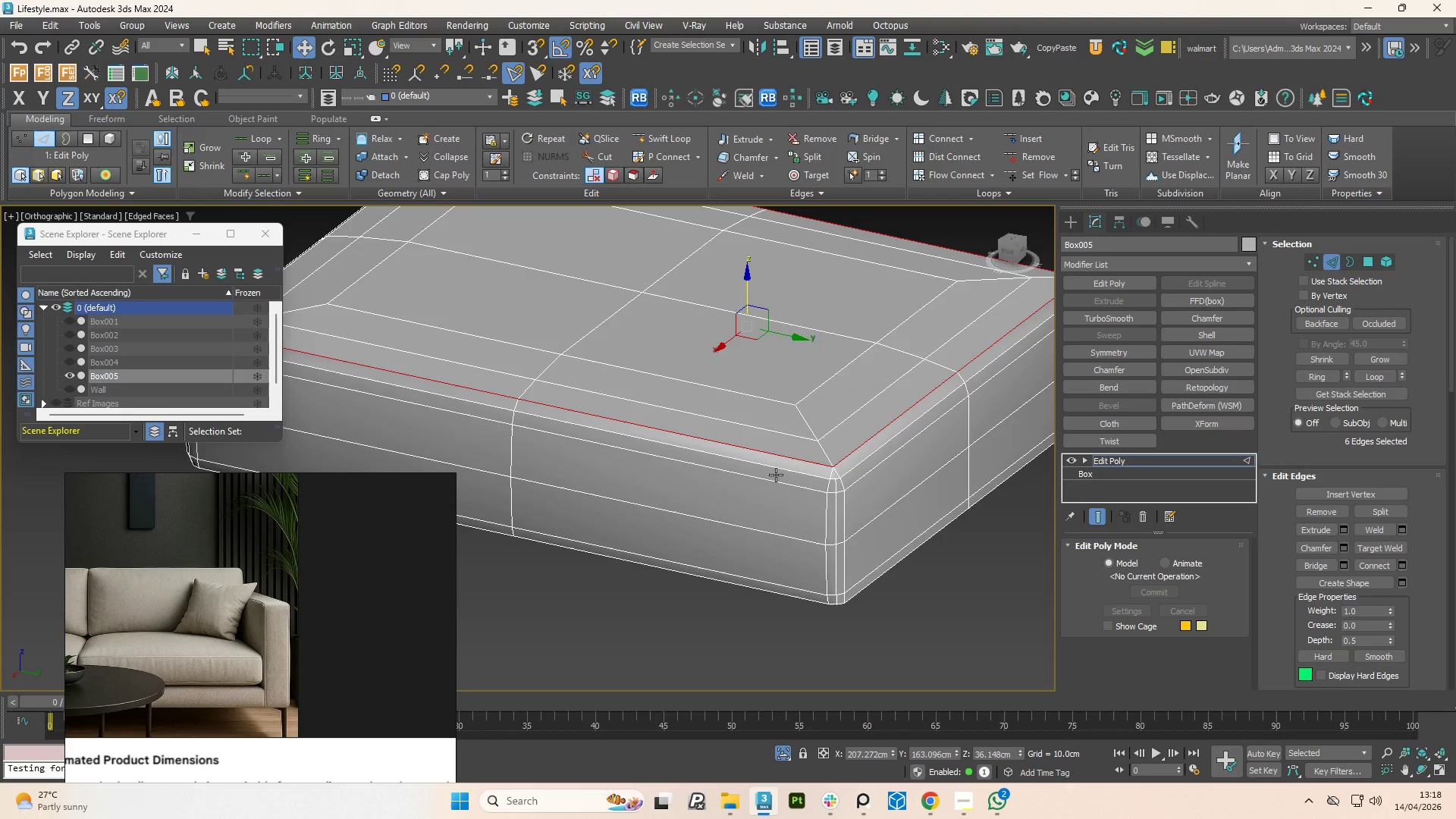 
hold_key(key=Space, duration=0.61)
 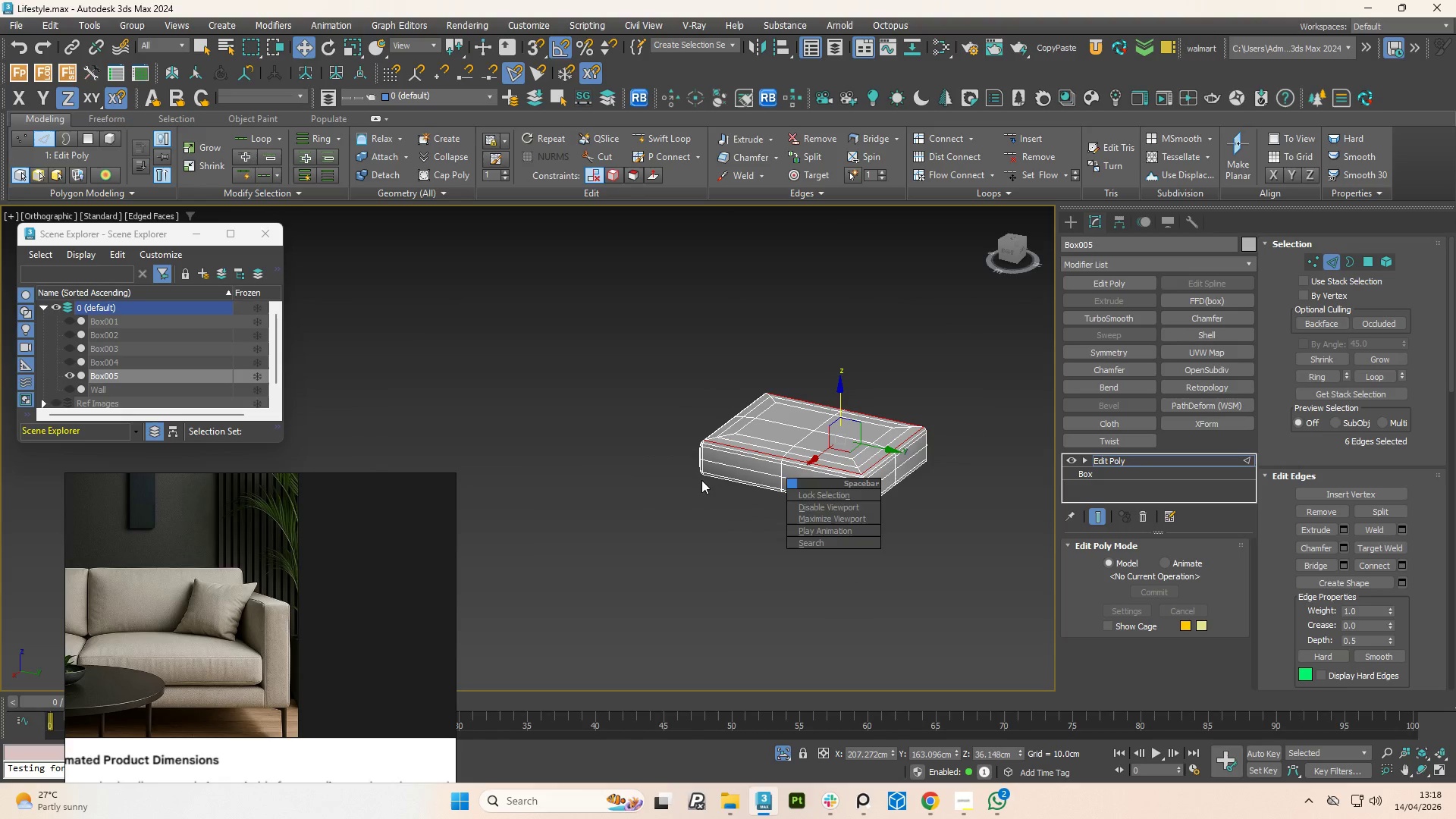 
scroll: coordinate [805, 486], scroll_direction: down, amount: 4.0
 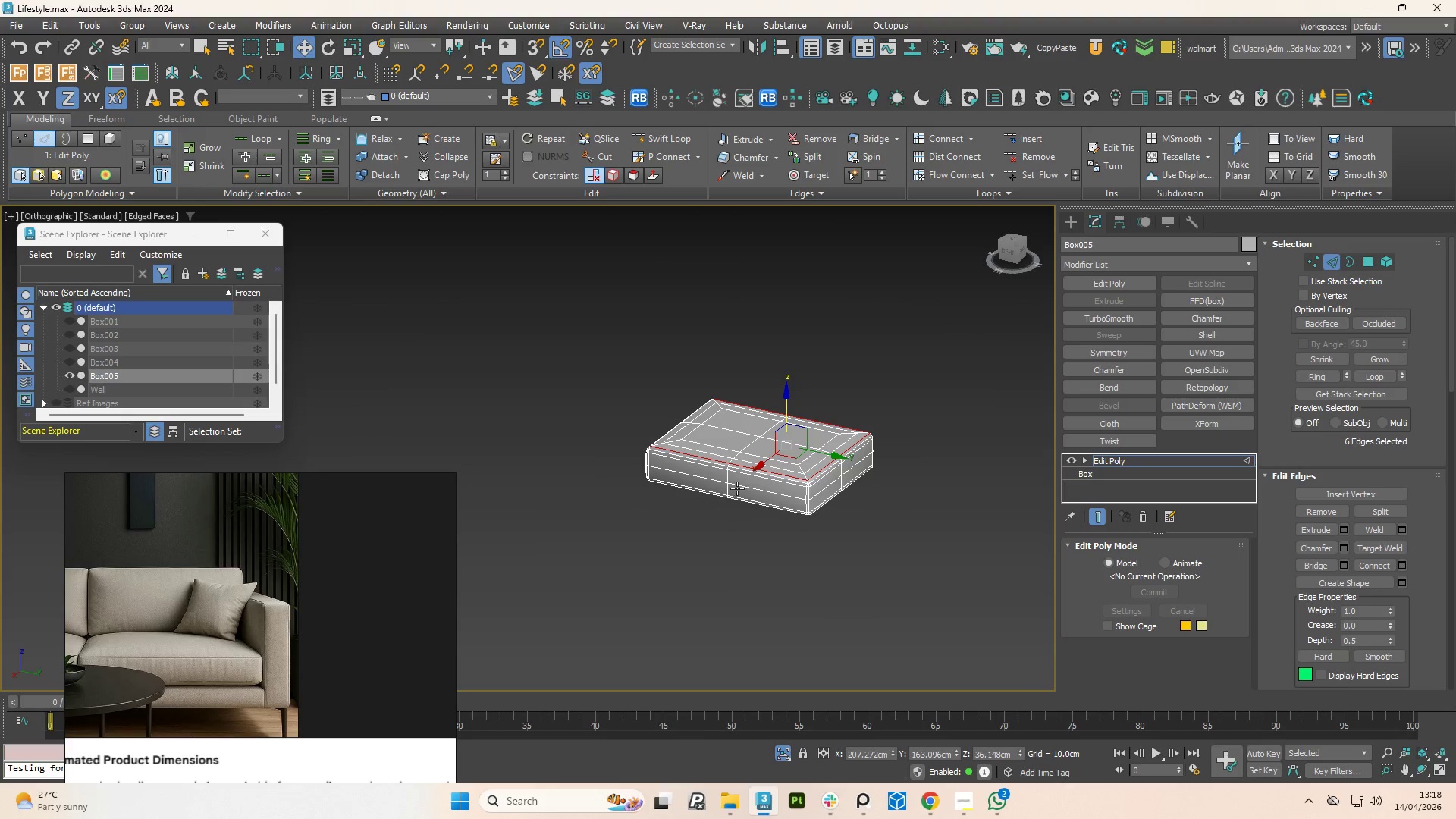 
hold_key(key=AltLeft, duration=0.64)
 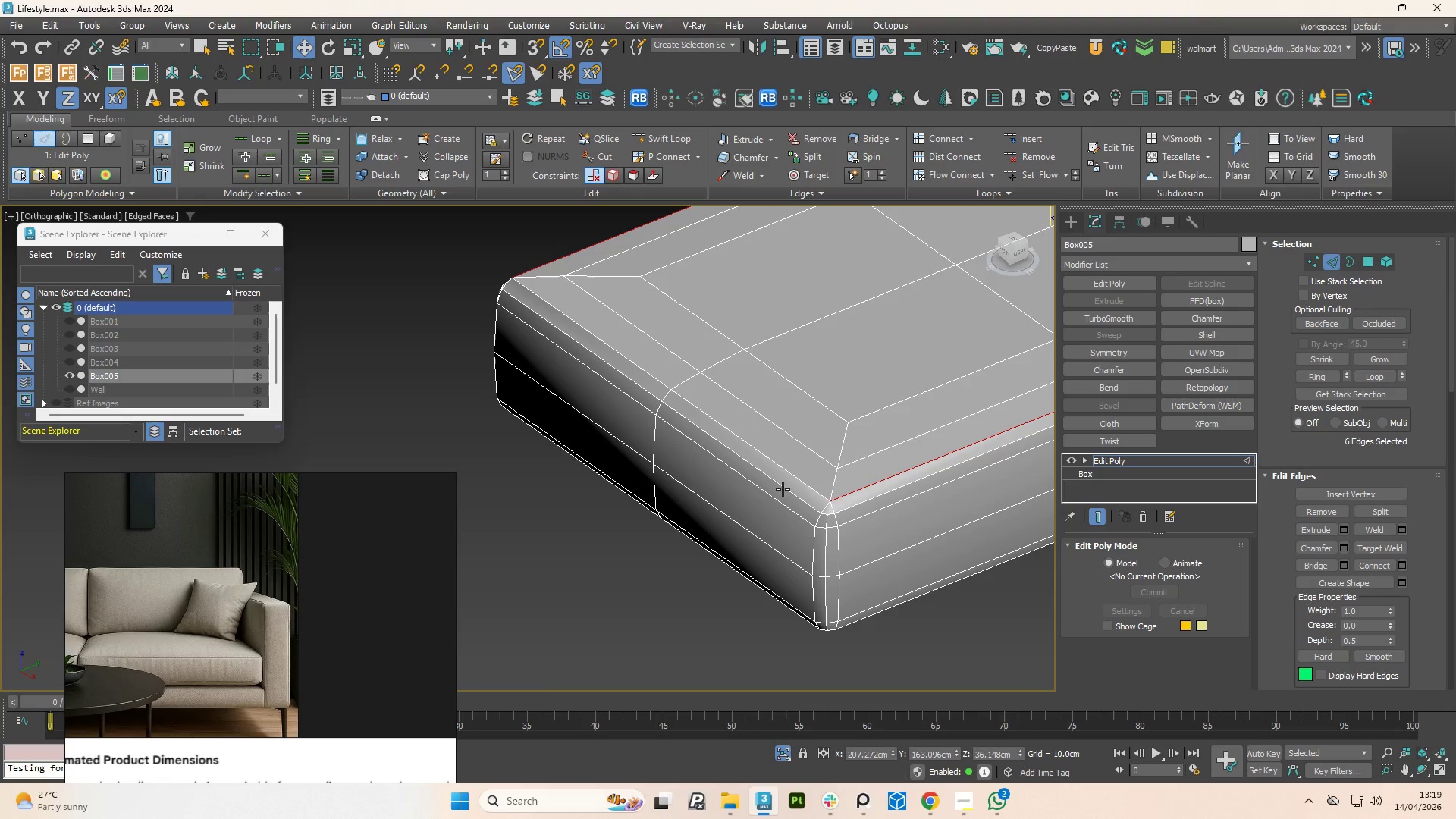 
hold_key(key=AltLeft, duration=2.2)
 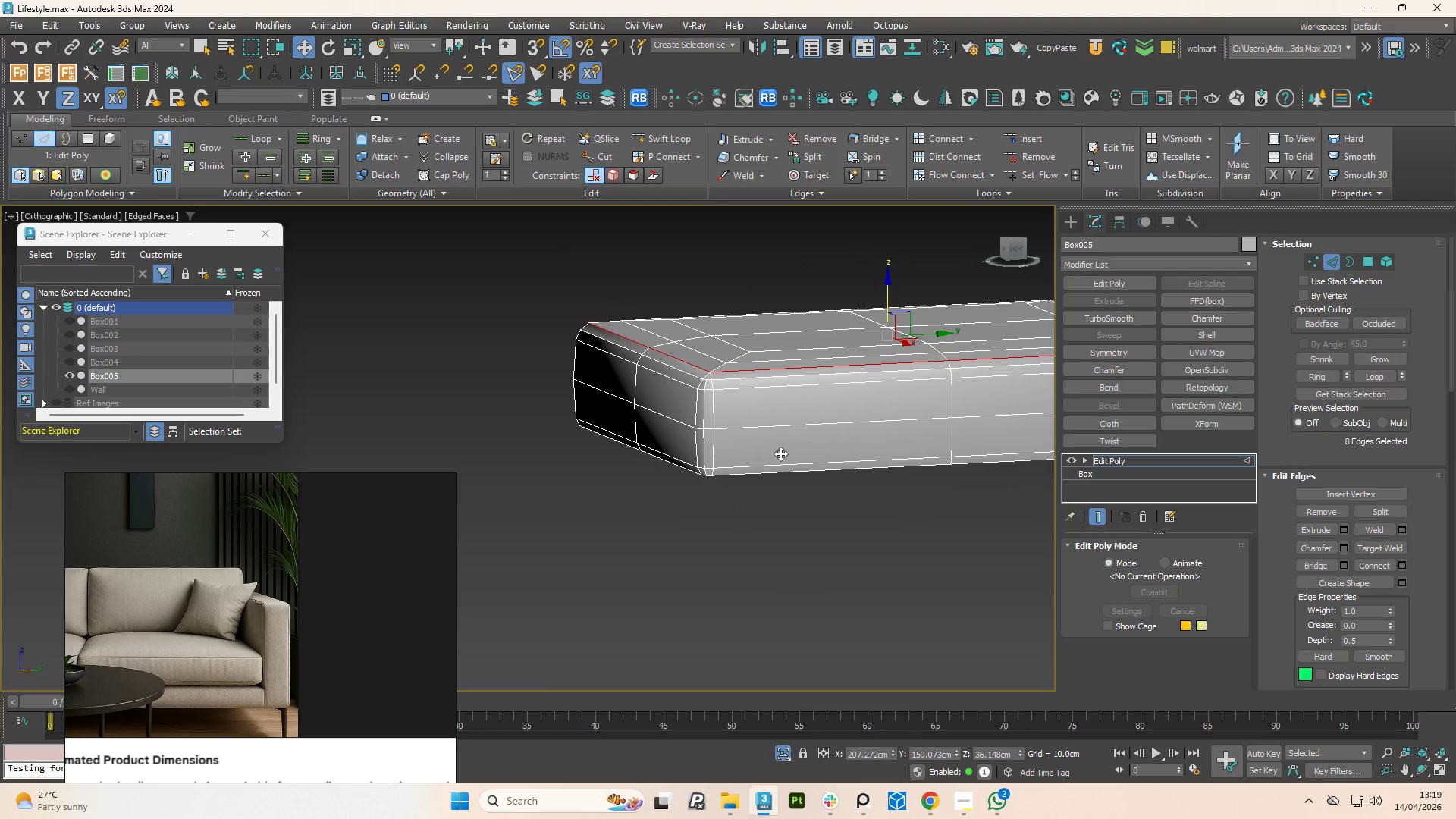 
hold_key(key=ControlLeft, duration=0.75)
 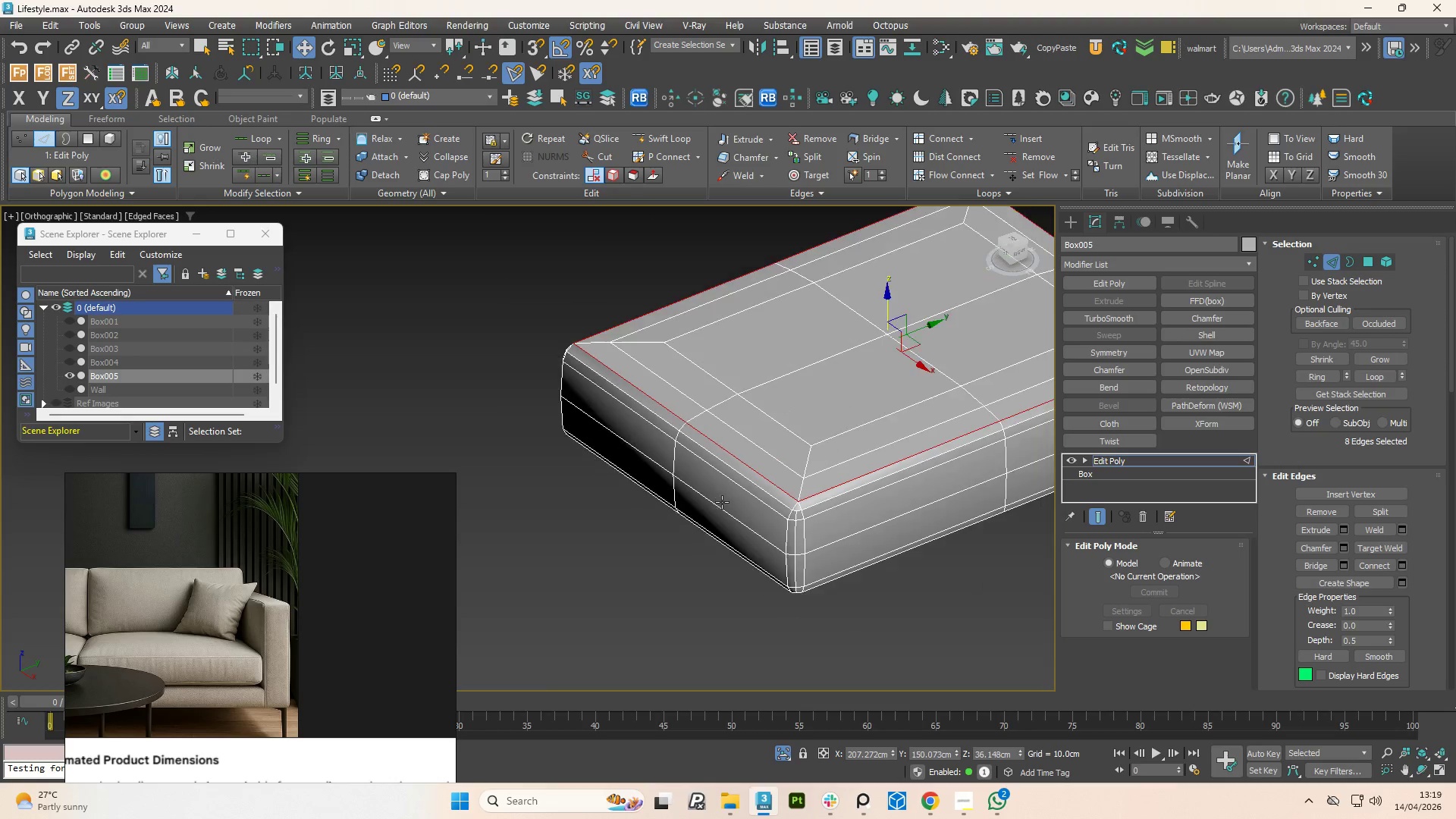 
scroll: coordinate [771, 487], scroll_direction: up, amount: 4.0
 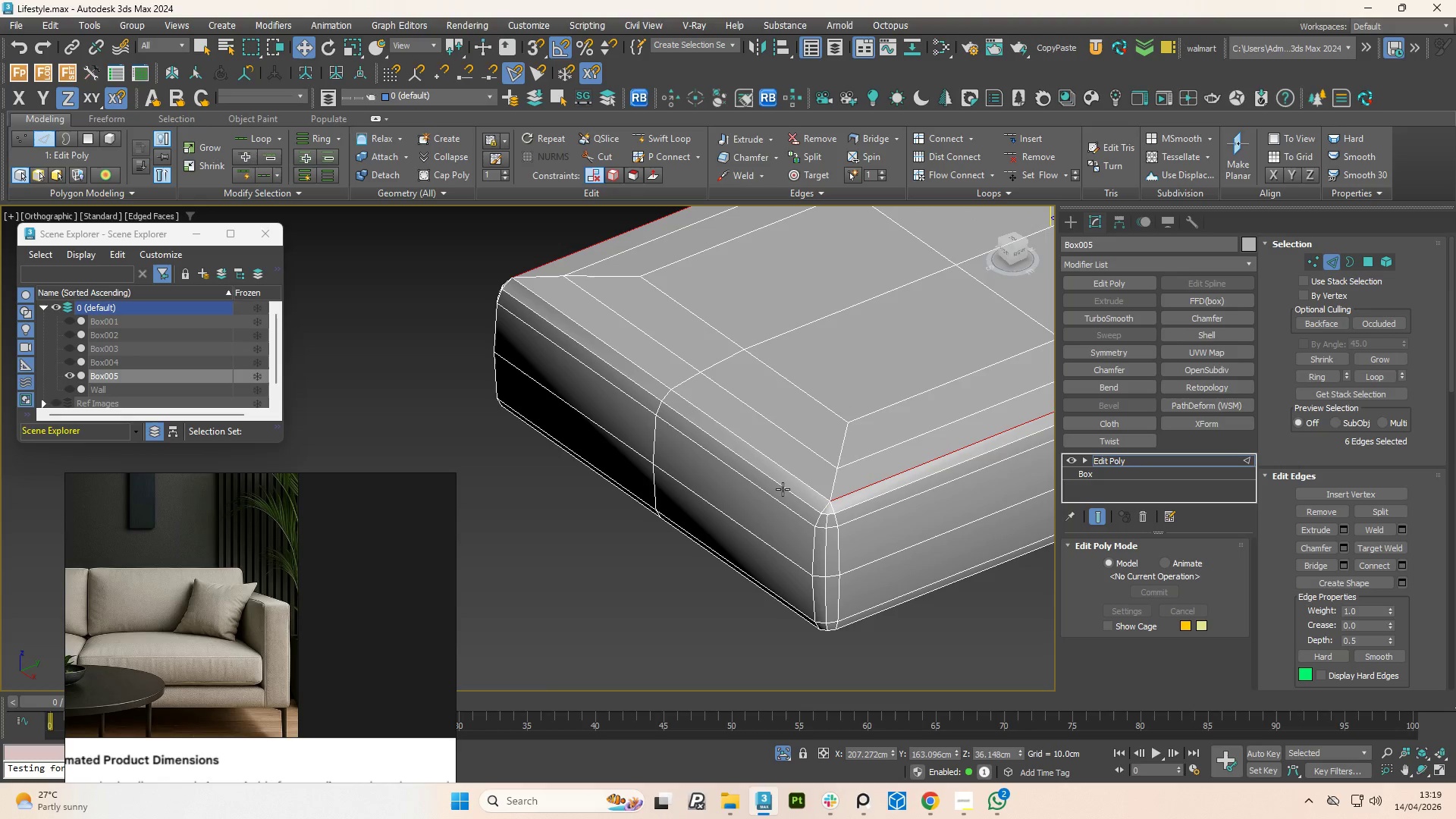 
left_click([797, 482])
 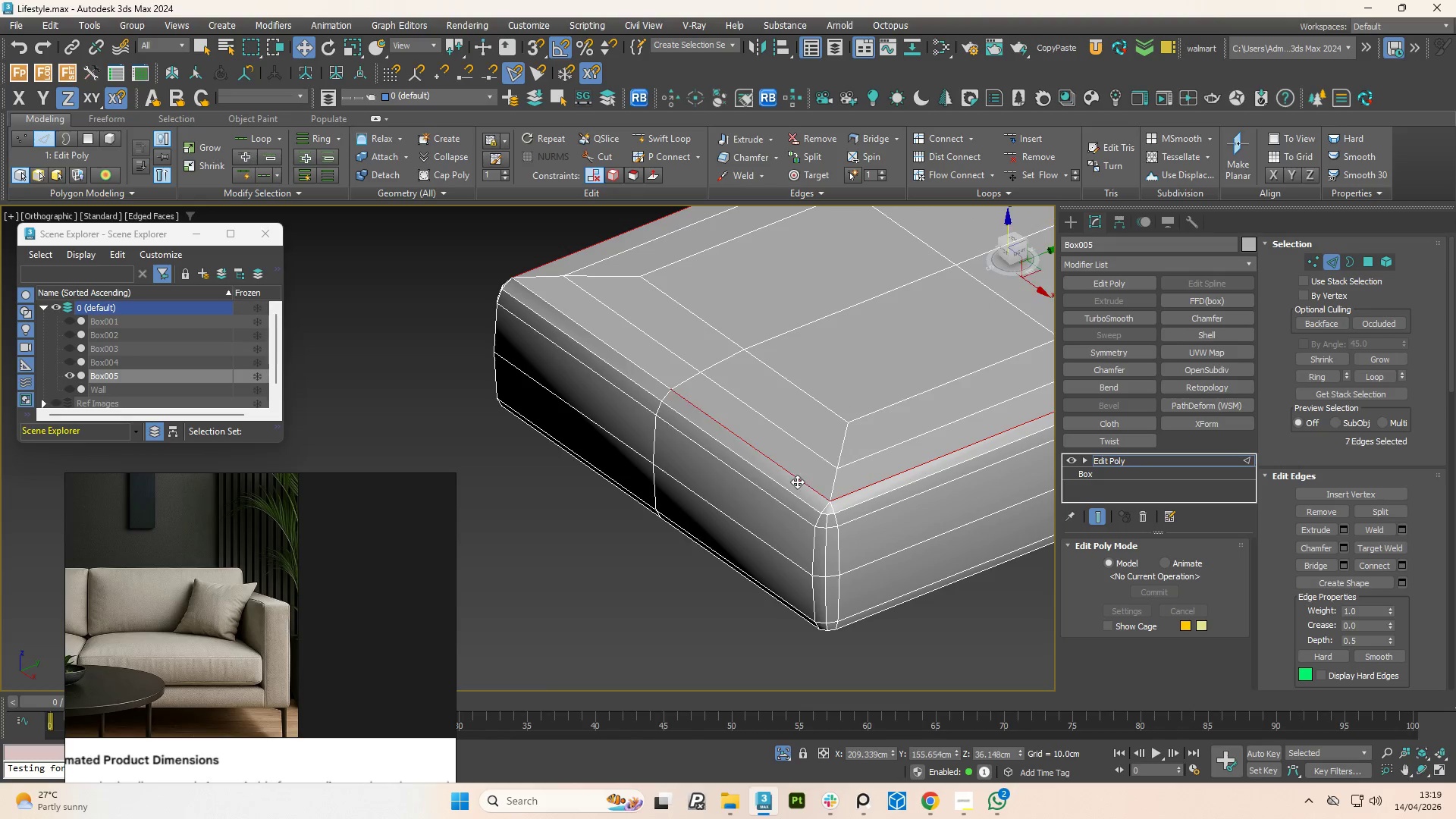 
double_click([797, 482])
 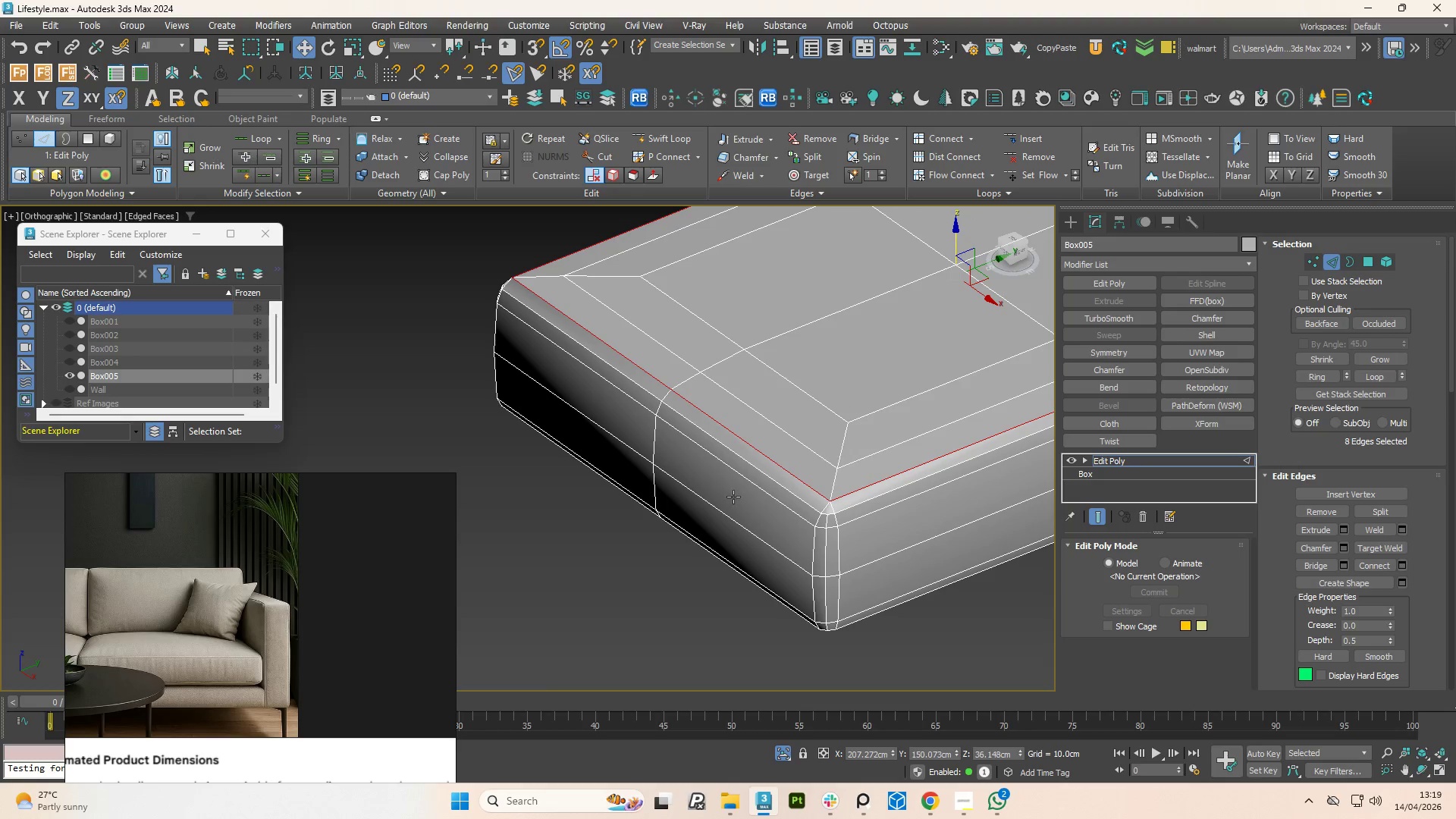 
hold_key(key=AltLeft, duration=1.23)
 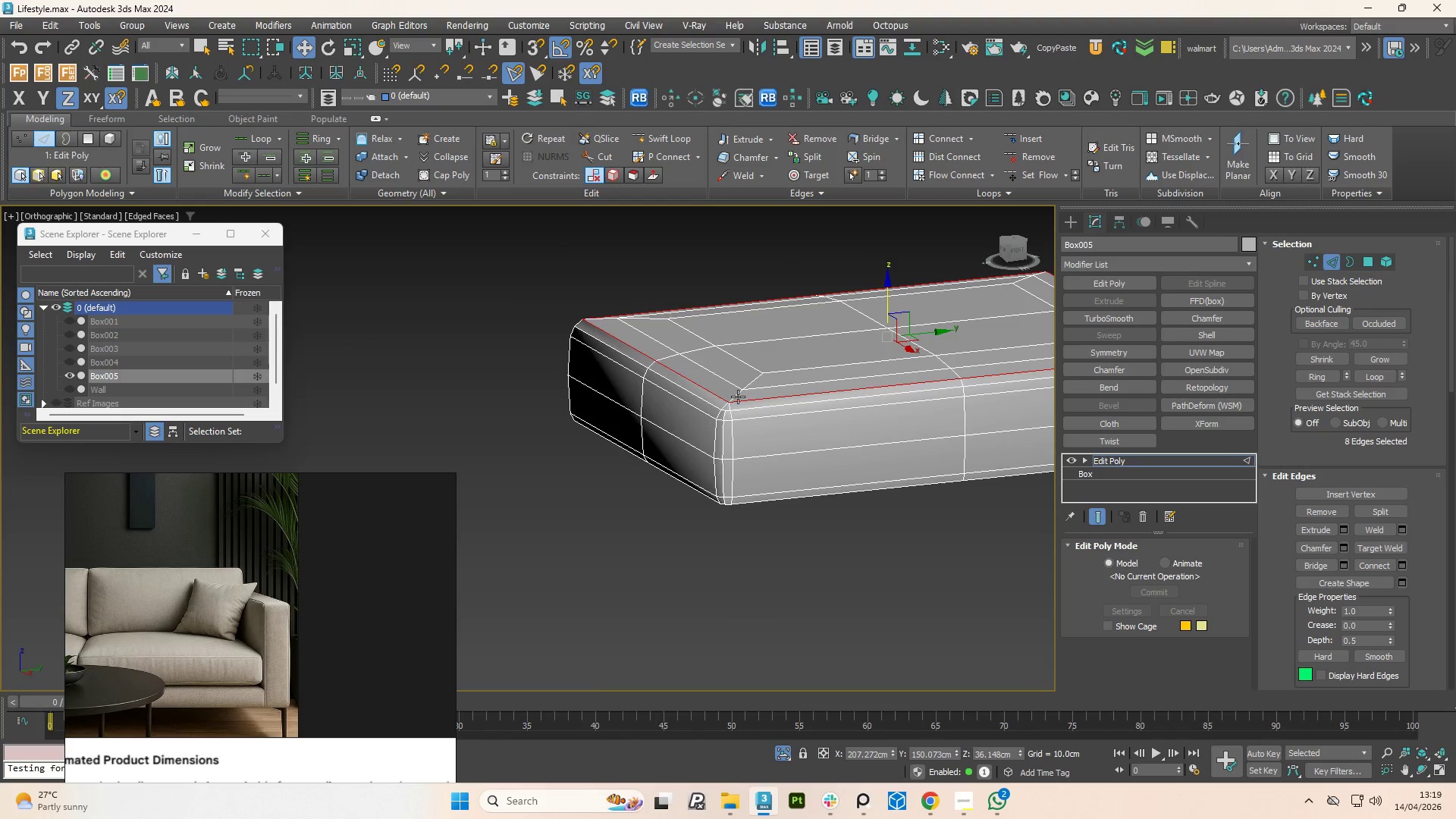 
scroll: coordinate [722, 502], scroll_direction: down, amount: 1.0
 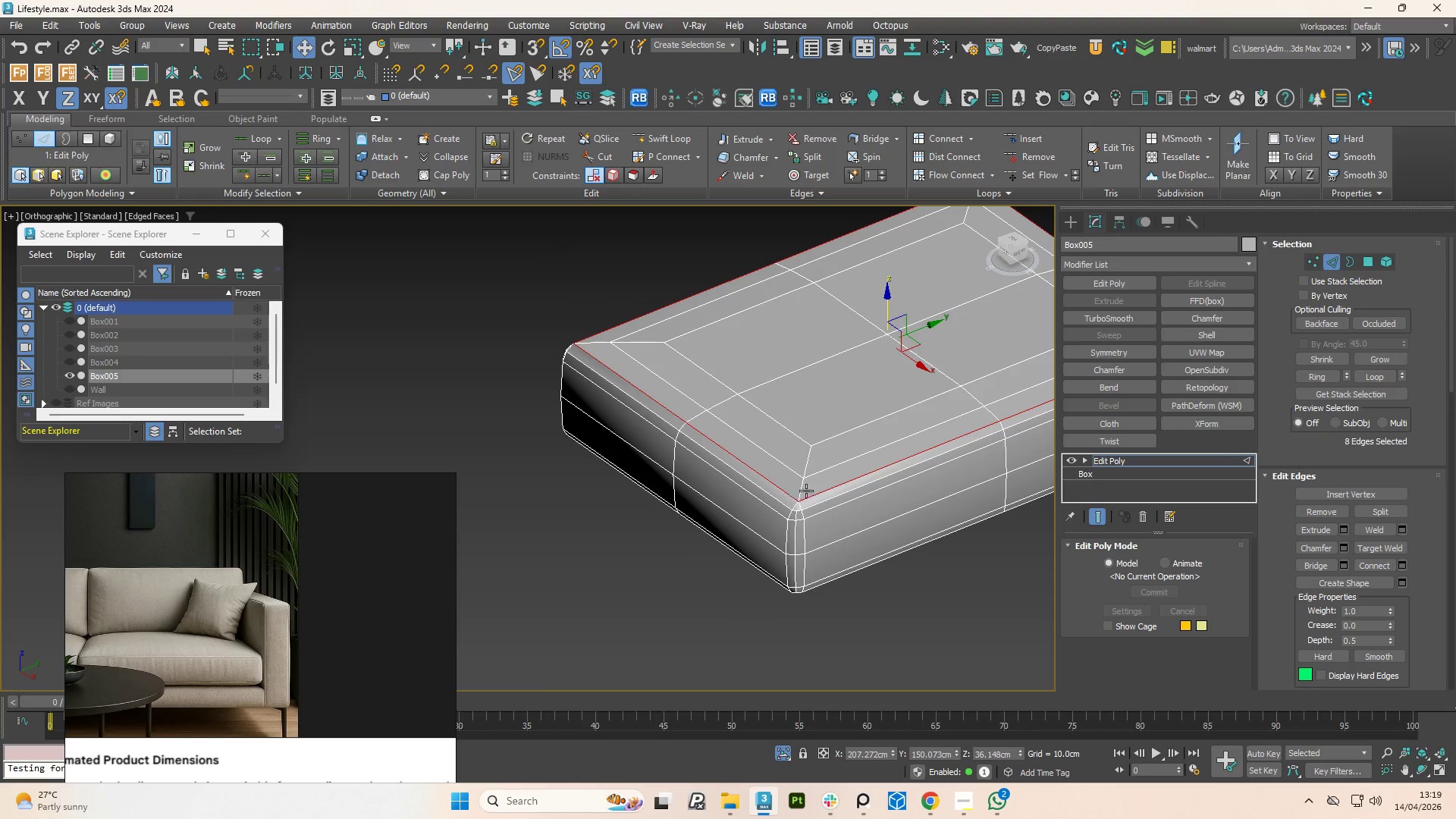 
scroll: coordinate [739, 393], scroll_direction: up, amount: 3.0
 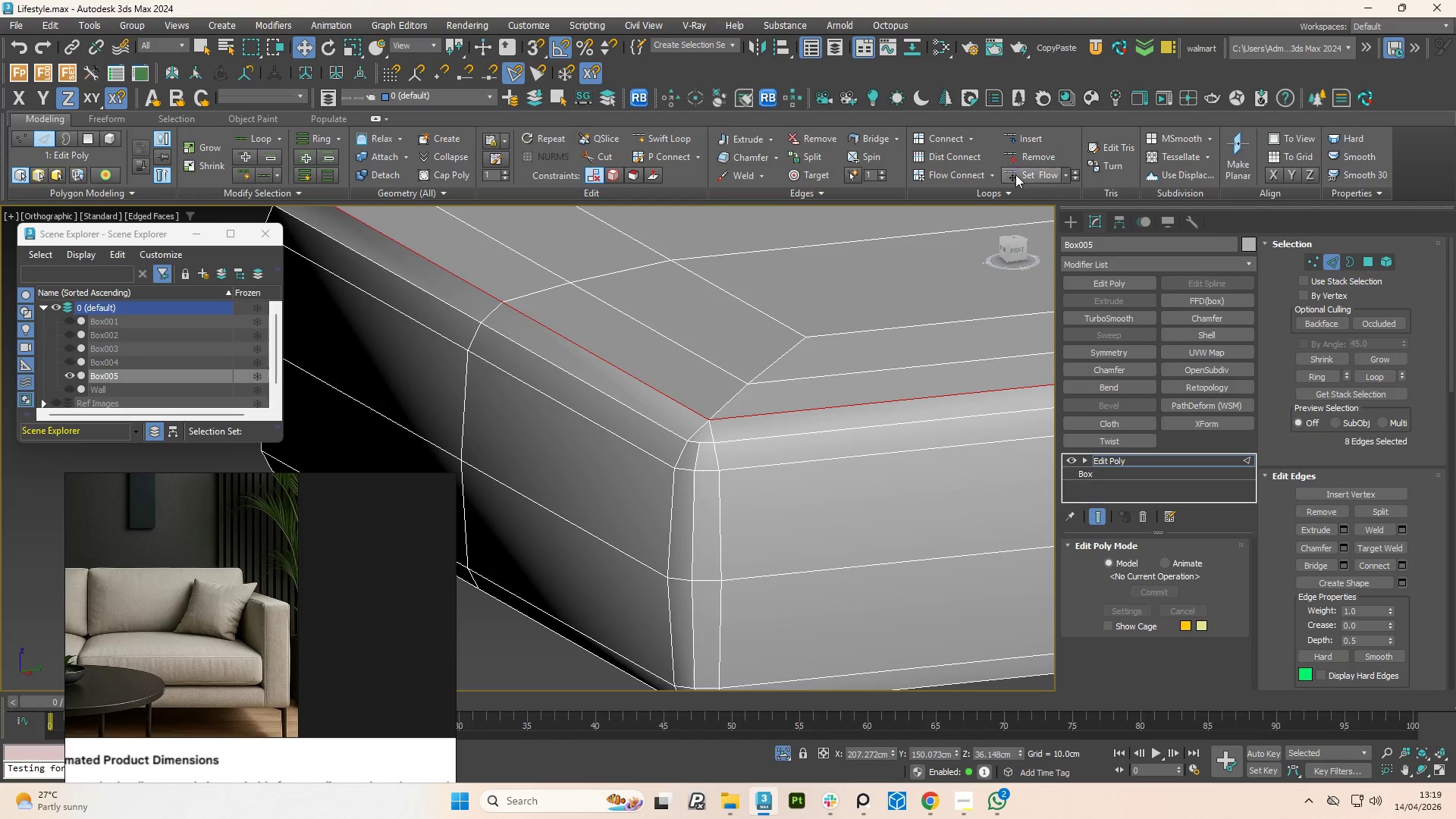 
left_click([1034, 174])
 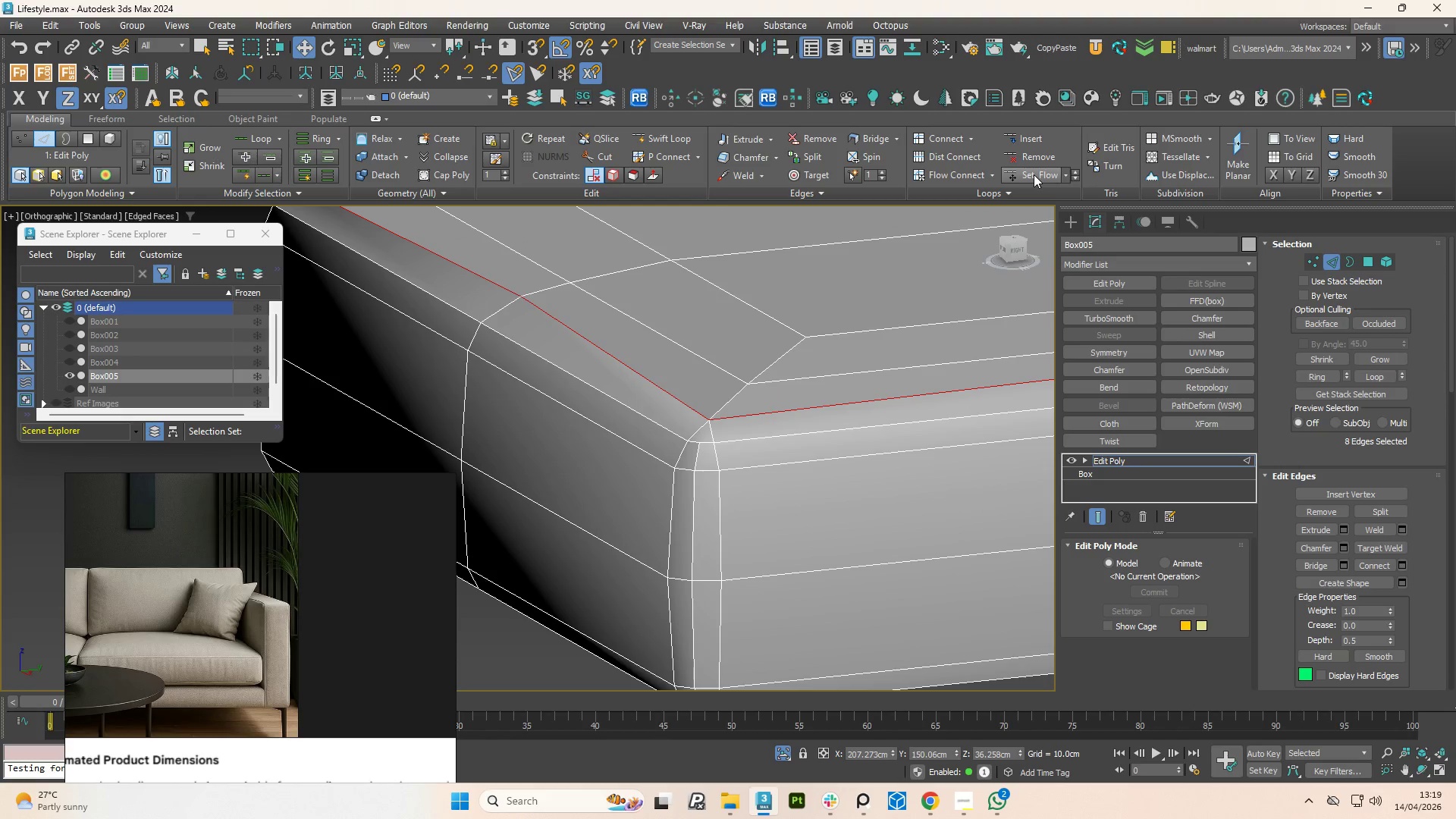 
left_click([1034, 174])
 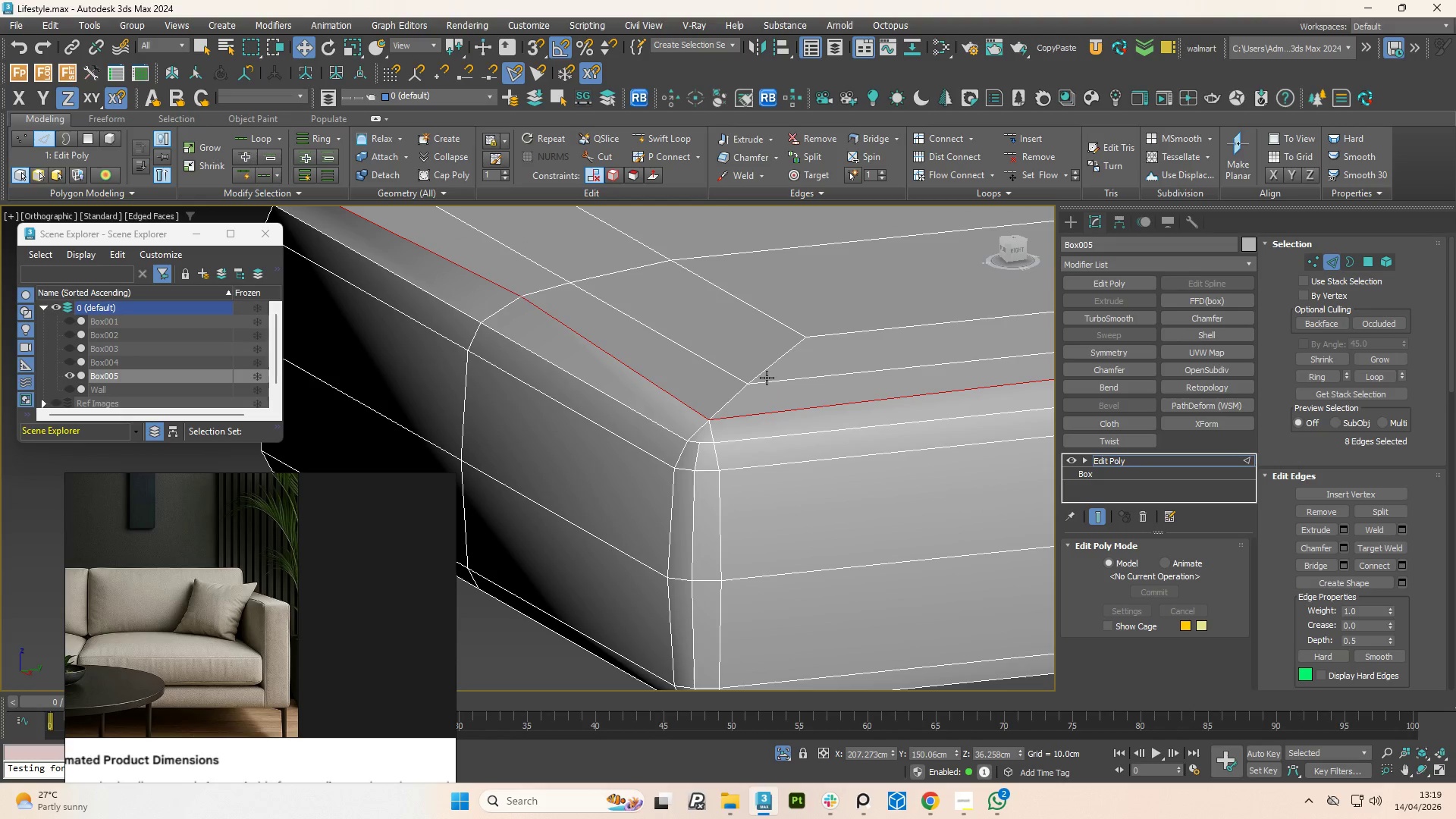 
double_click([767, 378])
 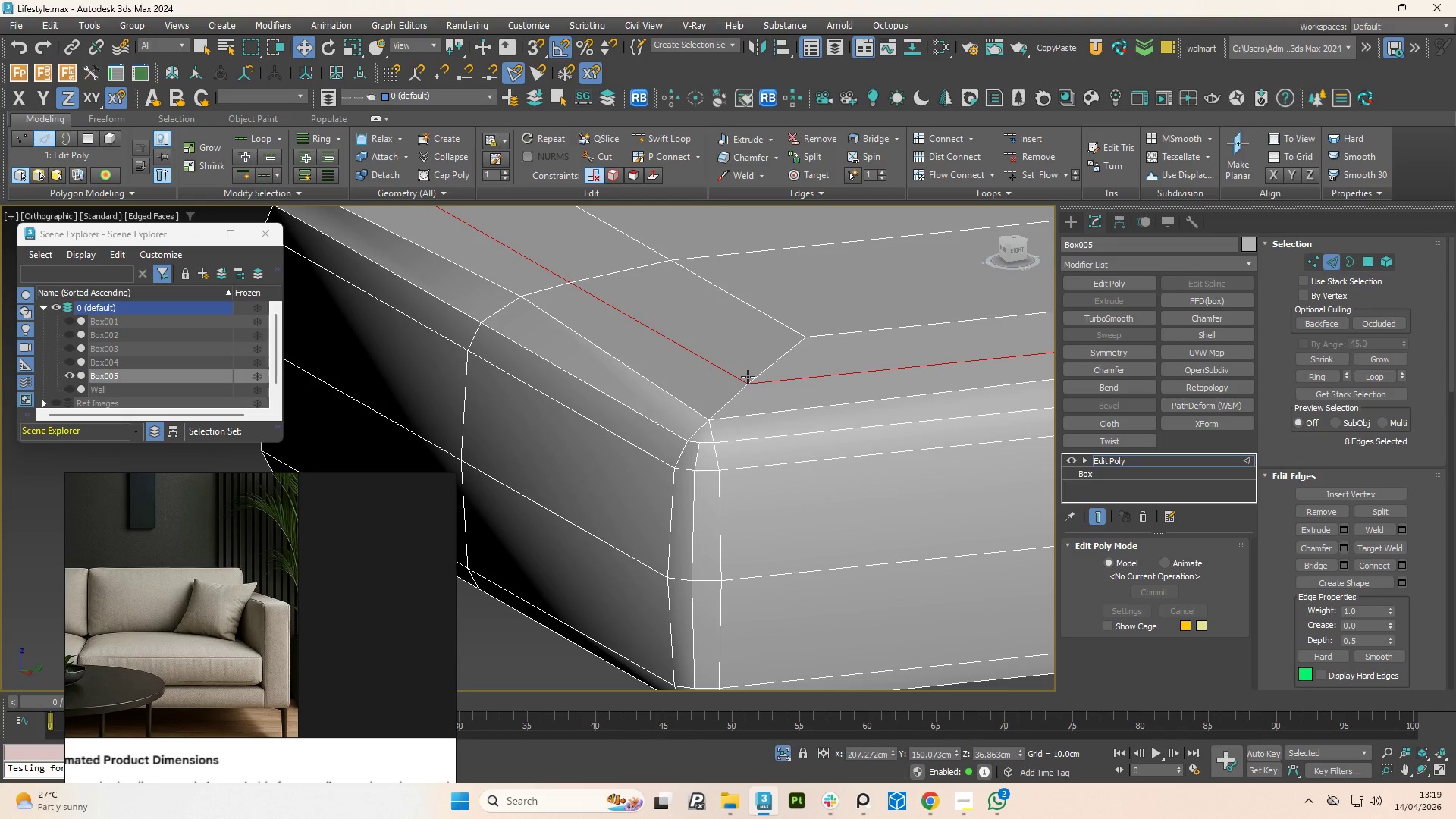 
scroll: coordinate [695, 404], scroll_direction: down, amount: 2.0
 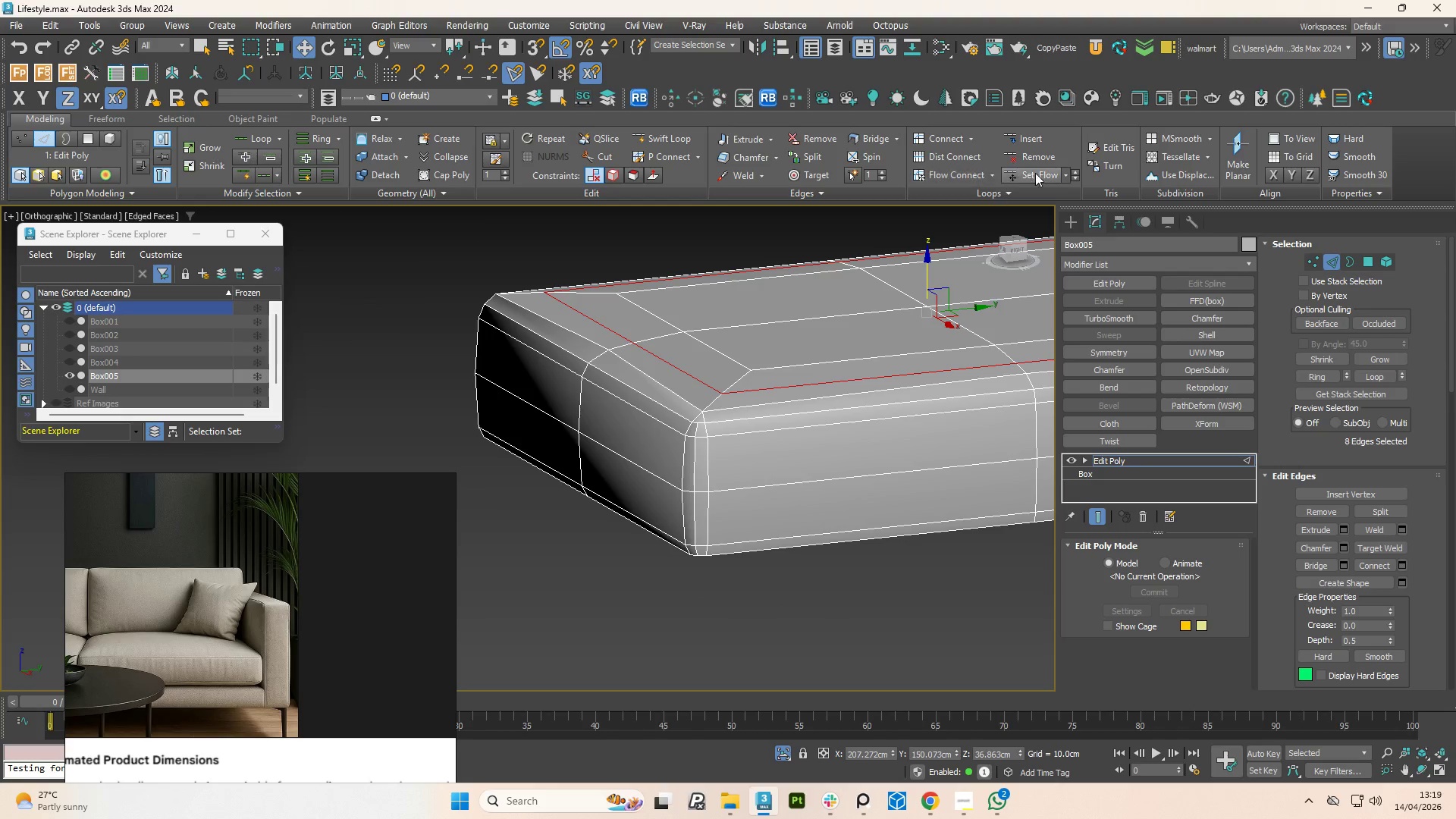 
left_click([1039, 172])
 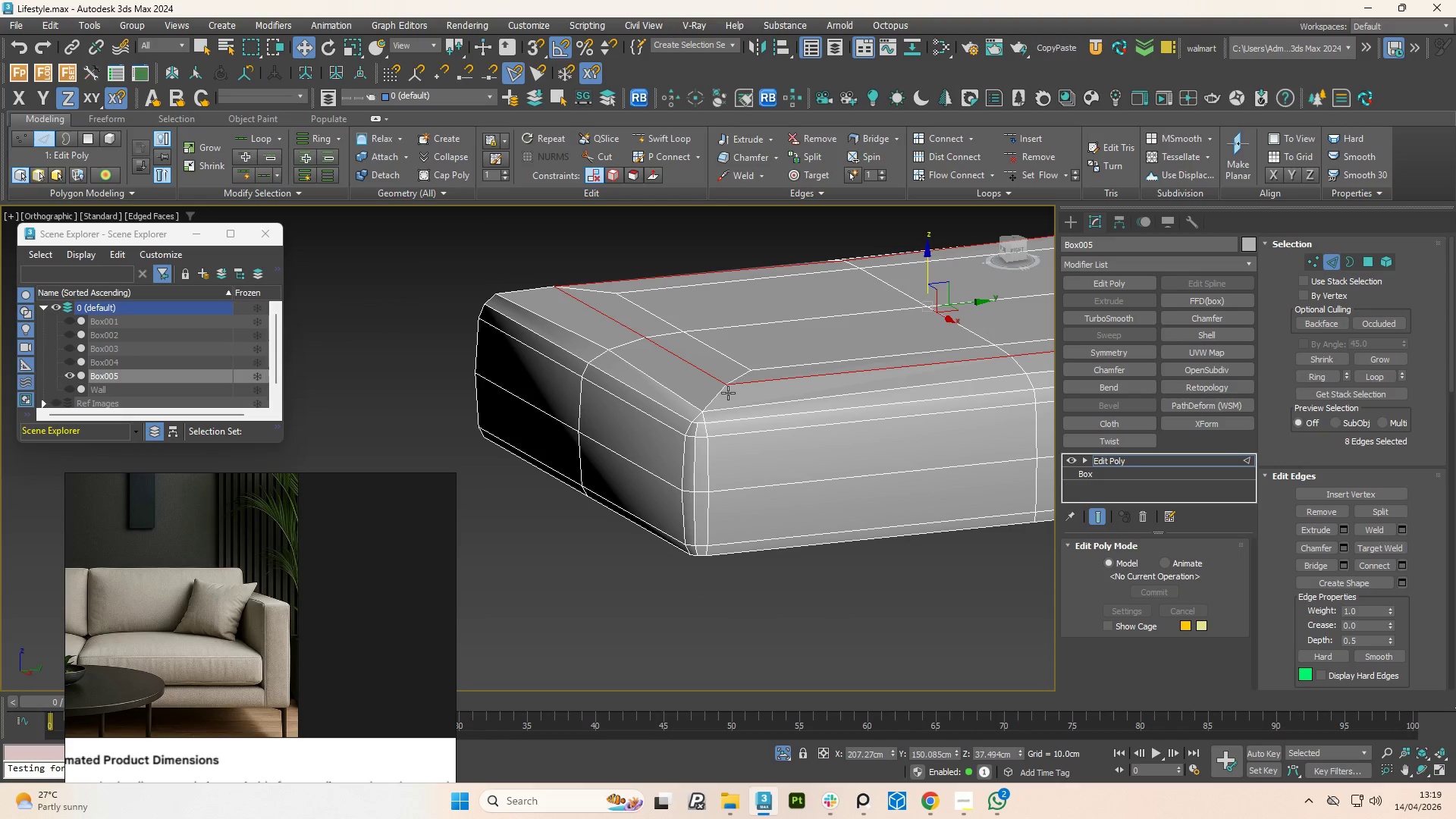 
left_click([728, 400])
 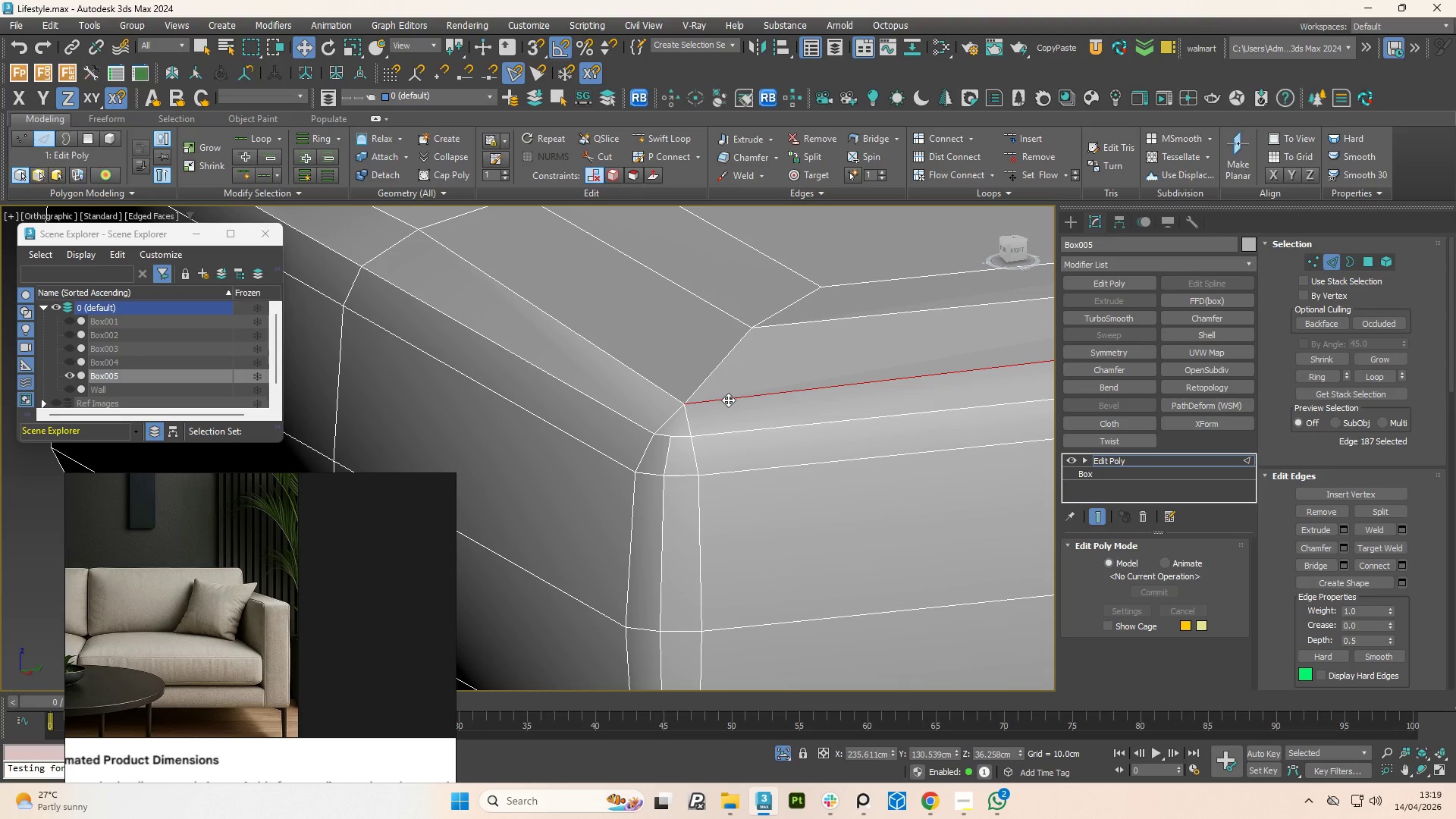 
scroll: coordinate [707, 426], scroll_direction: up, amount: 3.0
 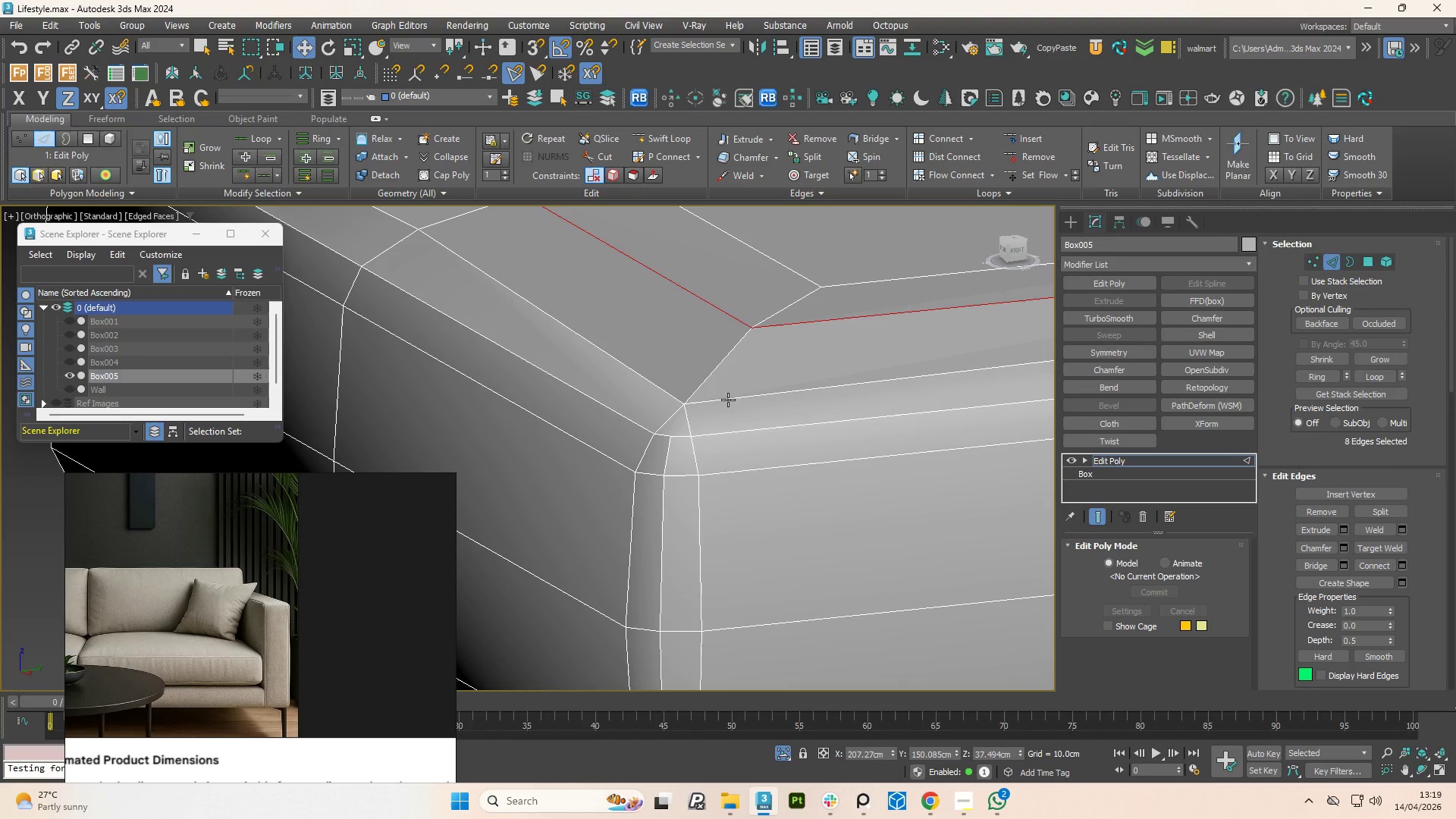 
double_click([728, 400])
 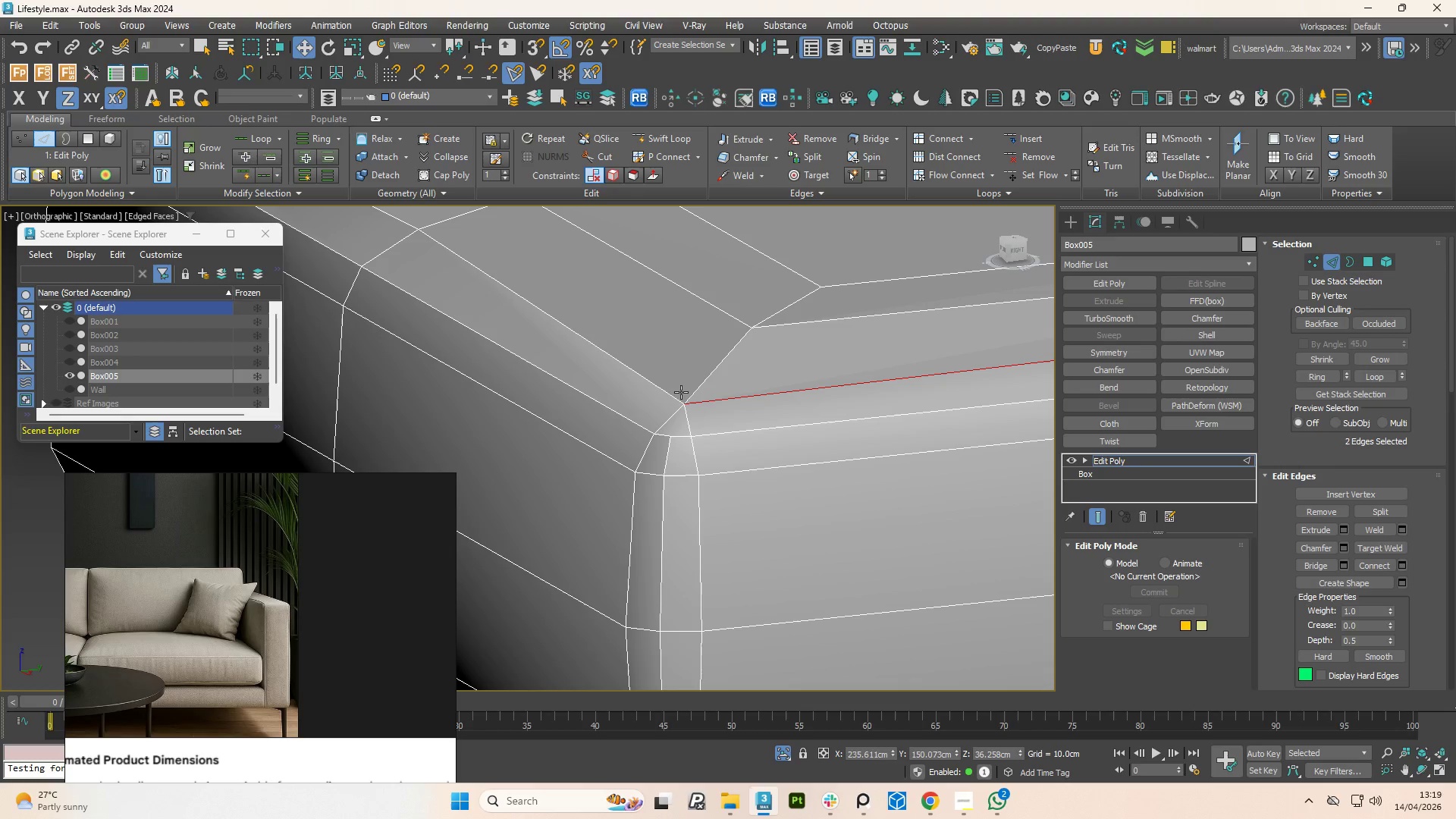 
hold_key(key=ControlLeft, duration=0.41)
double_click([667, 393])
 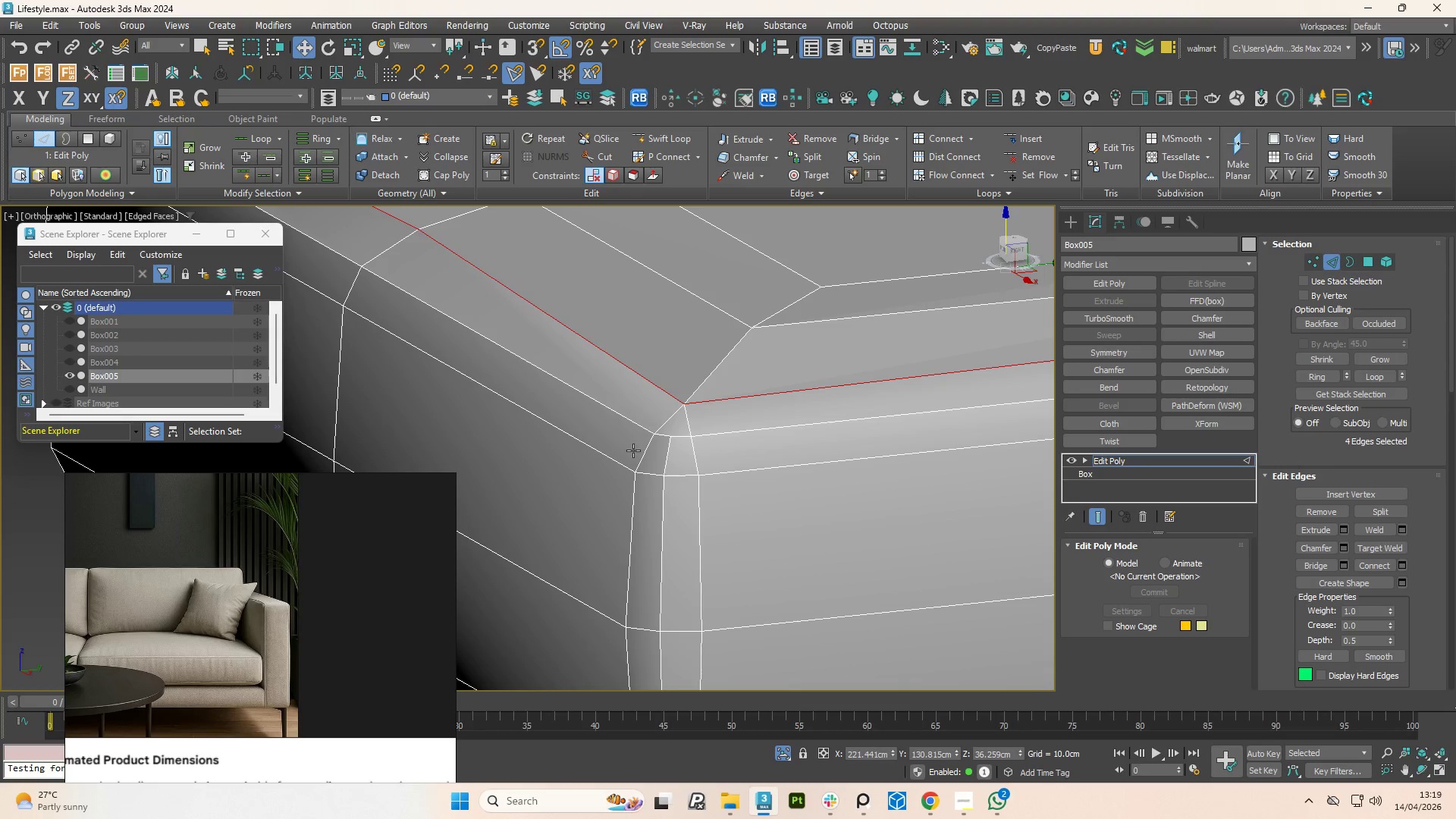 
hold_key(key=AltLeft, duration=0.8)
 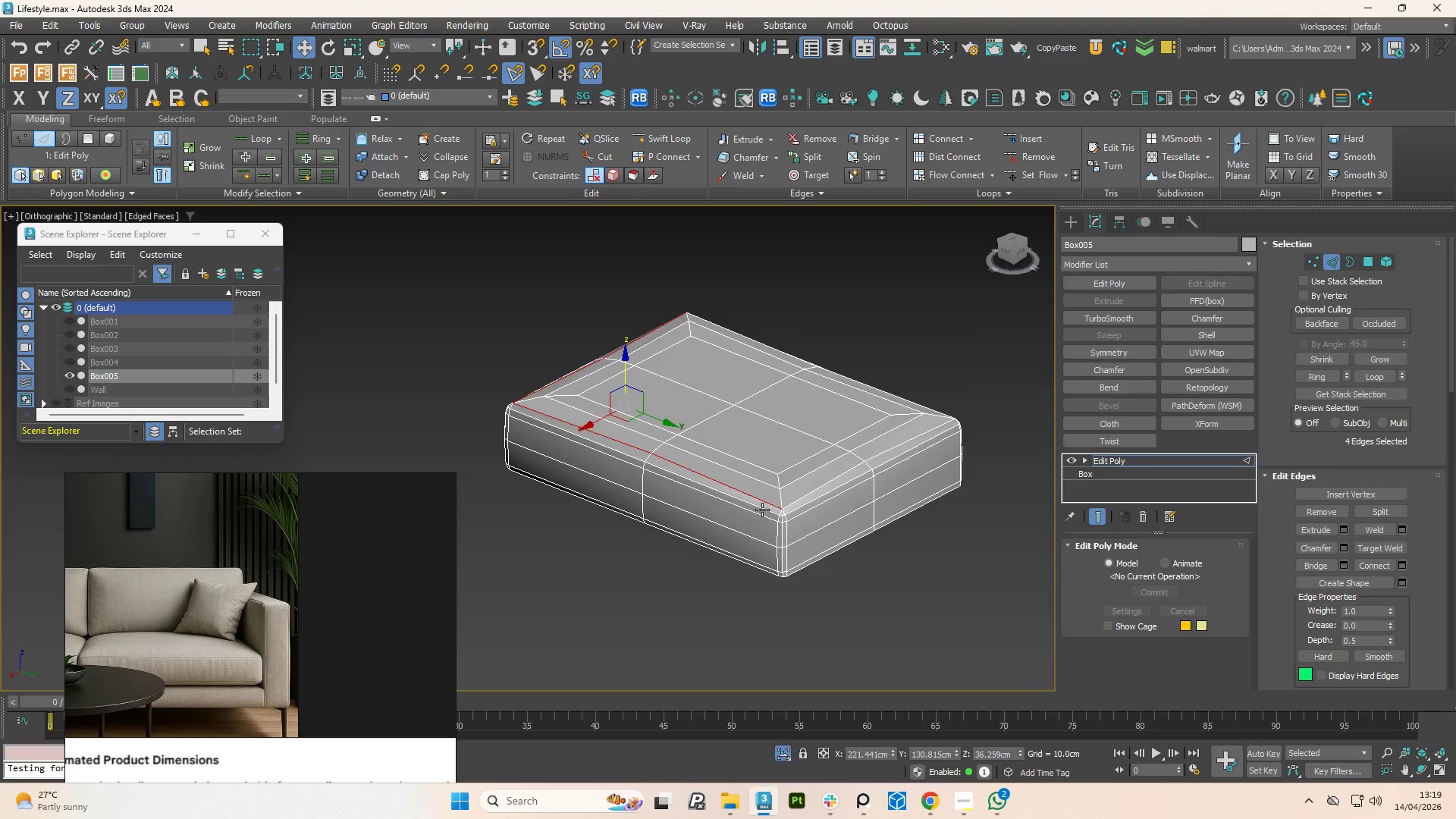 
scroll: coordinate [607, 465], scroll_direction: down, amount: 5.0
 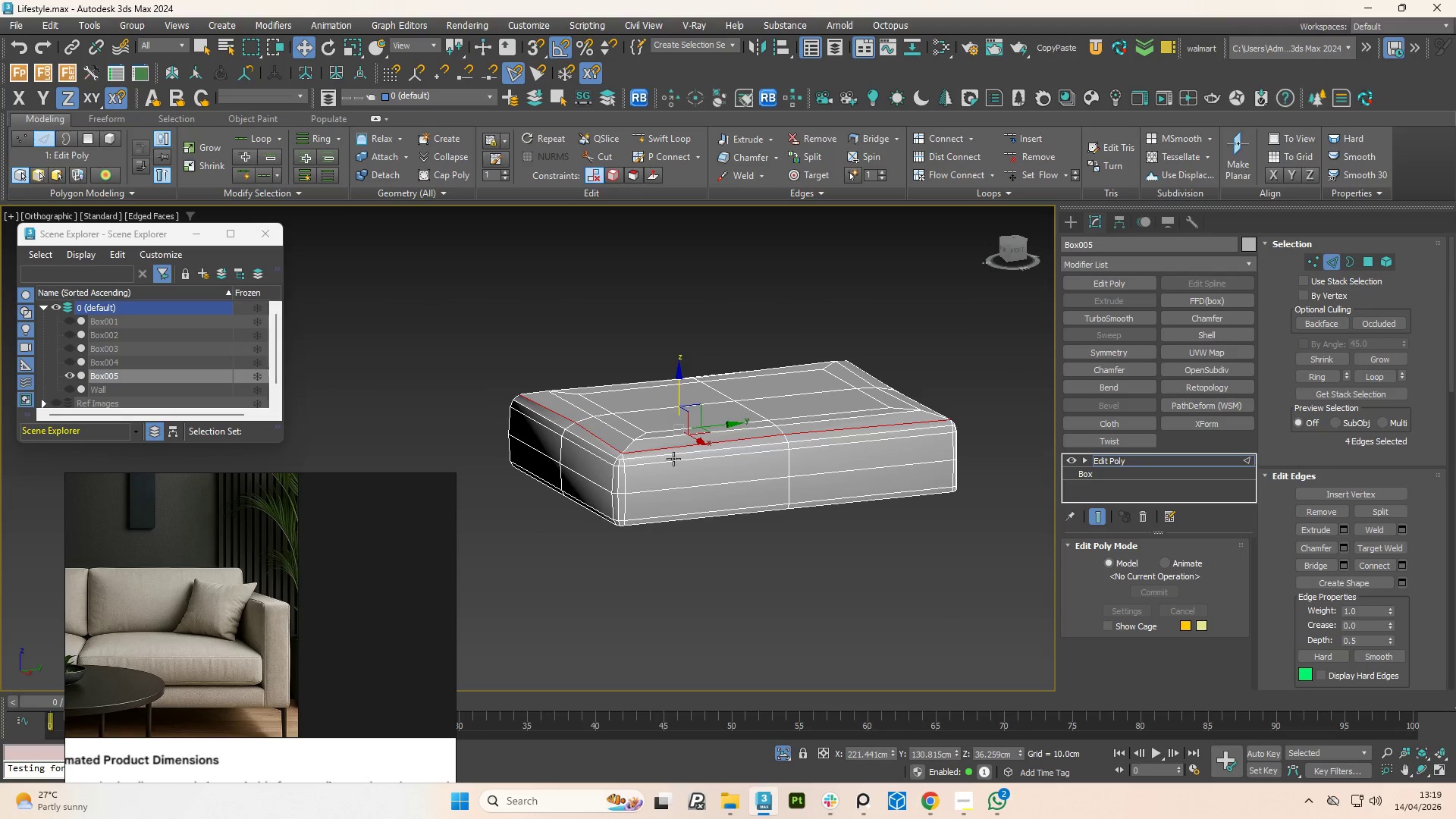 
hold_key(key=ControlLeft, duration=0.61)
 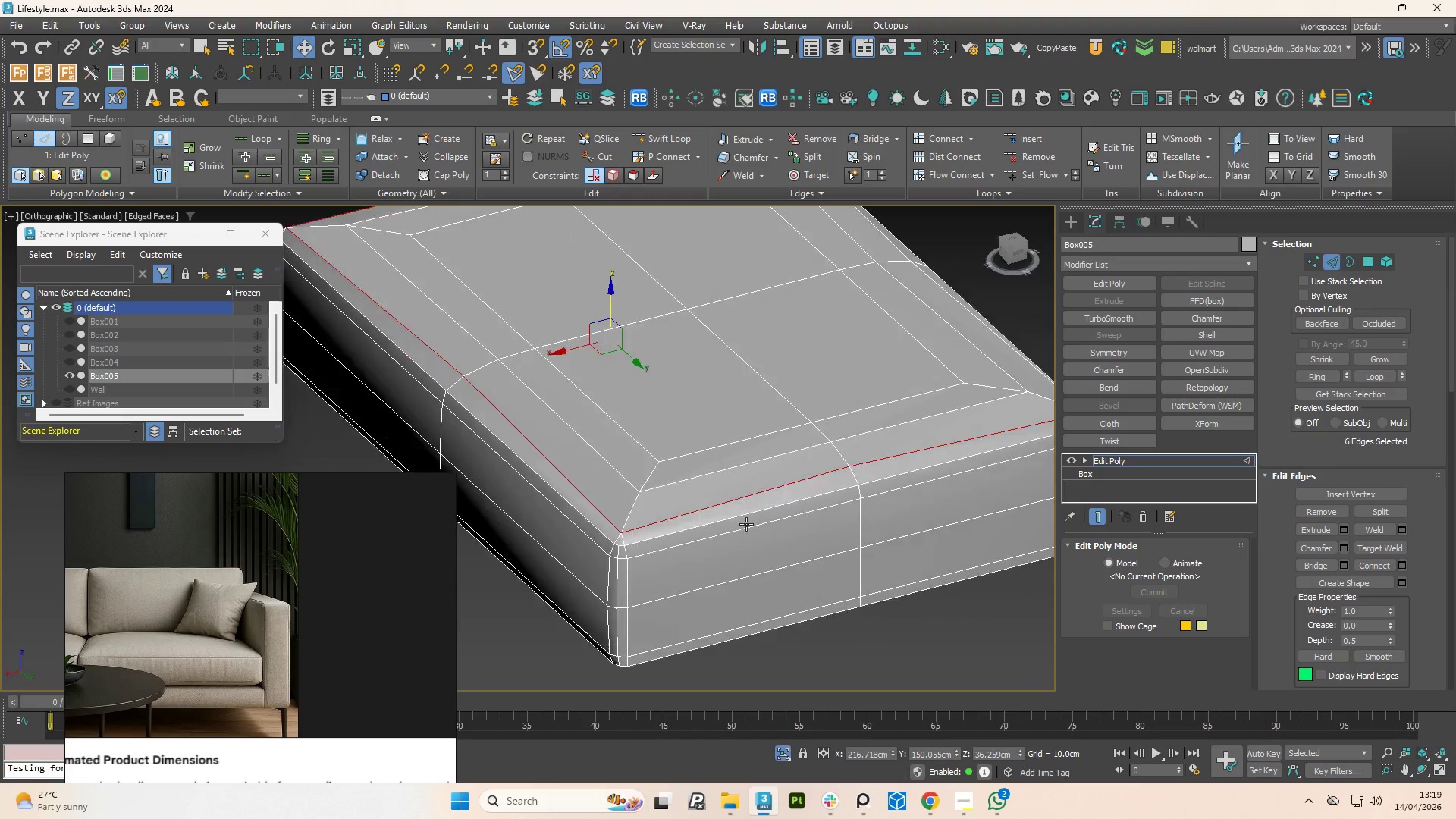 
scroll: coordinate [788, 499], scroll_direction: up, amount: 2.0
 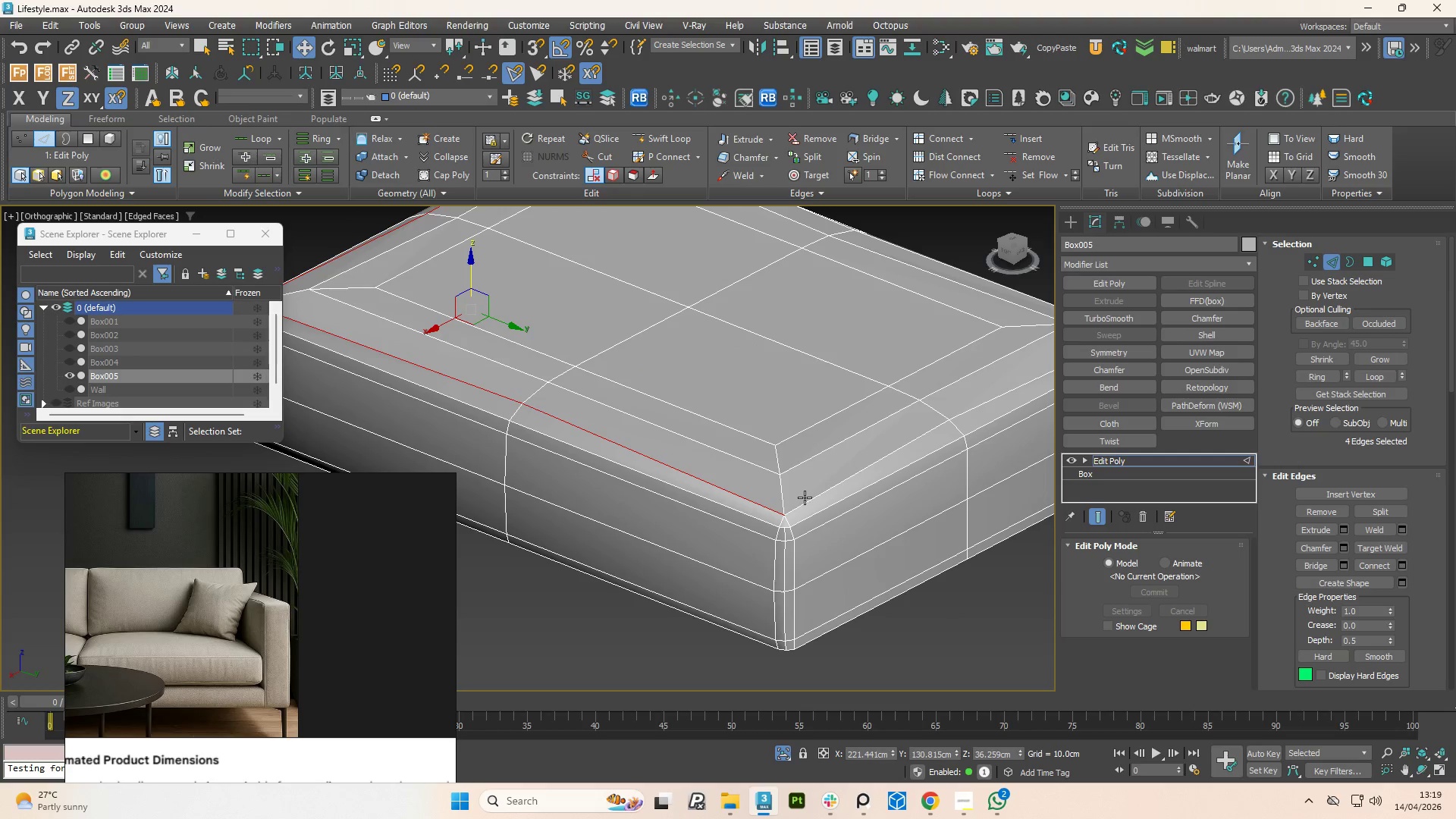 
double_click([805, 497])
 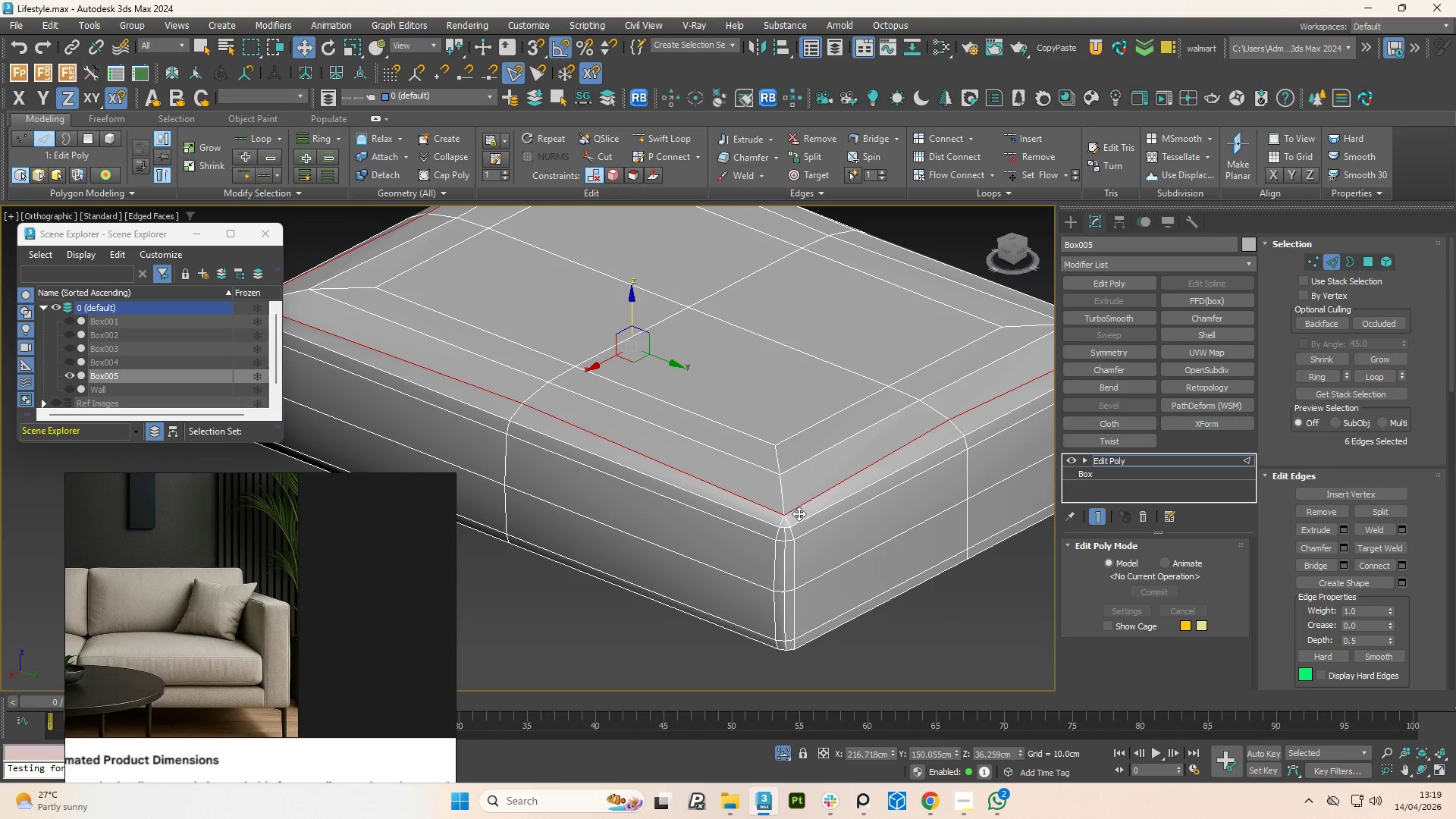 
hold_key(key=AltLeft, duration=0.91)
 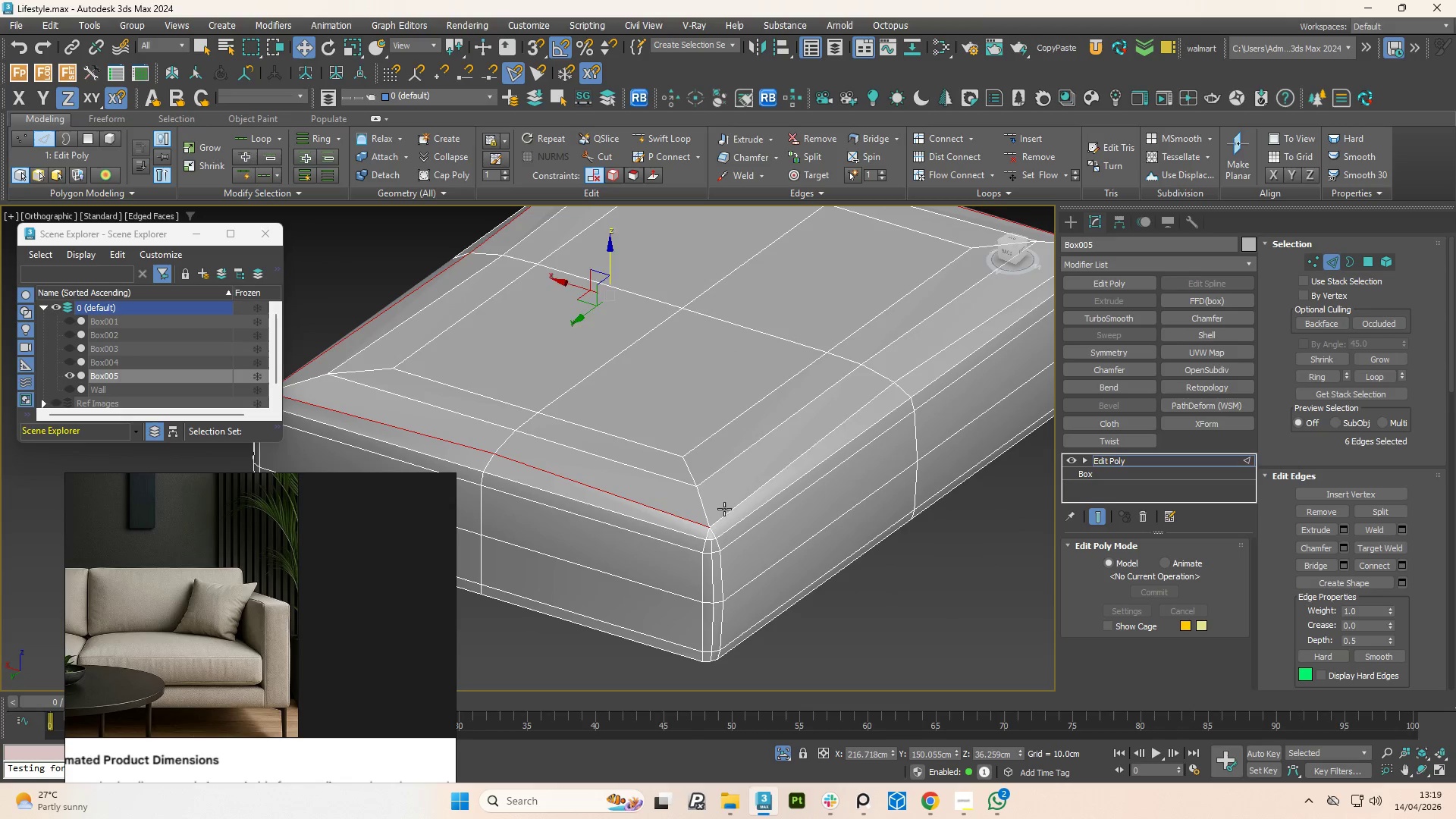 
hold_key(key=AltLeft, duration=1.83)
hold_key(key=ControlLeft, duration=0.58)
double_click([724, 509])
 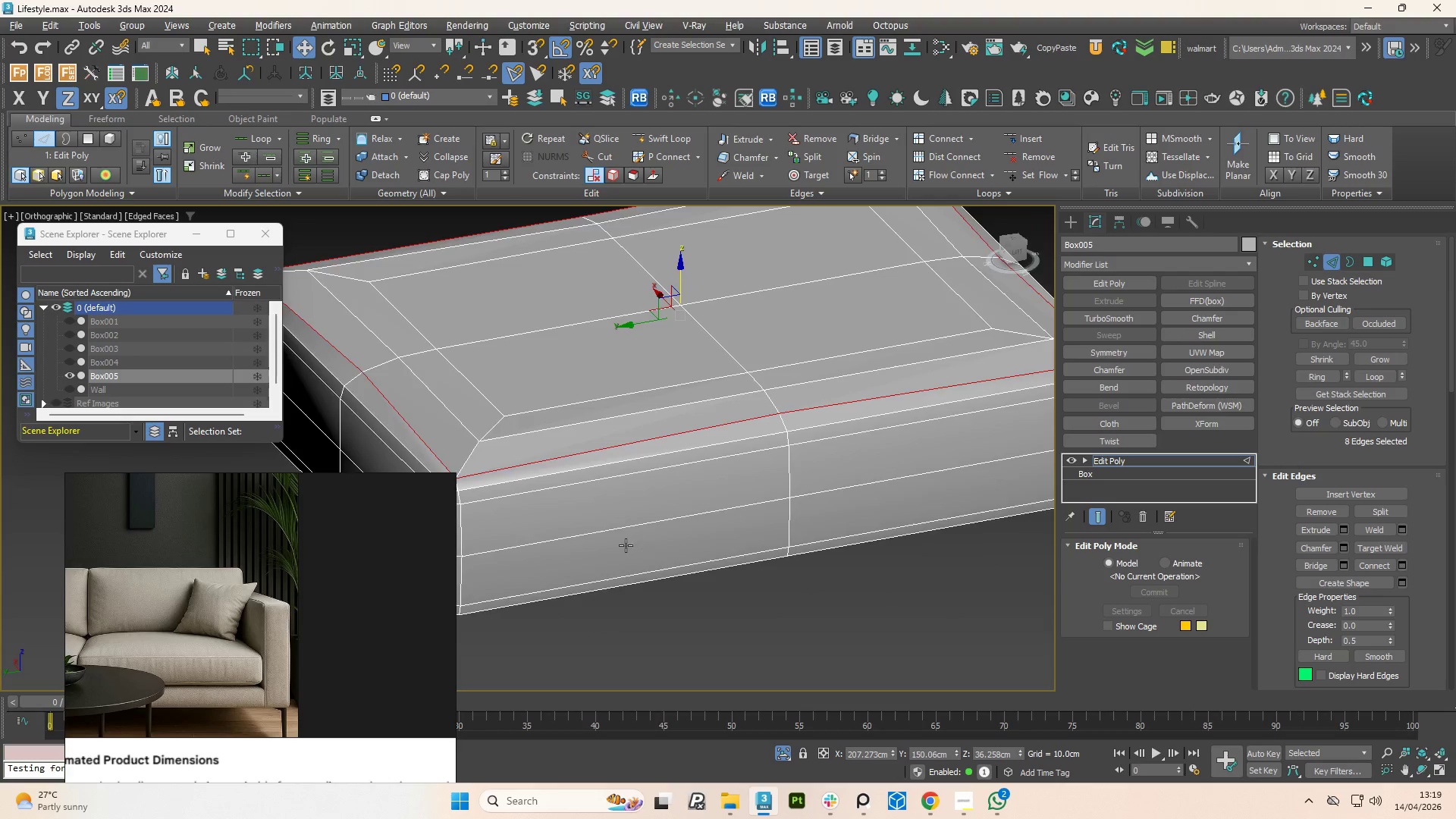 
hold_key(key=AltLeft, duration=0.38)
 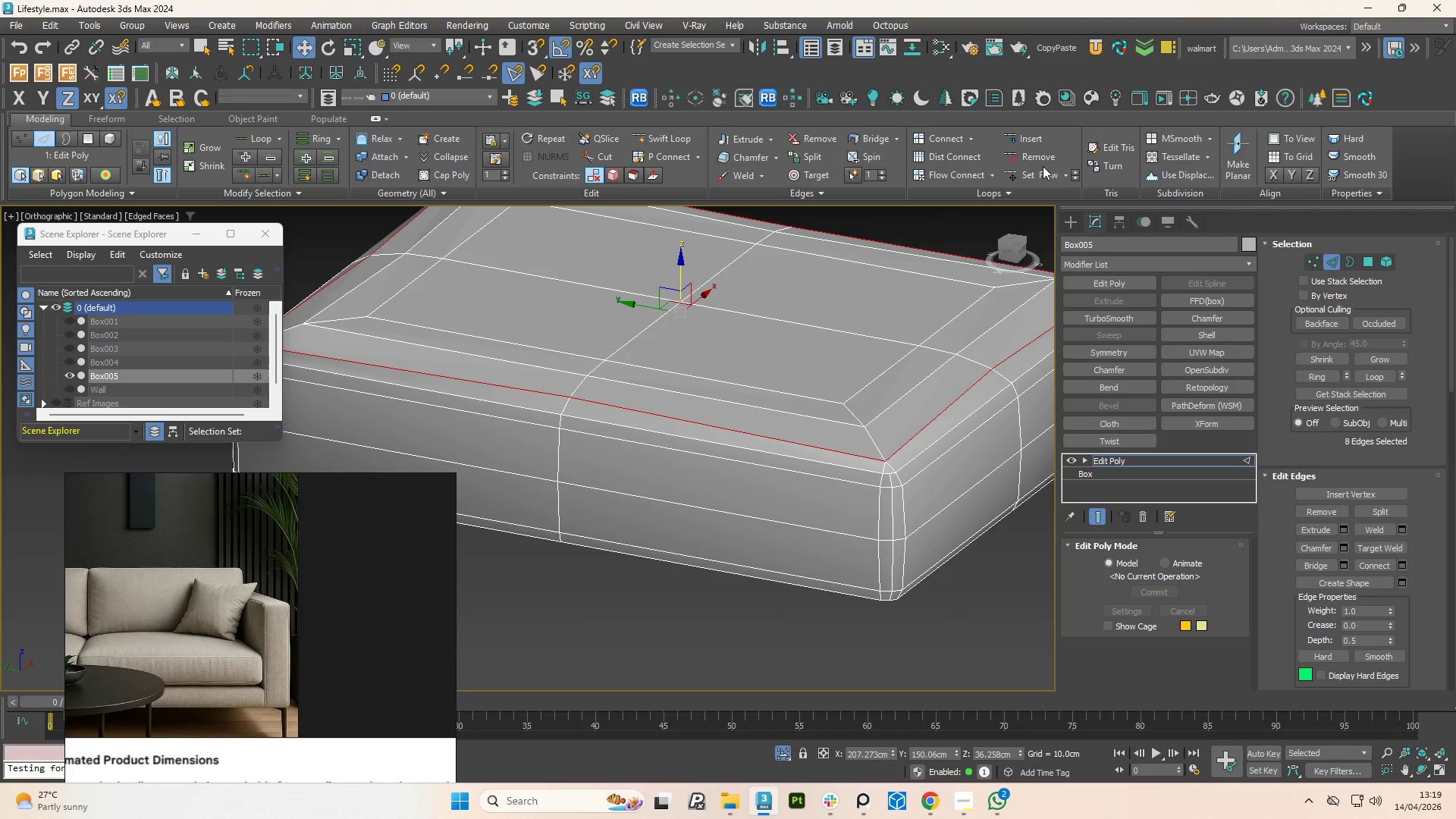 
left_click([1040, 174])
 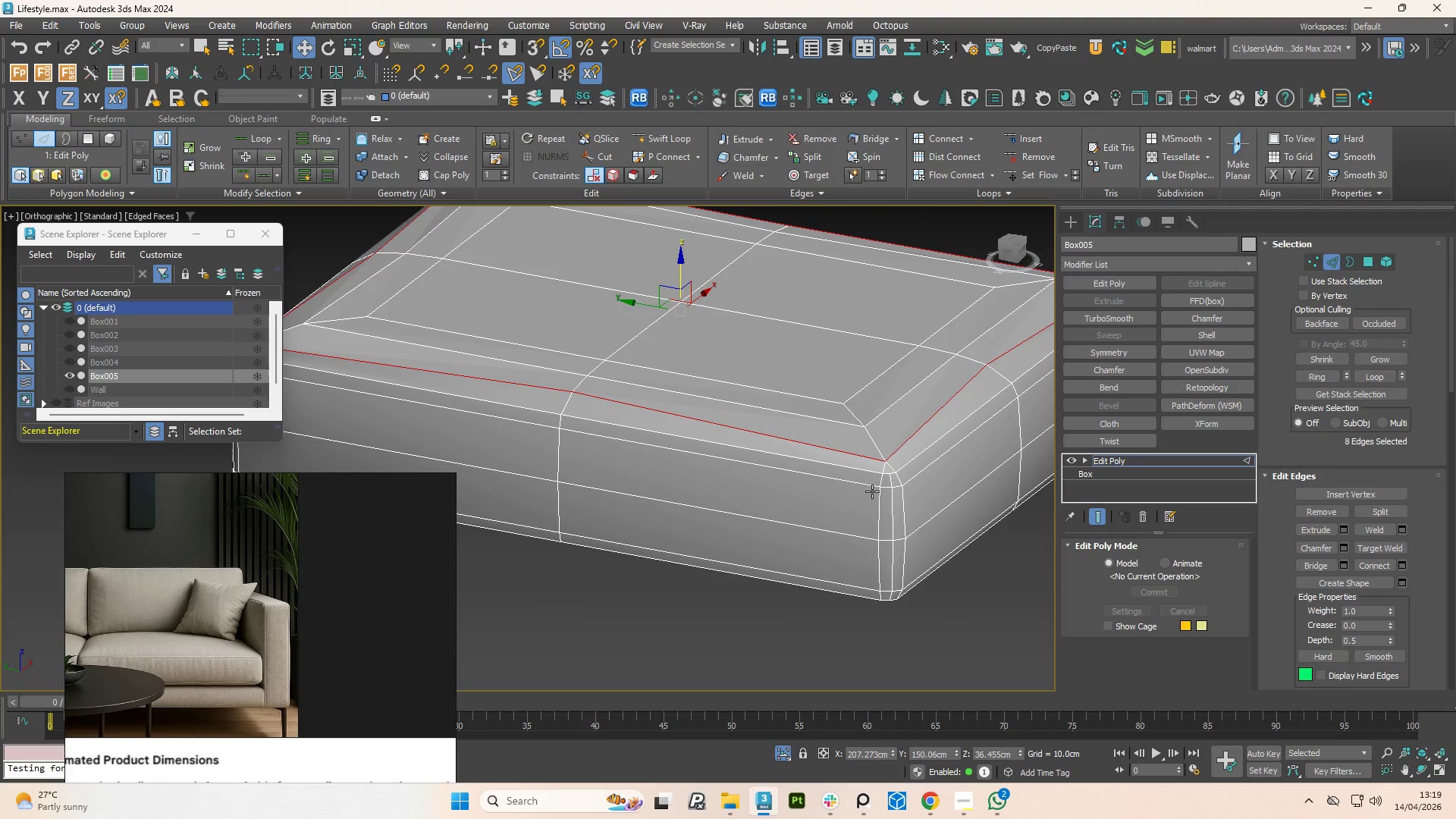 
scroll: coordinate [880, 452], scroll_direction: up, amount: 2.0
 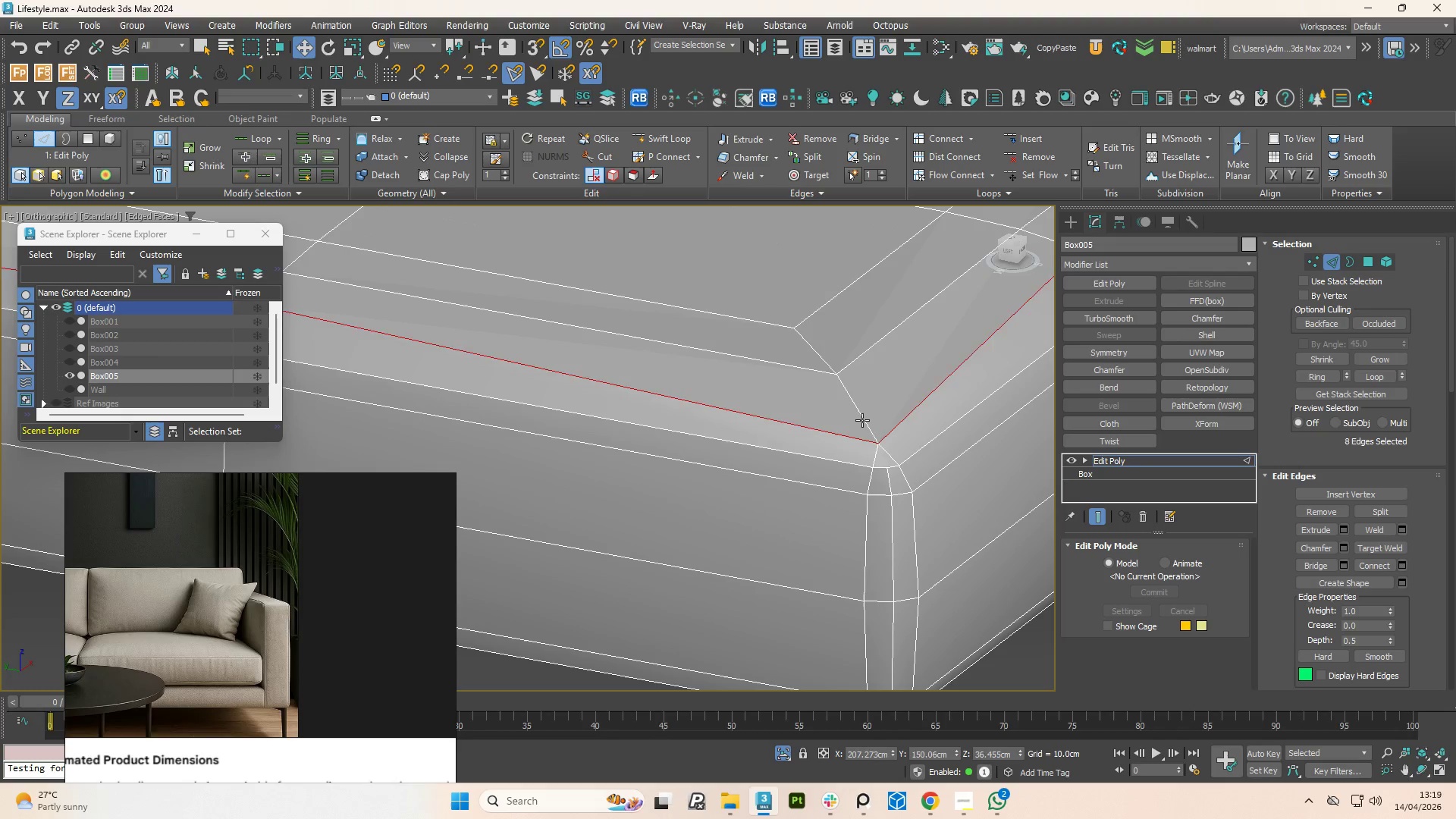 
double_click([862, 420])
 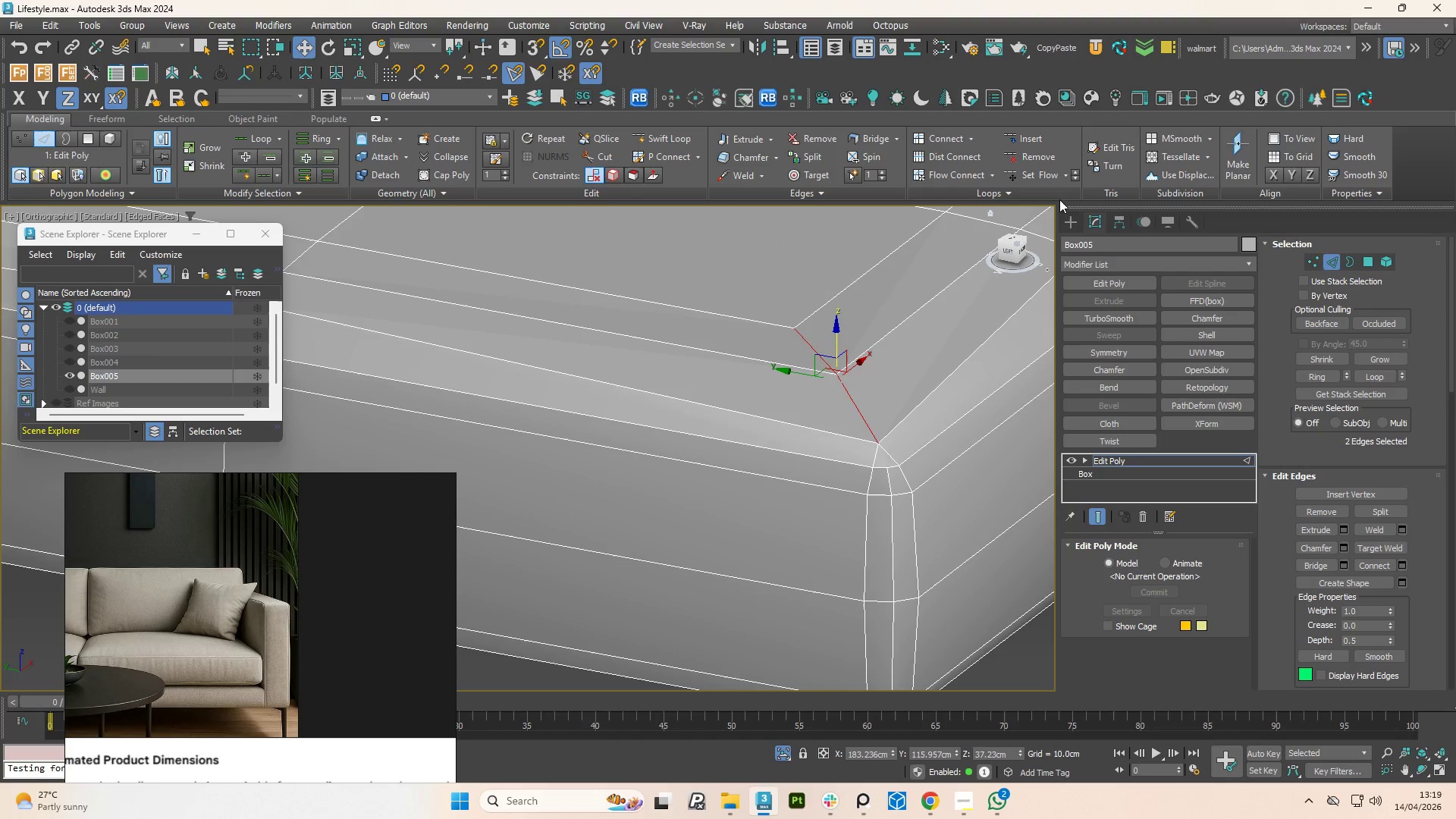 
left_click([1055, 180])
 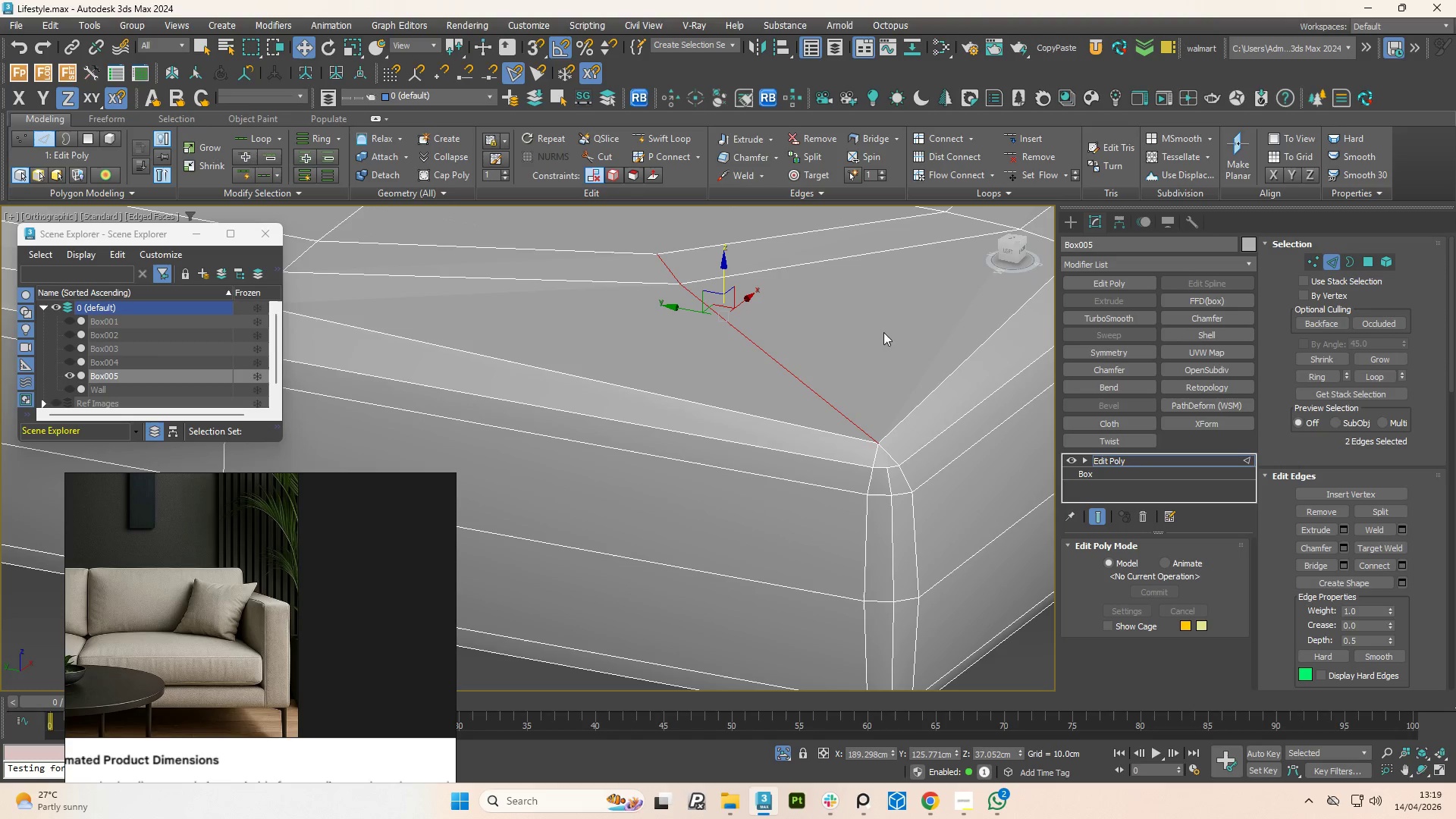 
hold_key(key=AltLeft, duration=1.33)
 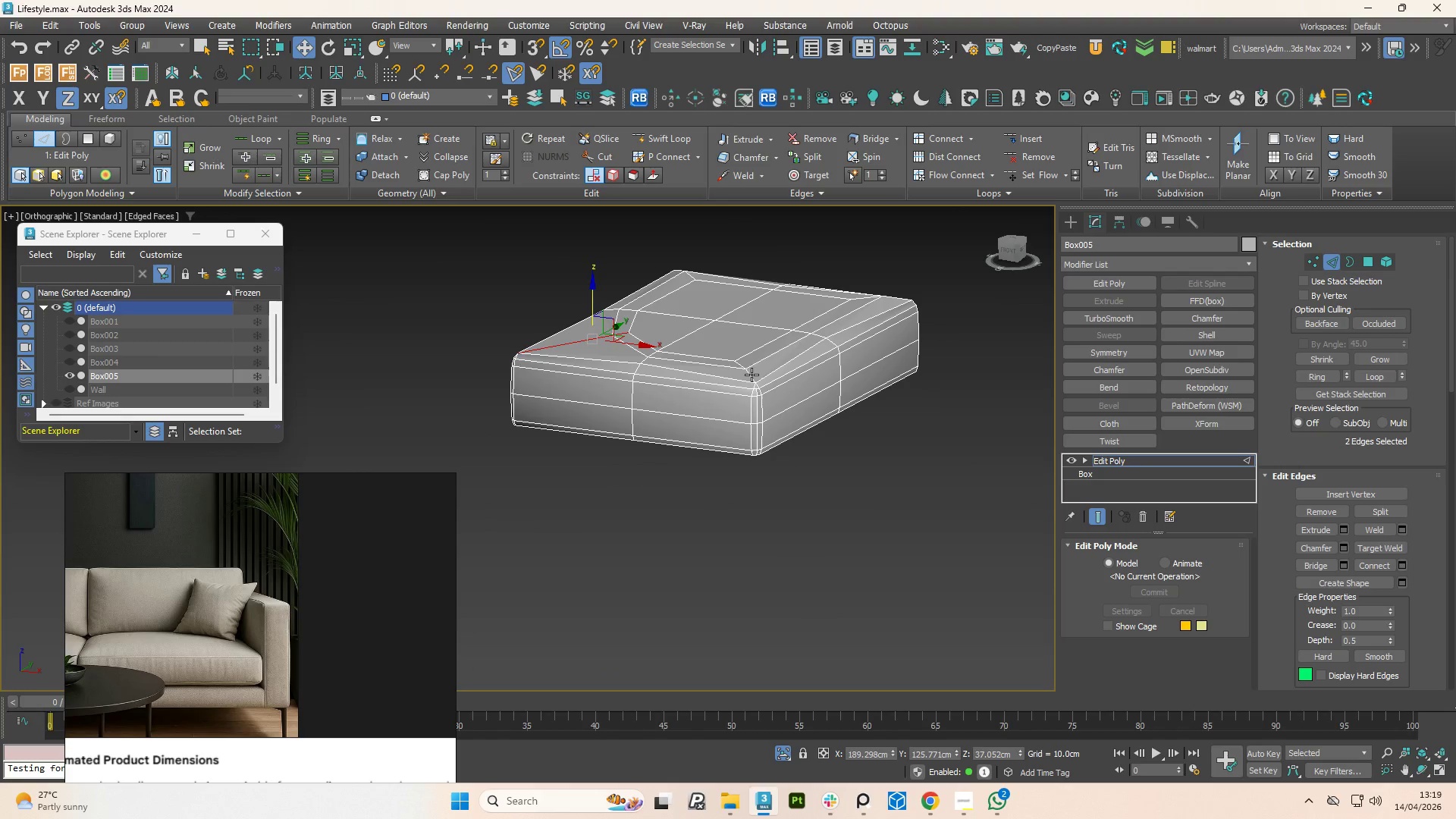 
scroll: coordinate [792, 394], scroll_direction: down, amount: 4.0
 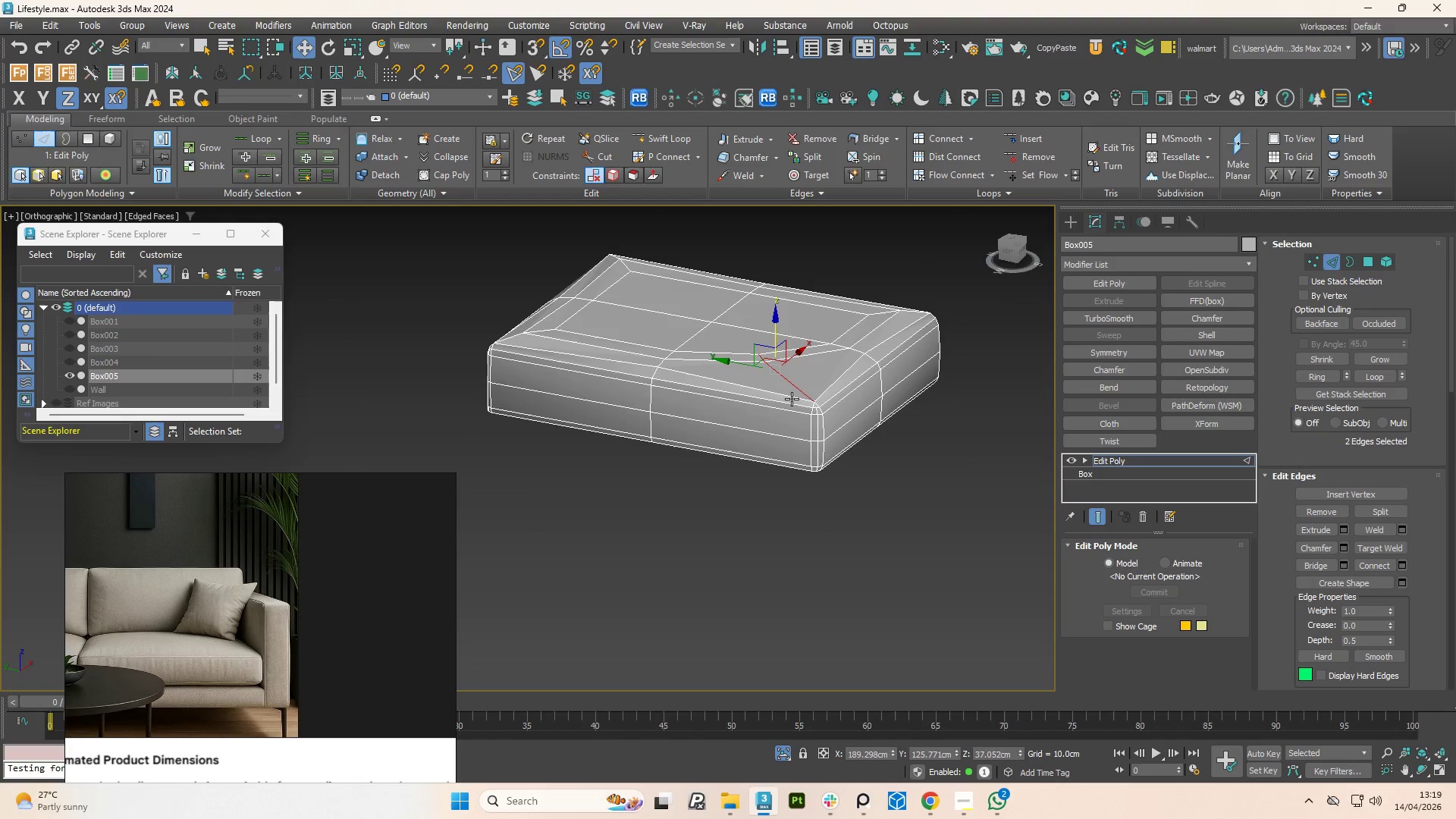 
double_click([752, 375])
 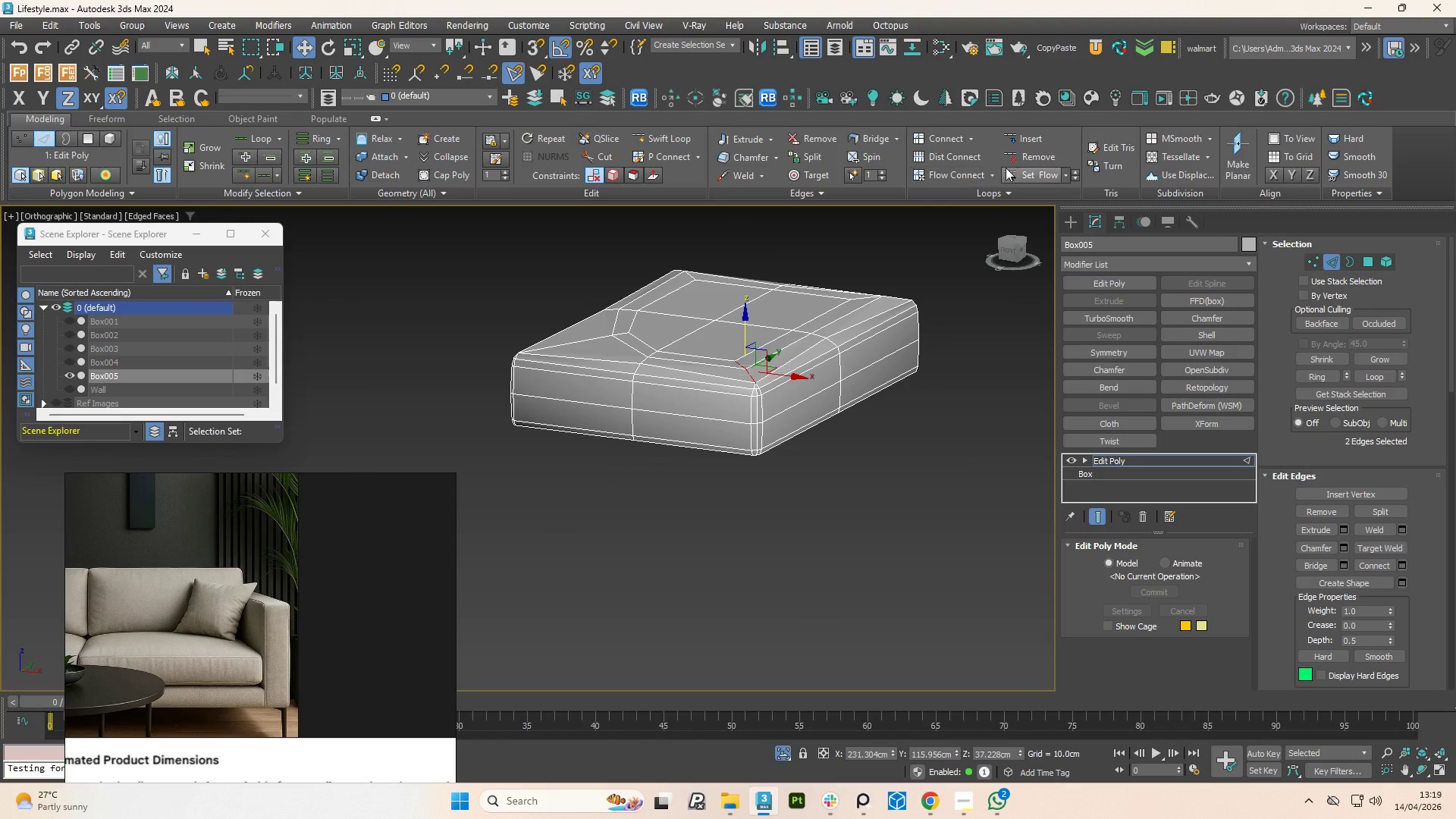 
left_click([1036, 171])
 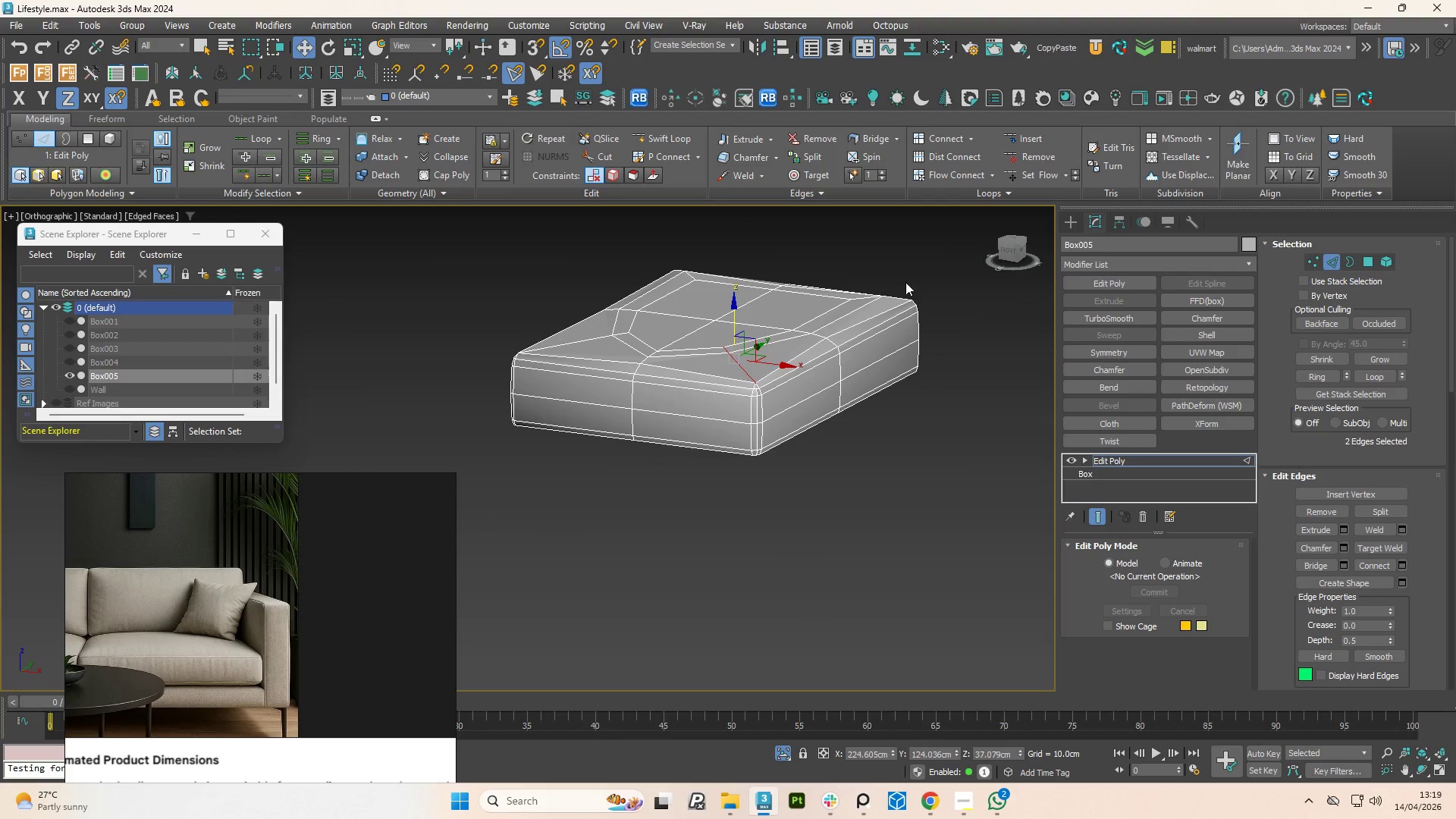 
hold_key(key=AltLeft, duration=1.08)
 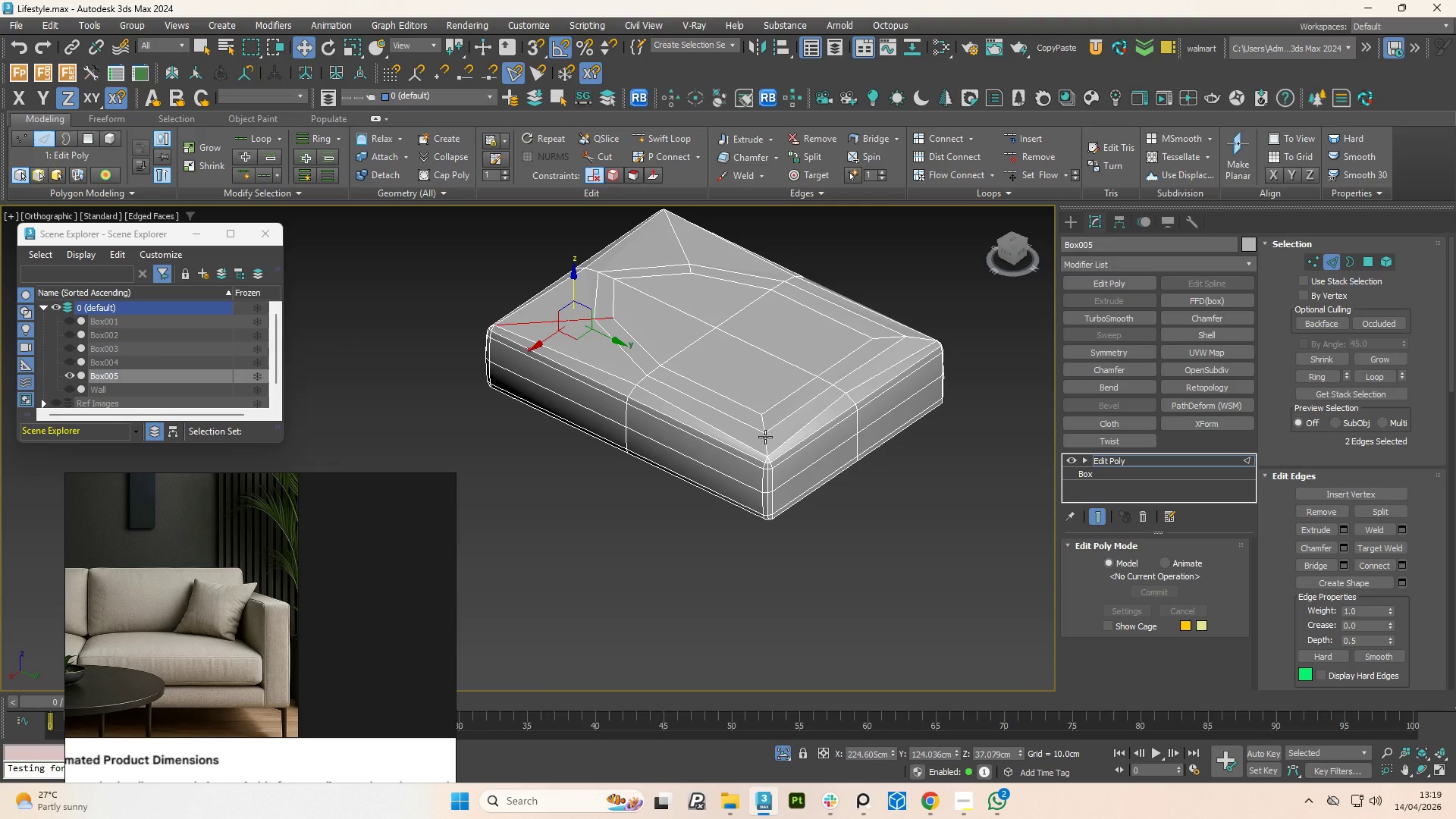 
double_click([765, 437])
 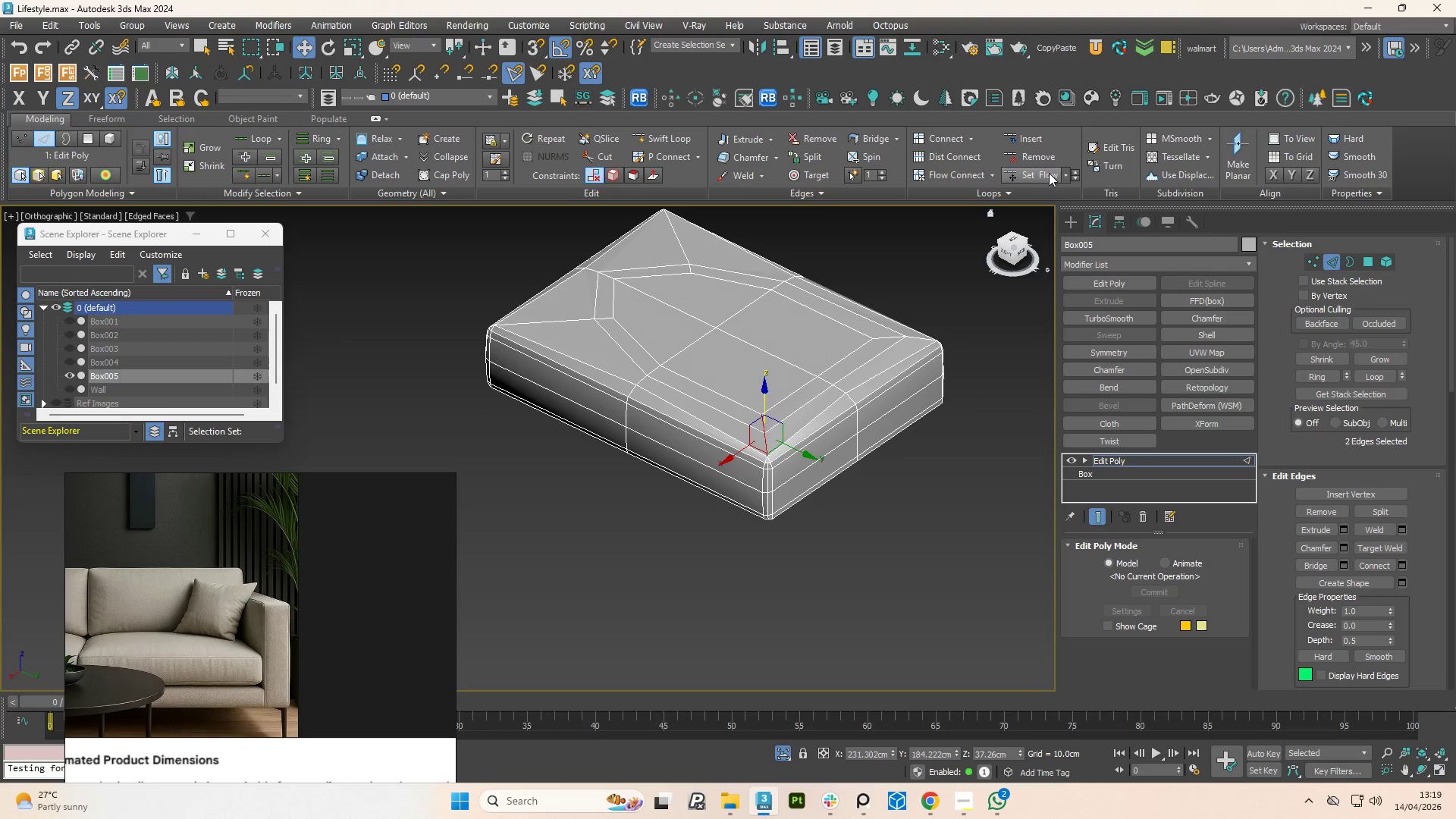 
left_click([1049, 173])
 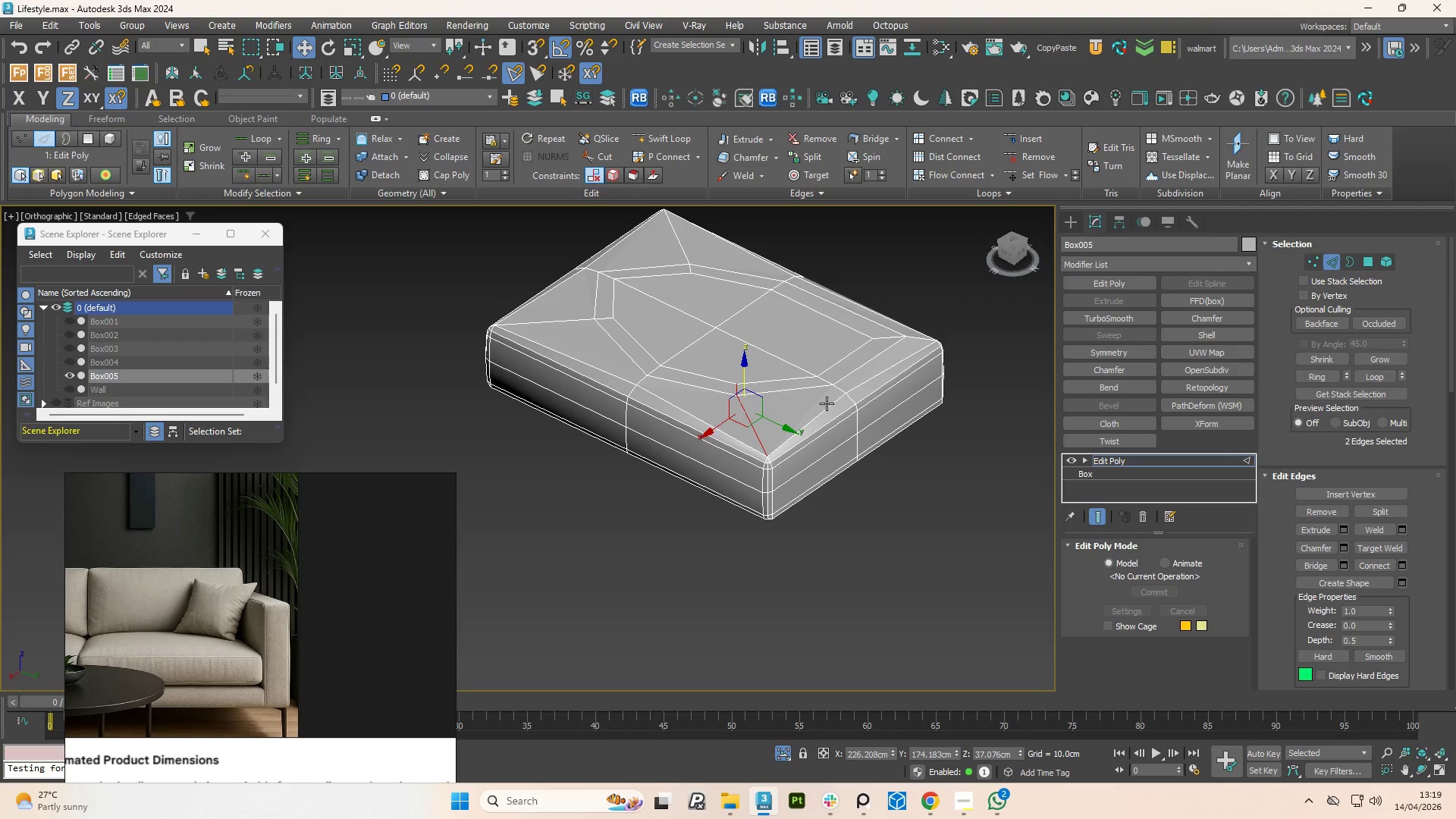 
key(Alt+AltLeft)
 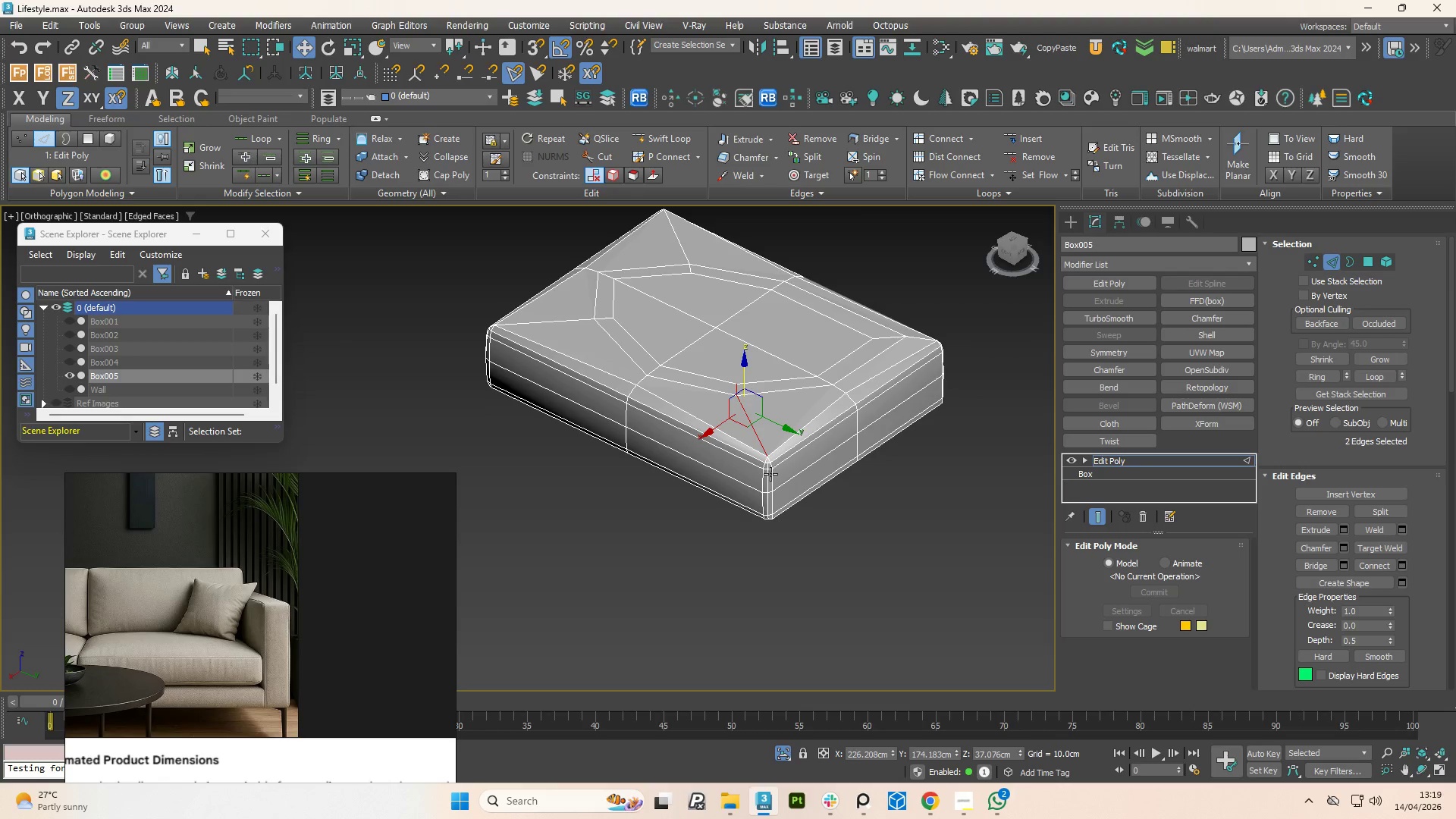 
scroll: coordinate [770, 468], scroll_direction: up, amount: 4.0
 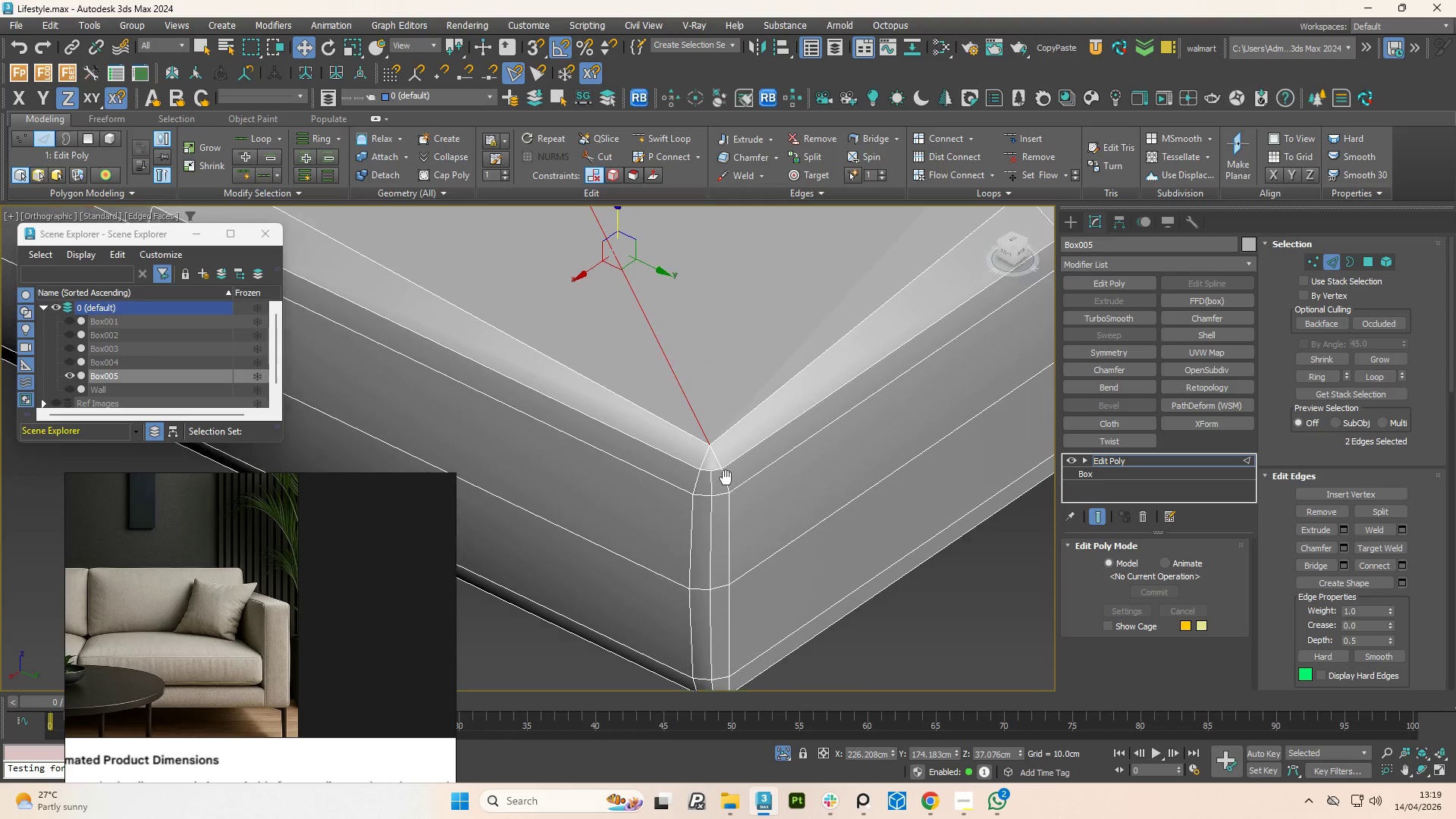 
hold_key(key=AltLeft, duration=0.67)
 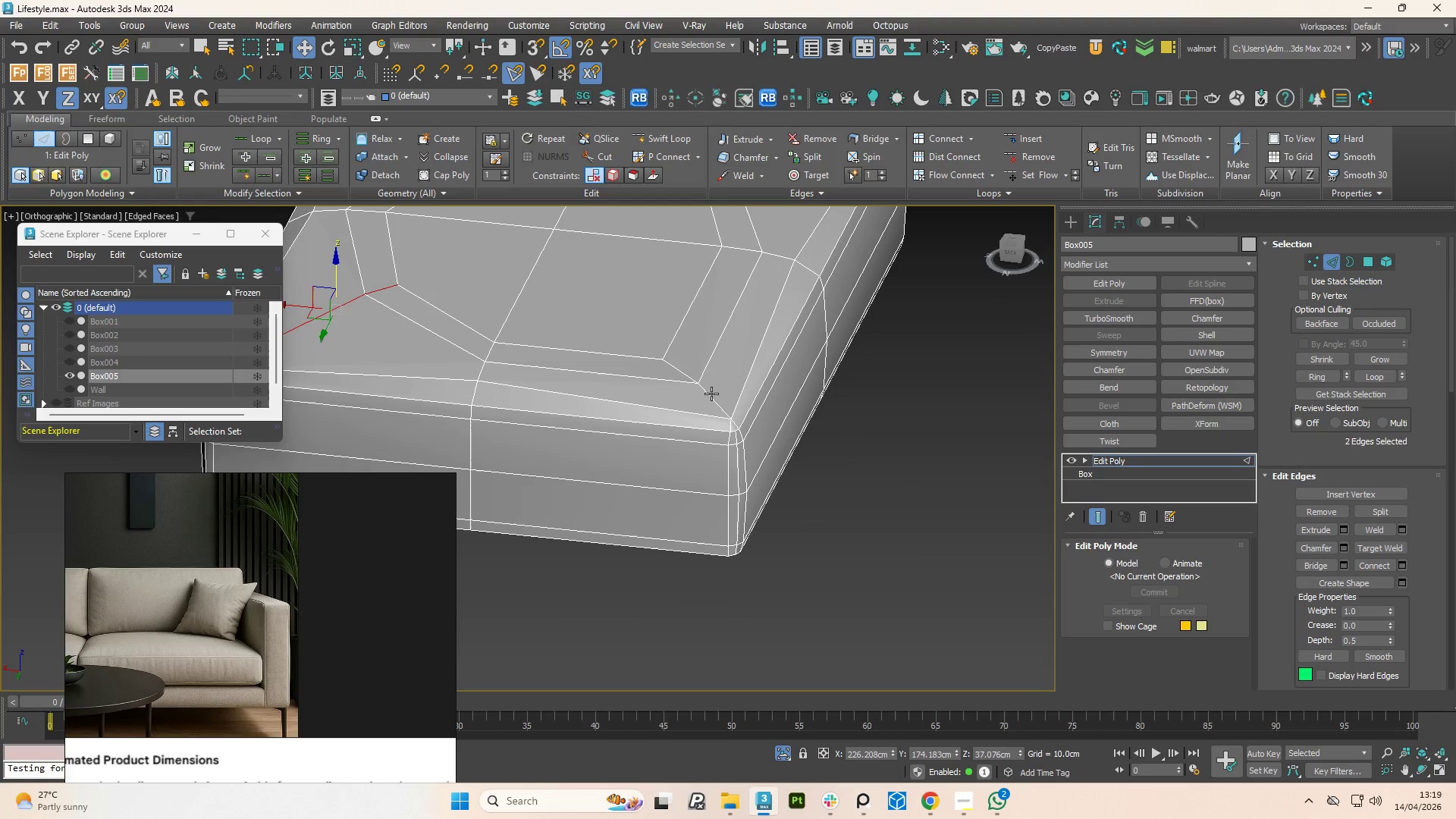 
scroll: coordinate [652, 516], scroll_direction: down, amount: 2.0
 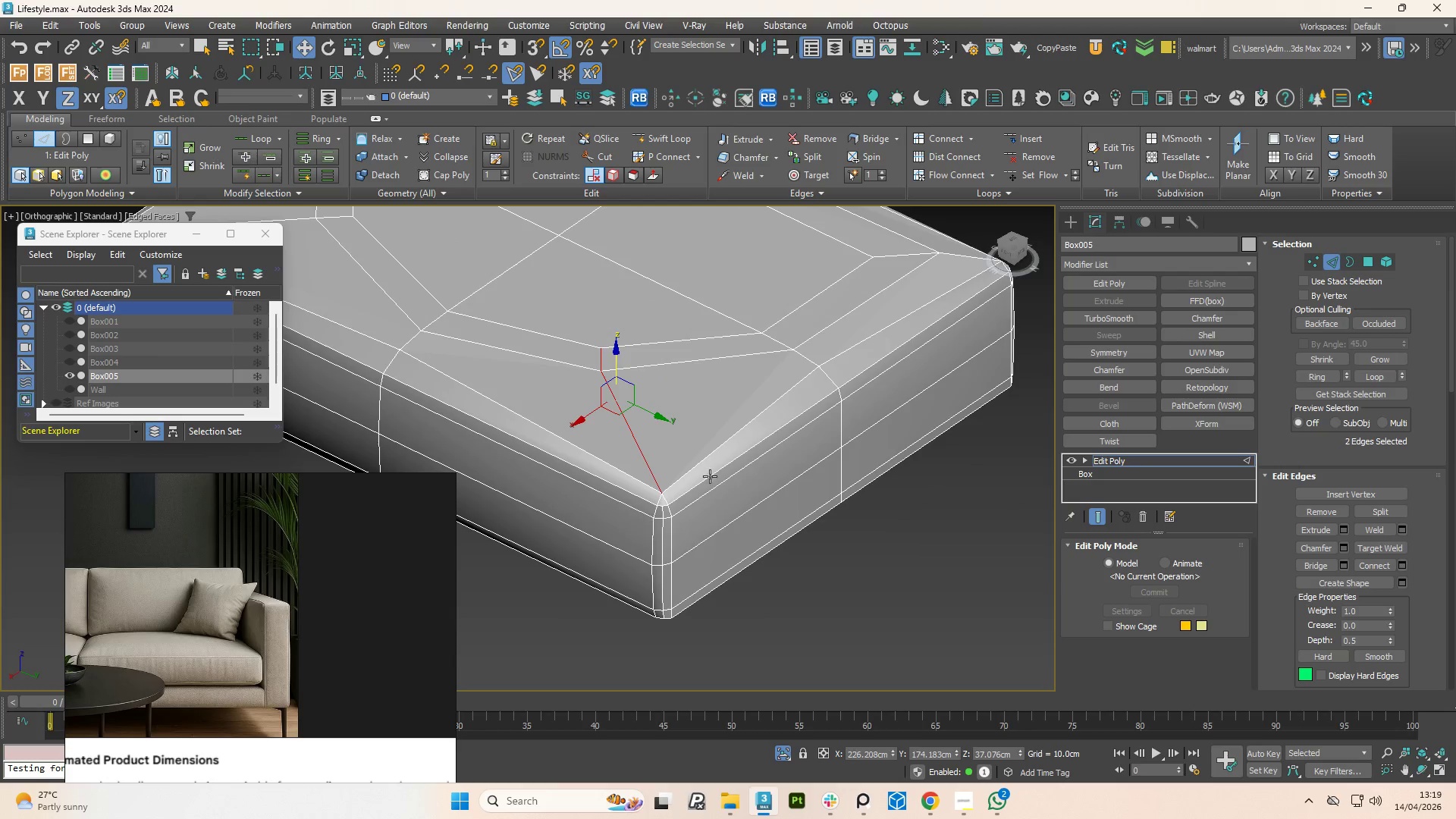 
hold_key(key=AltLeft, duration=2.97)
double_click([711, 394])
 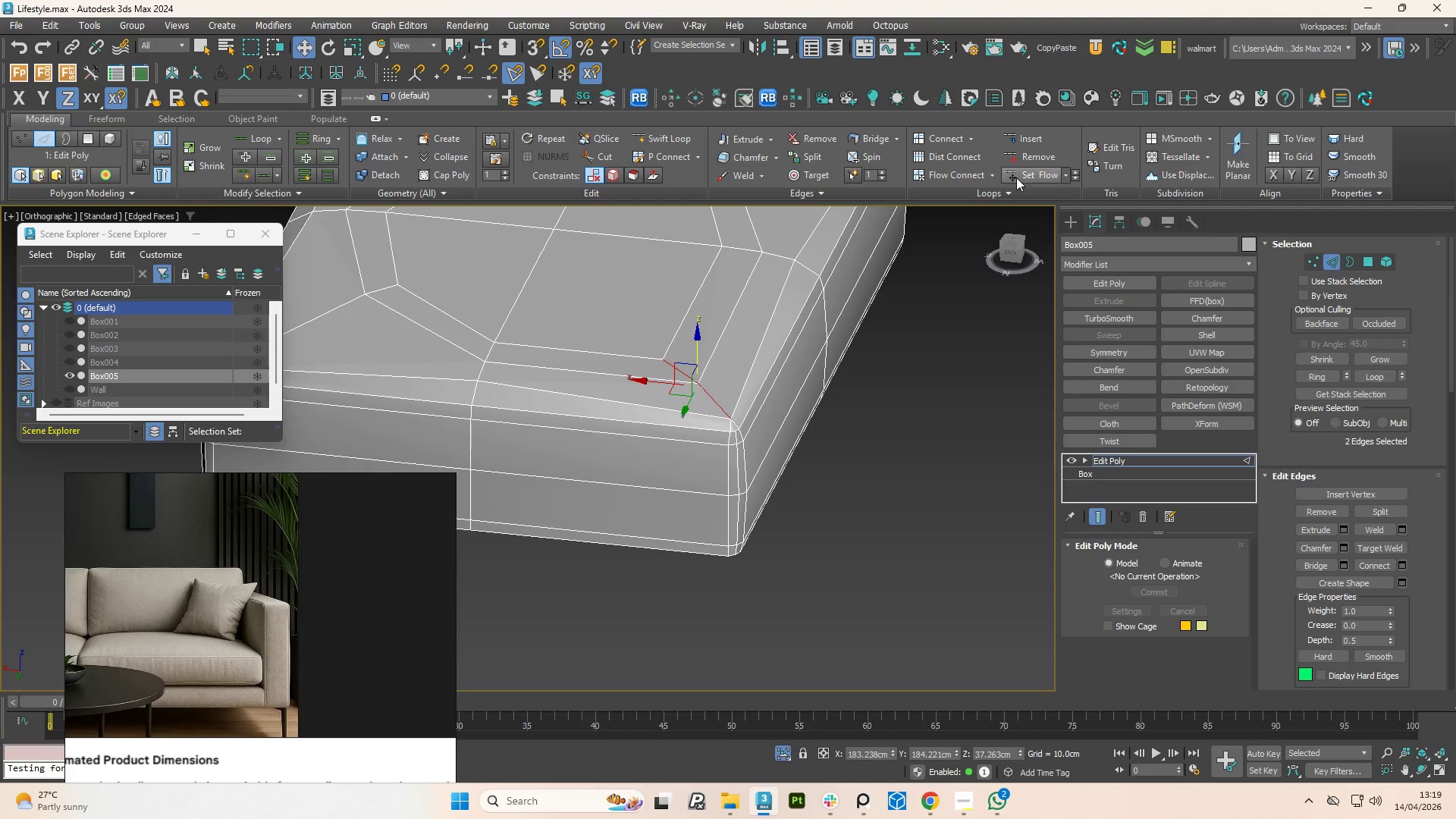 
left_click([1026, 172])
 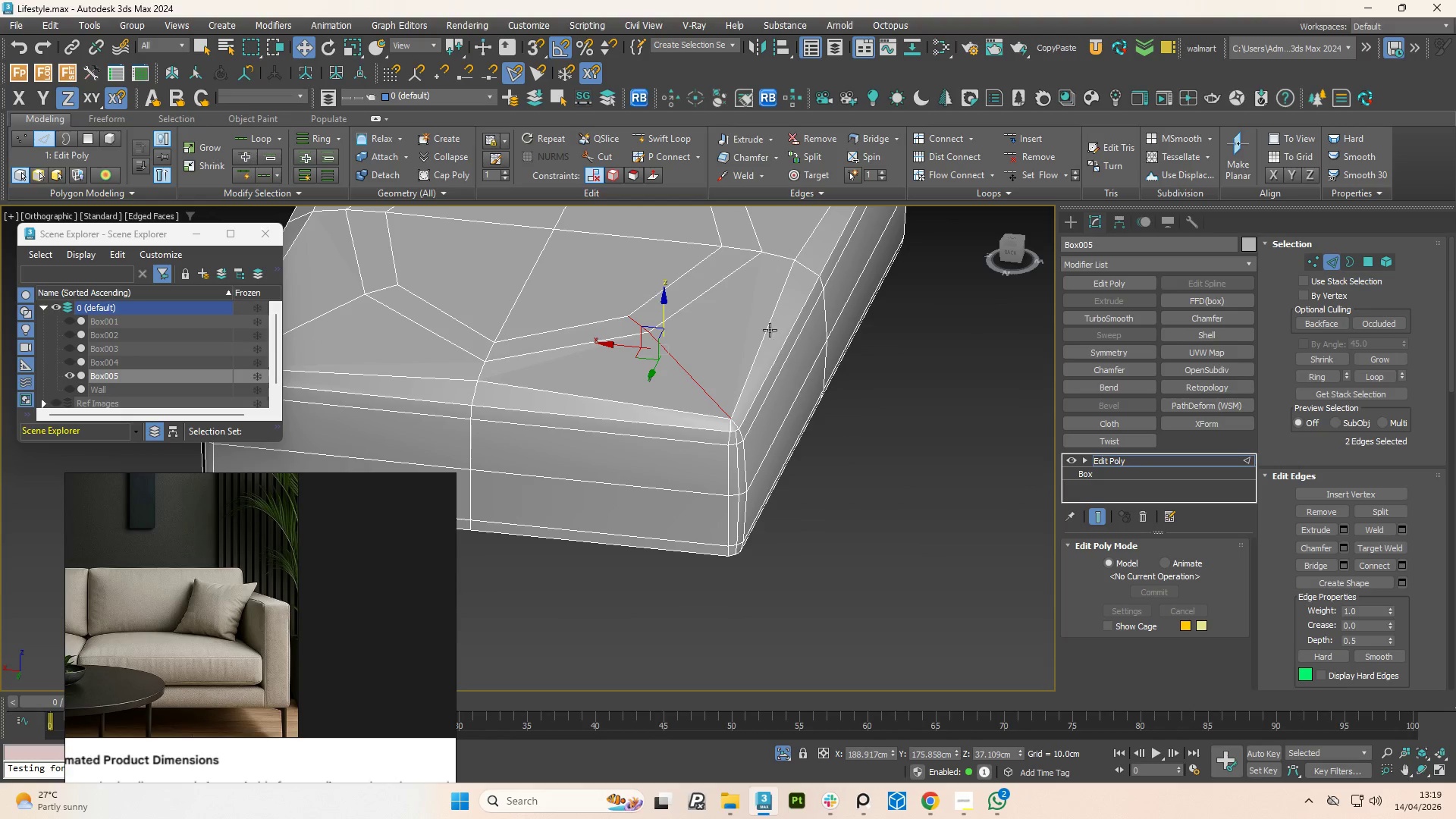 
hold_key(key=AltLeft, duration=0.98)
 